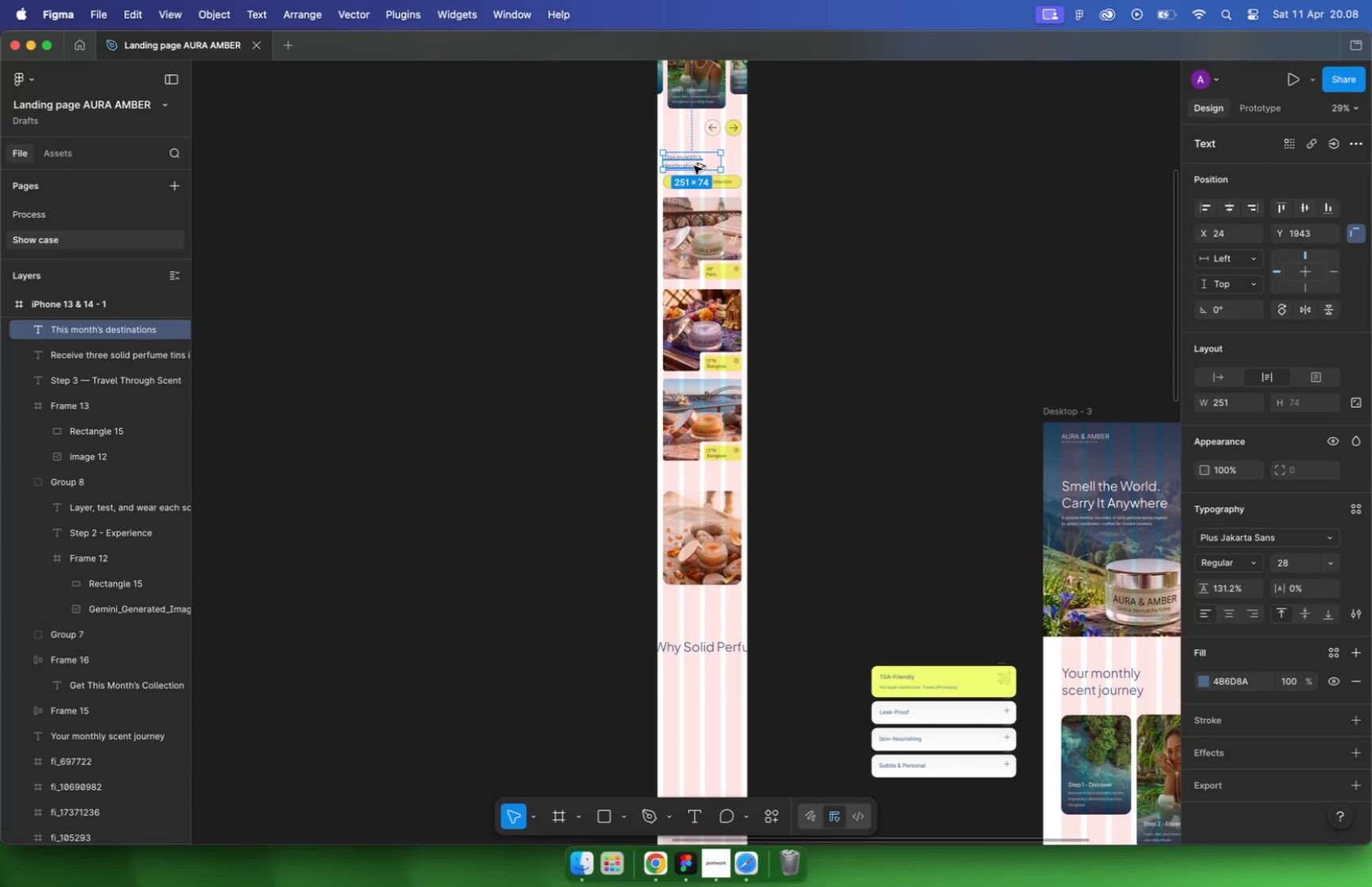 
key(Alt+Meta+C)
 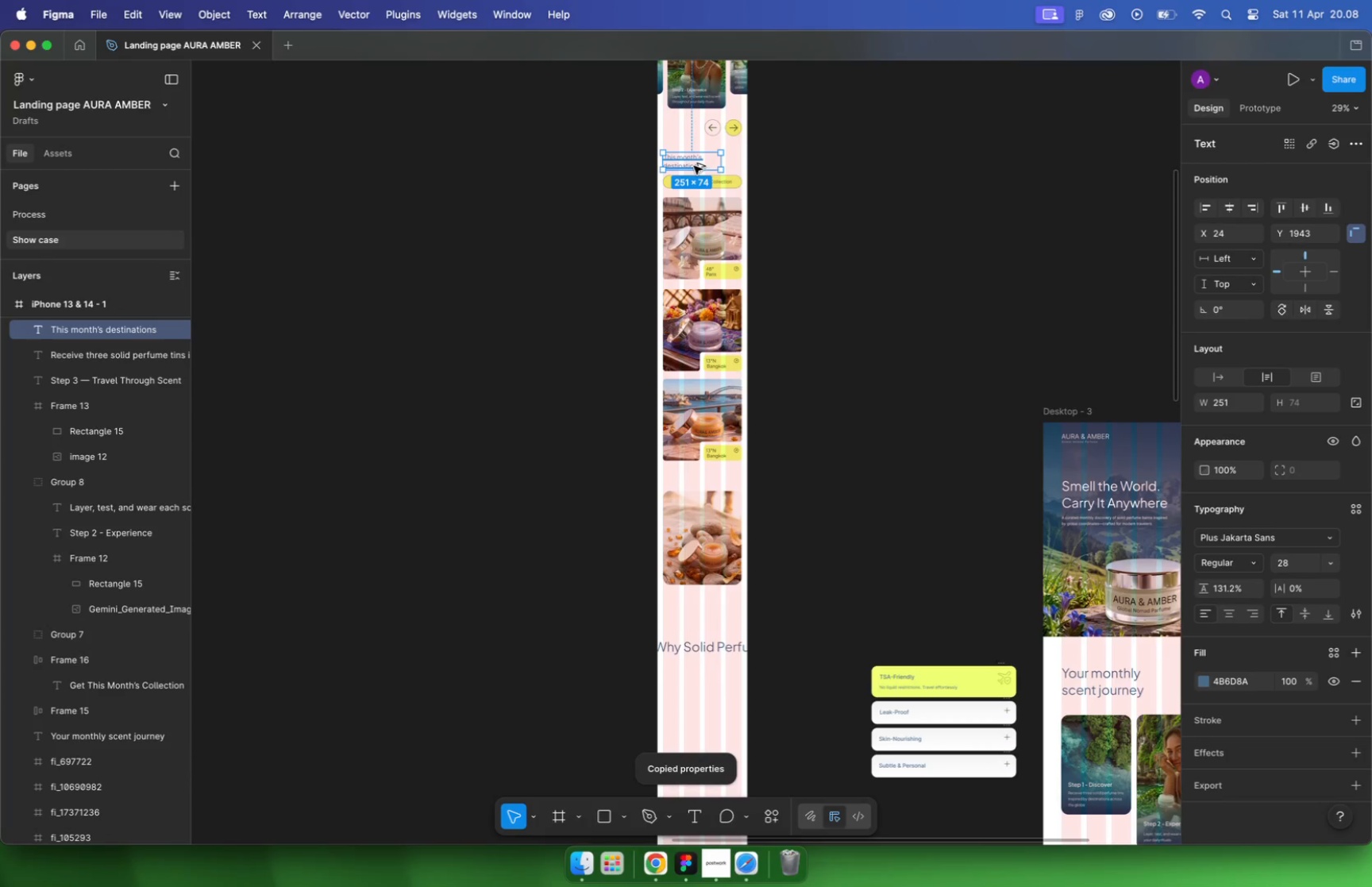 
hold_key(key=CommandLeft, duration=1.21)
scroll: coordinate [736, 588], scroll_direction: up, amount: 14.0
 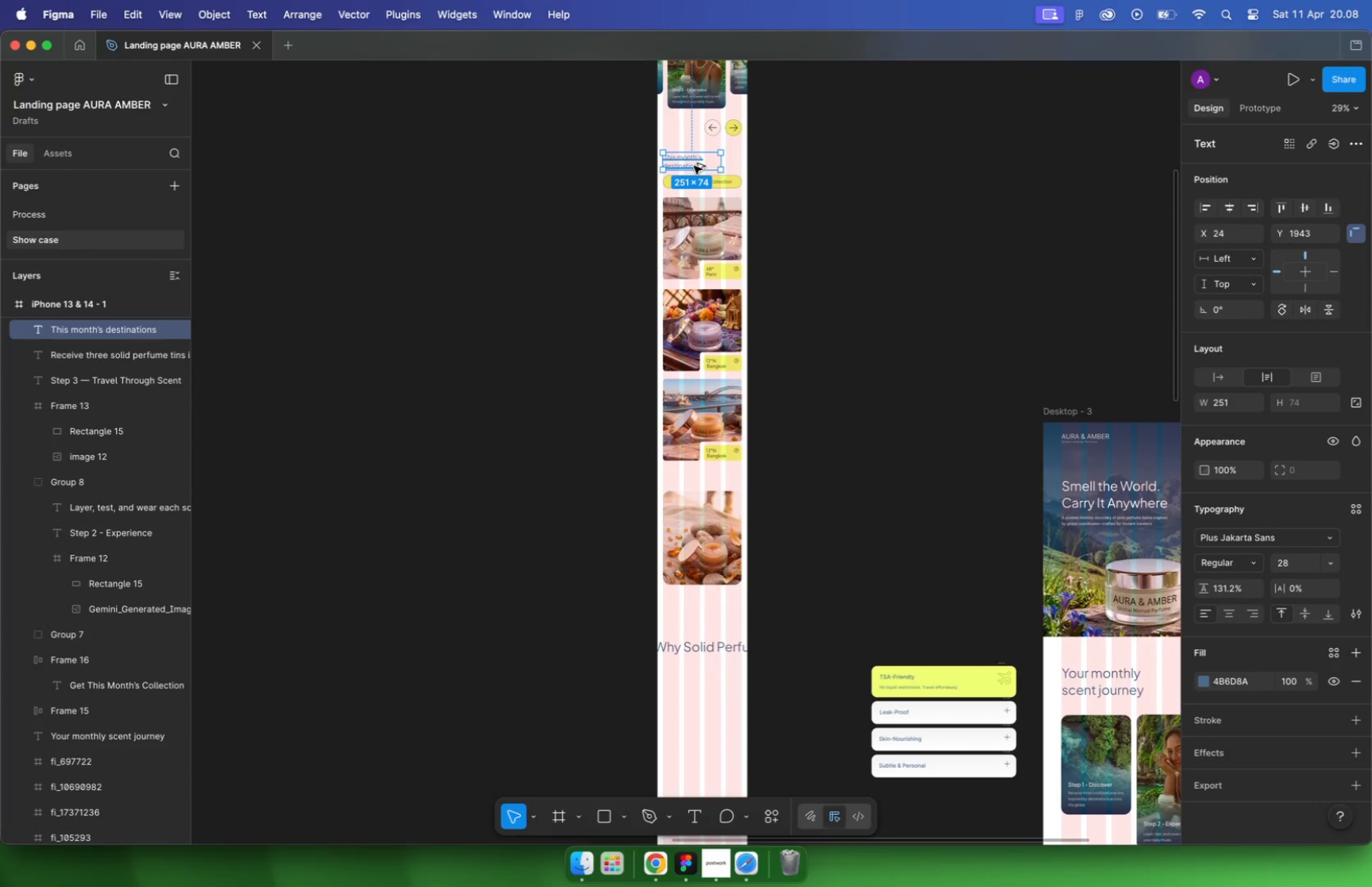 
key(Alt+Meta+V)
 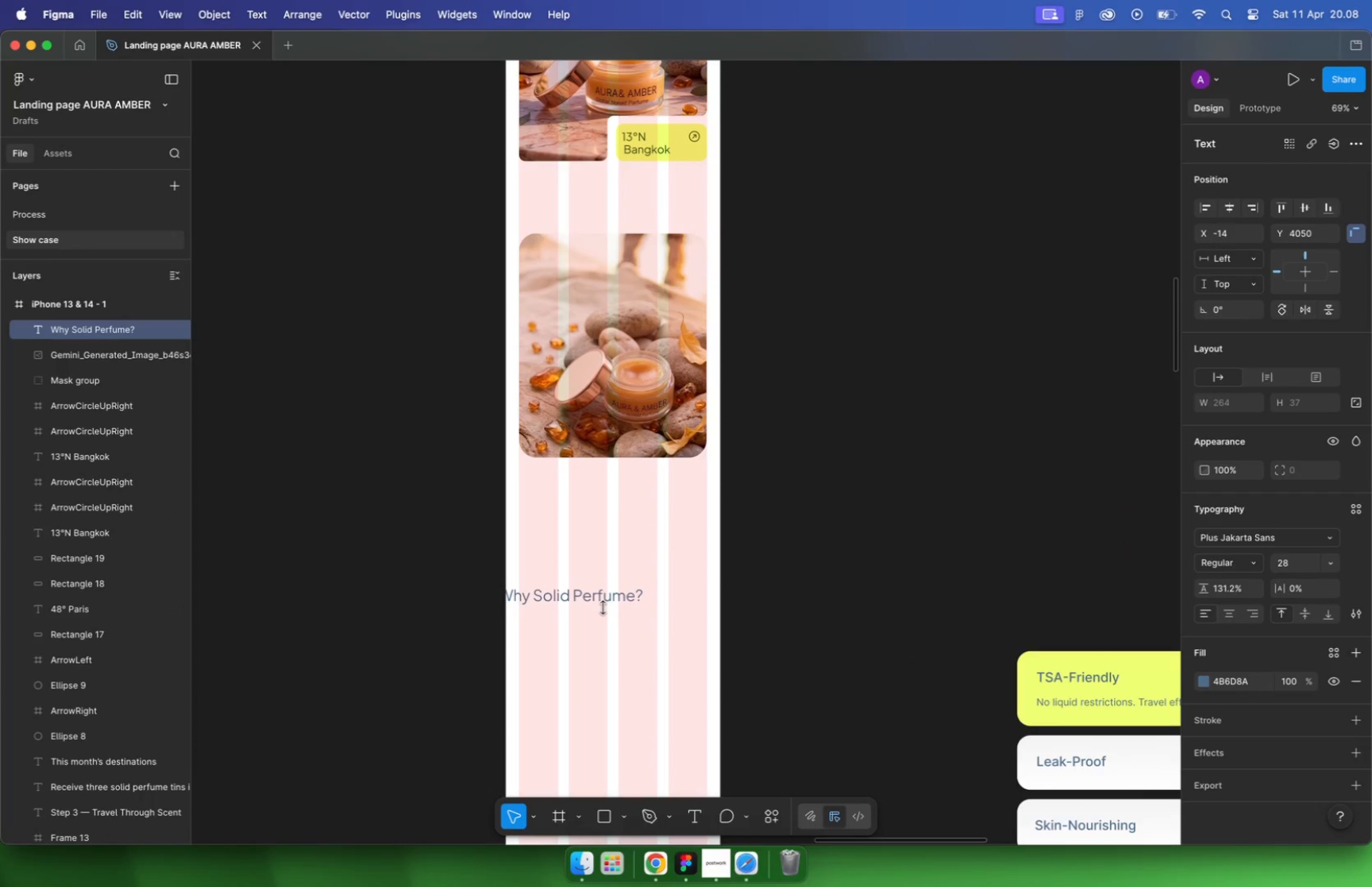 
key(Escape)
 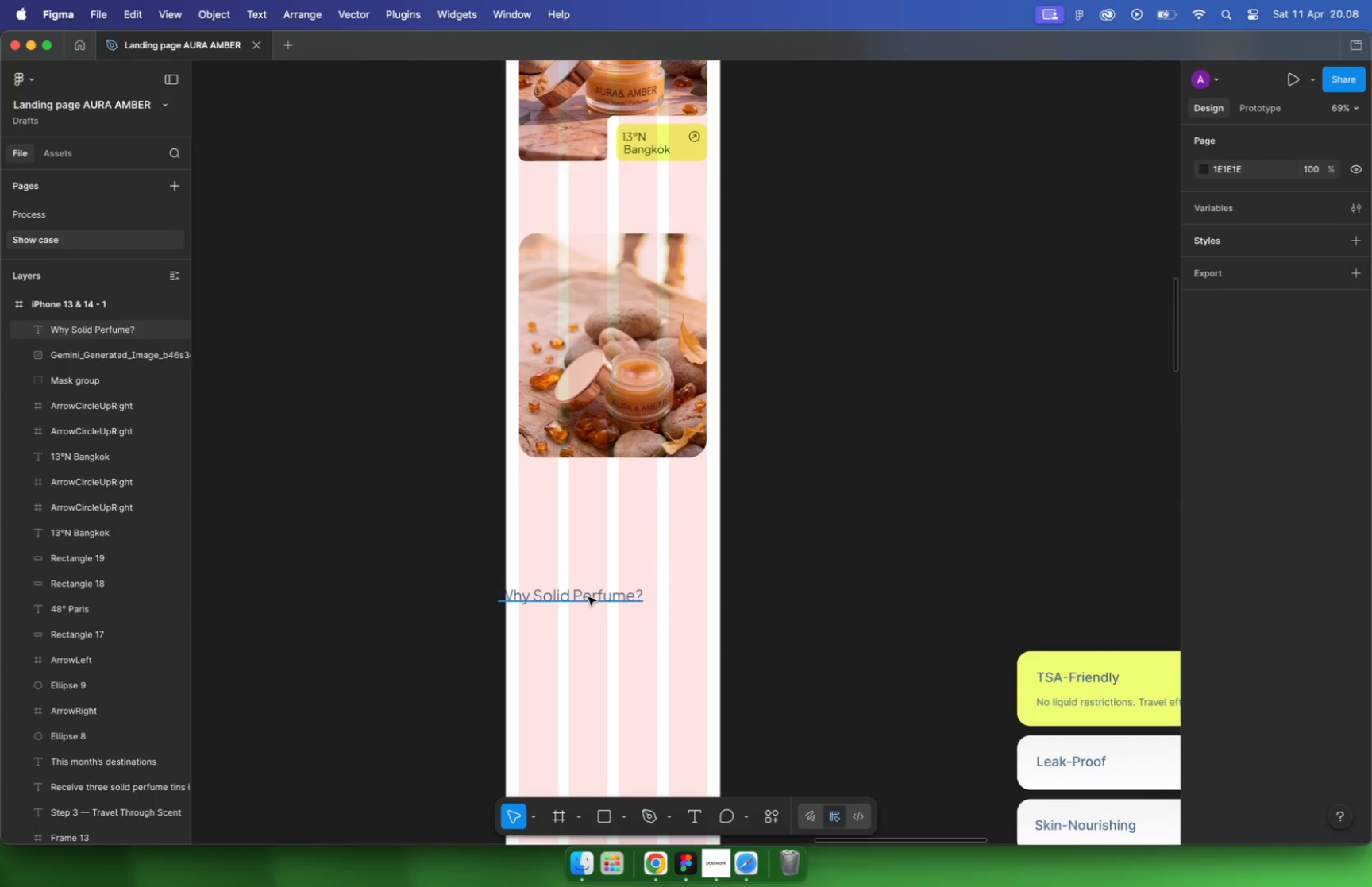 
left_click_drag(start_coordinate=[588, 597], to_coordinate=[609, 515])
 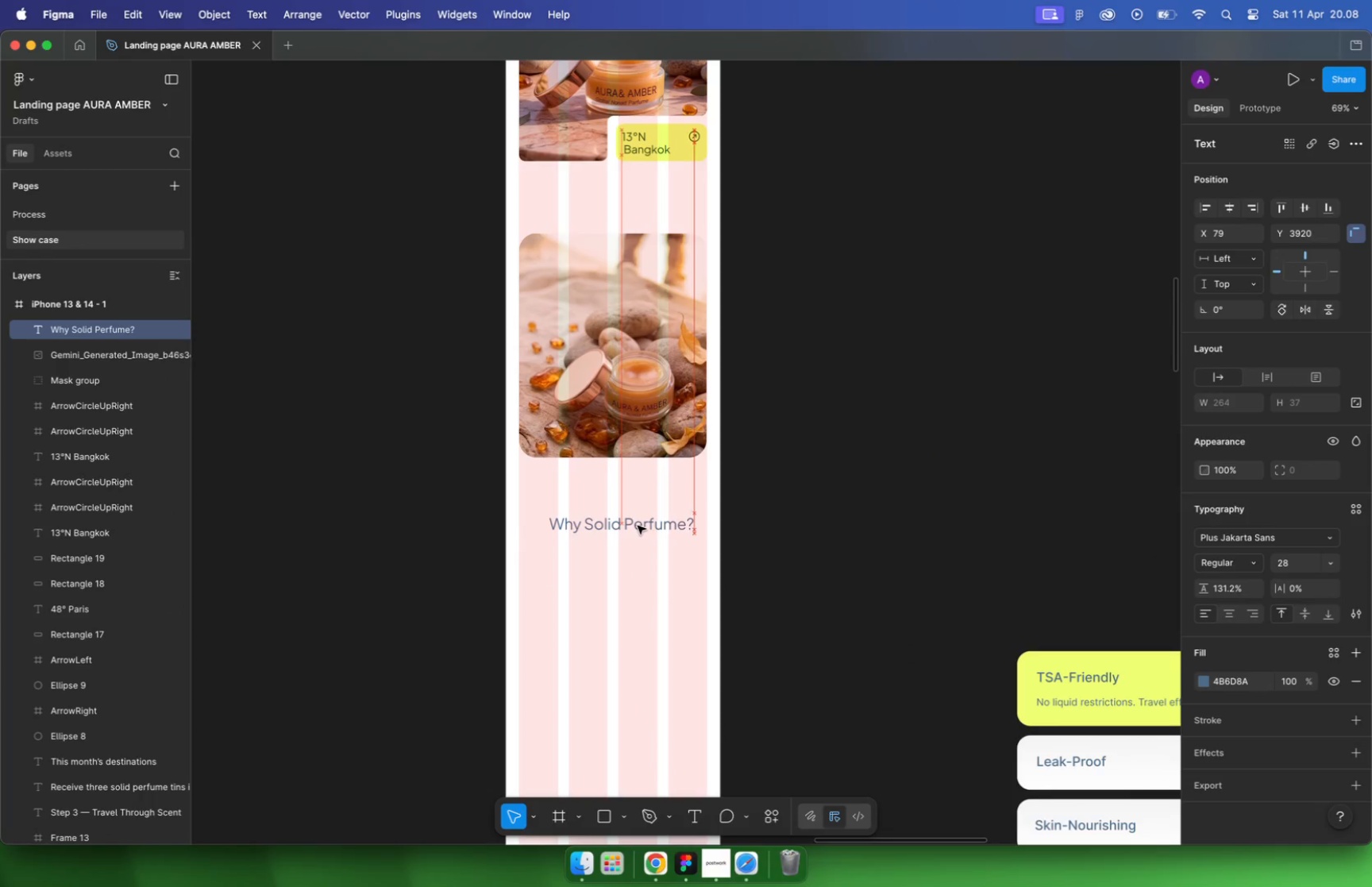 
hold_key(key=CommandLeft, duration=0.73)
 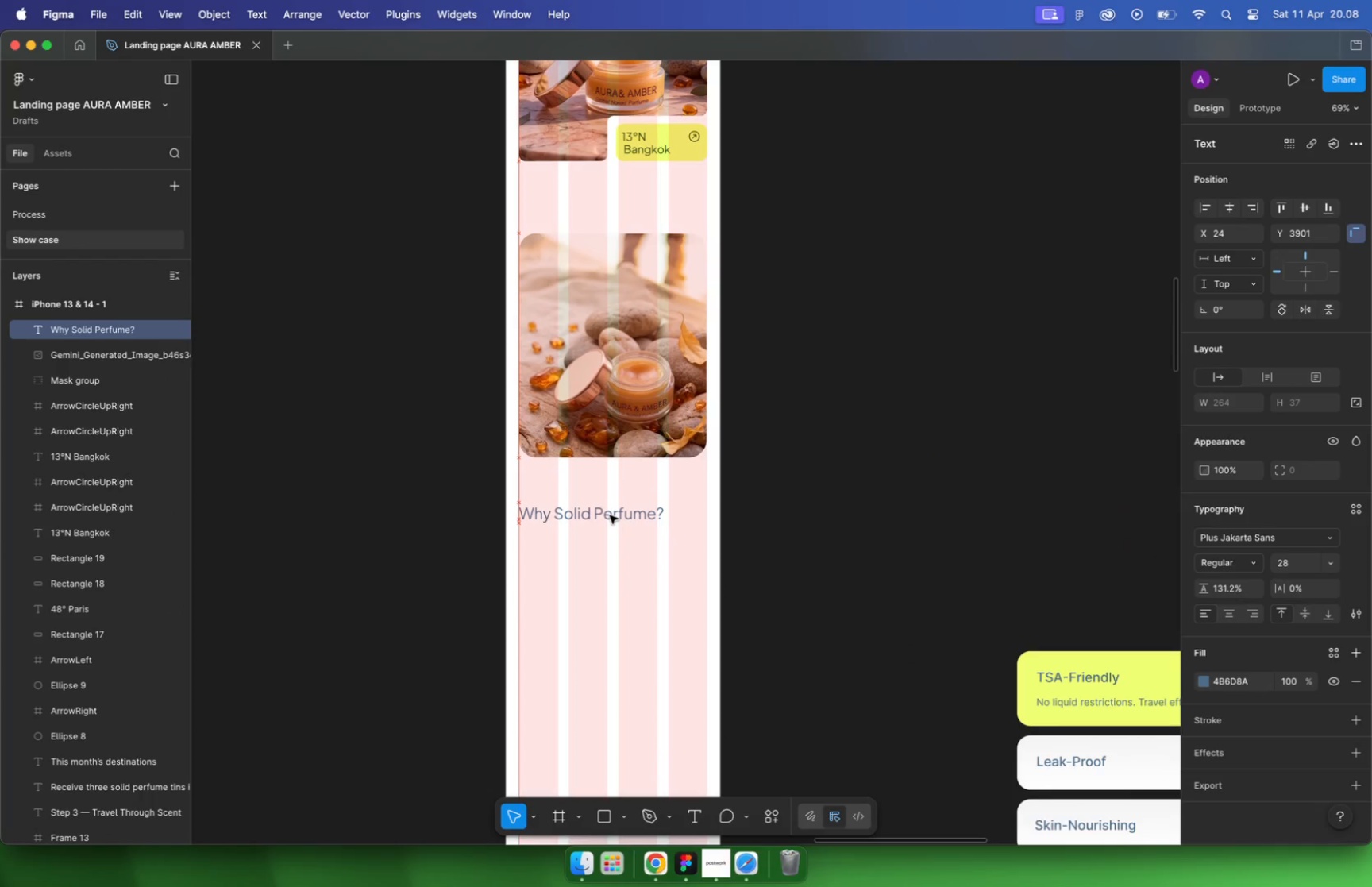 
left_click([834, 330])
 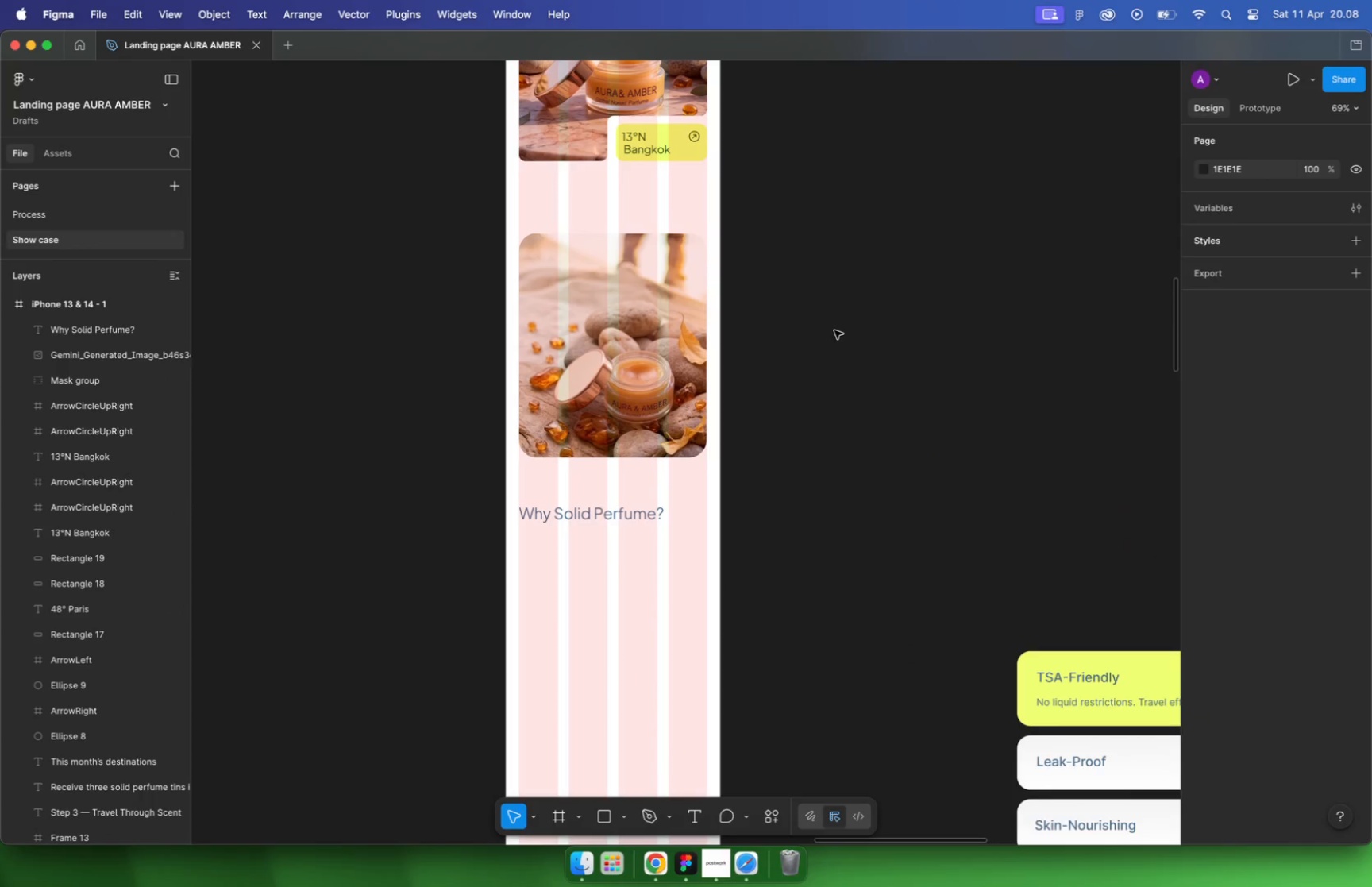 
hold_key(key=CommandLeft, duration=0.35)
scroll: coordinate [586, 493], scroll_direction: up, amount: 10.0
 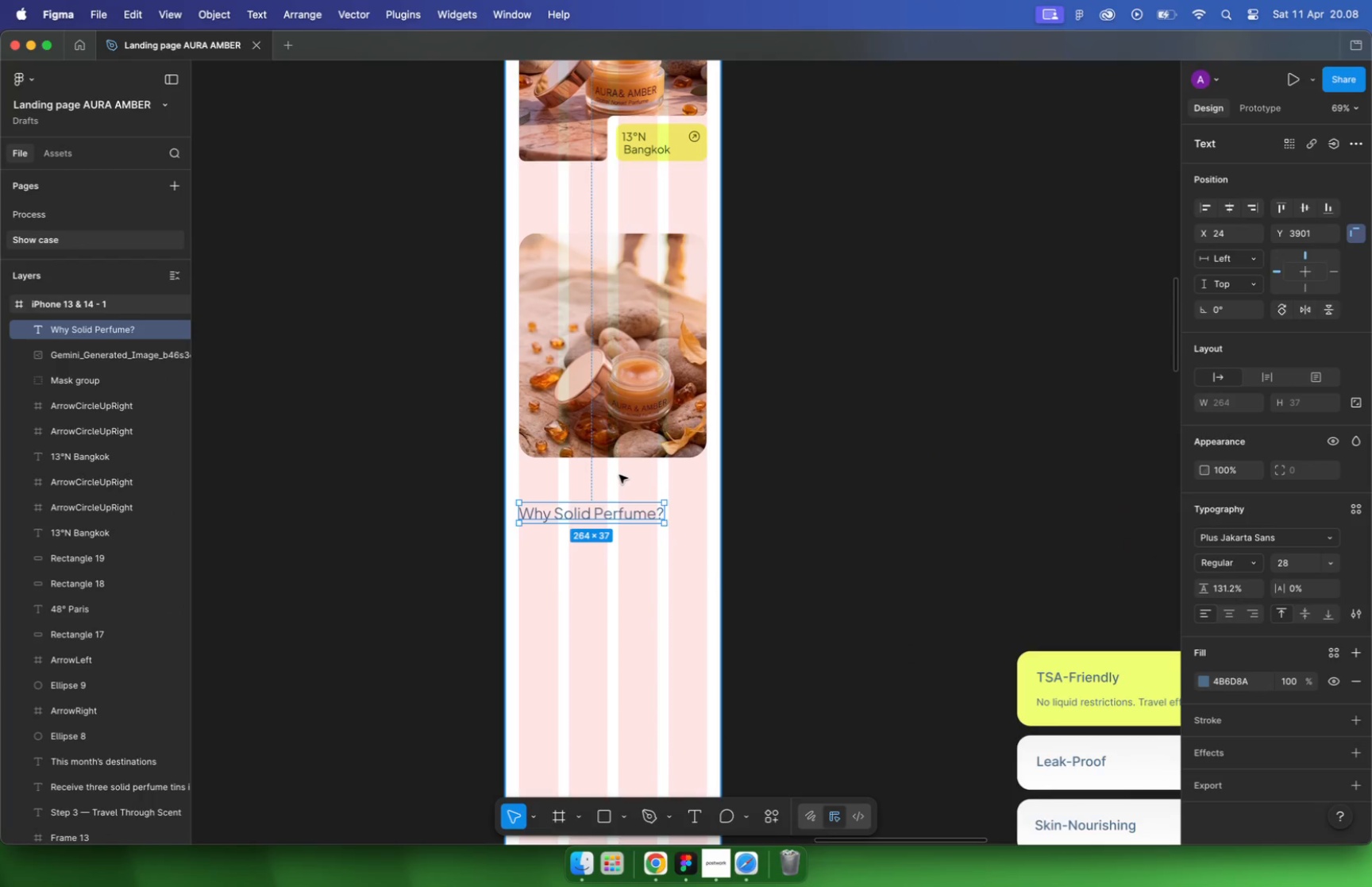 
left_click_drag(start_coordinate=[590, 534], to_coordinate=[589, 516])
 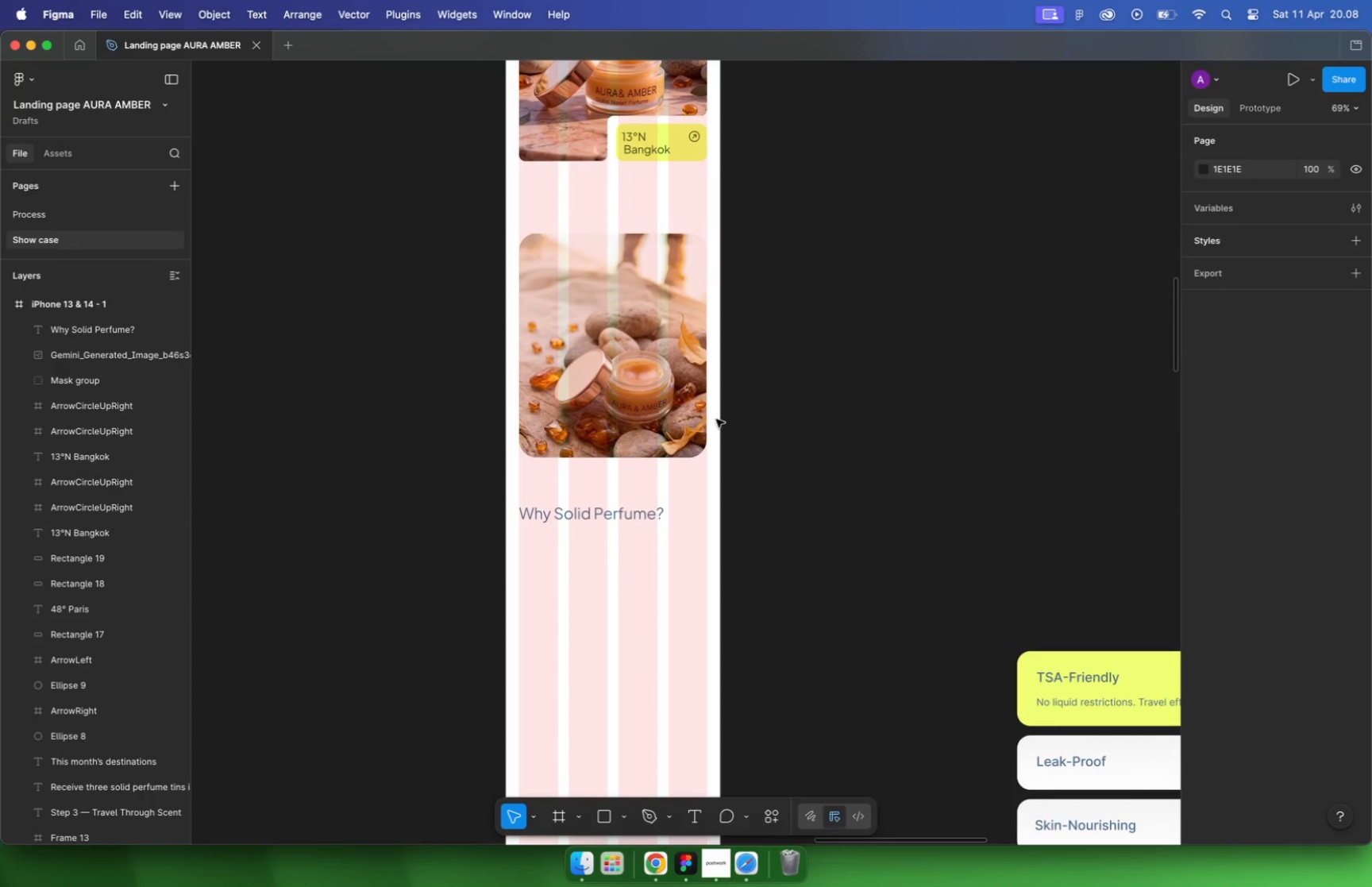 
hold_key(key=ShiftLeft, duration=0.63)
 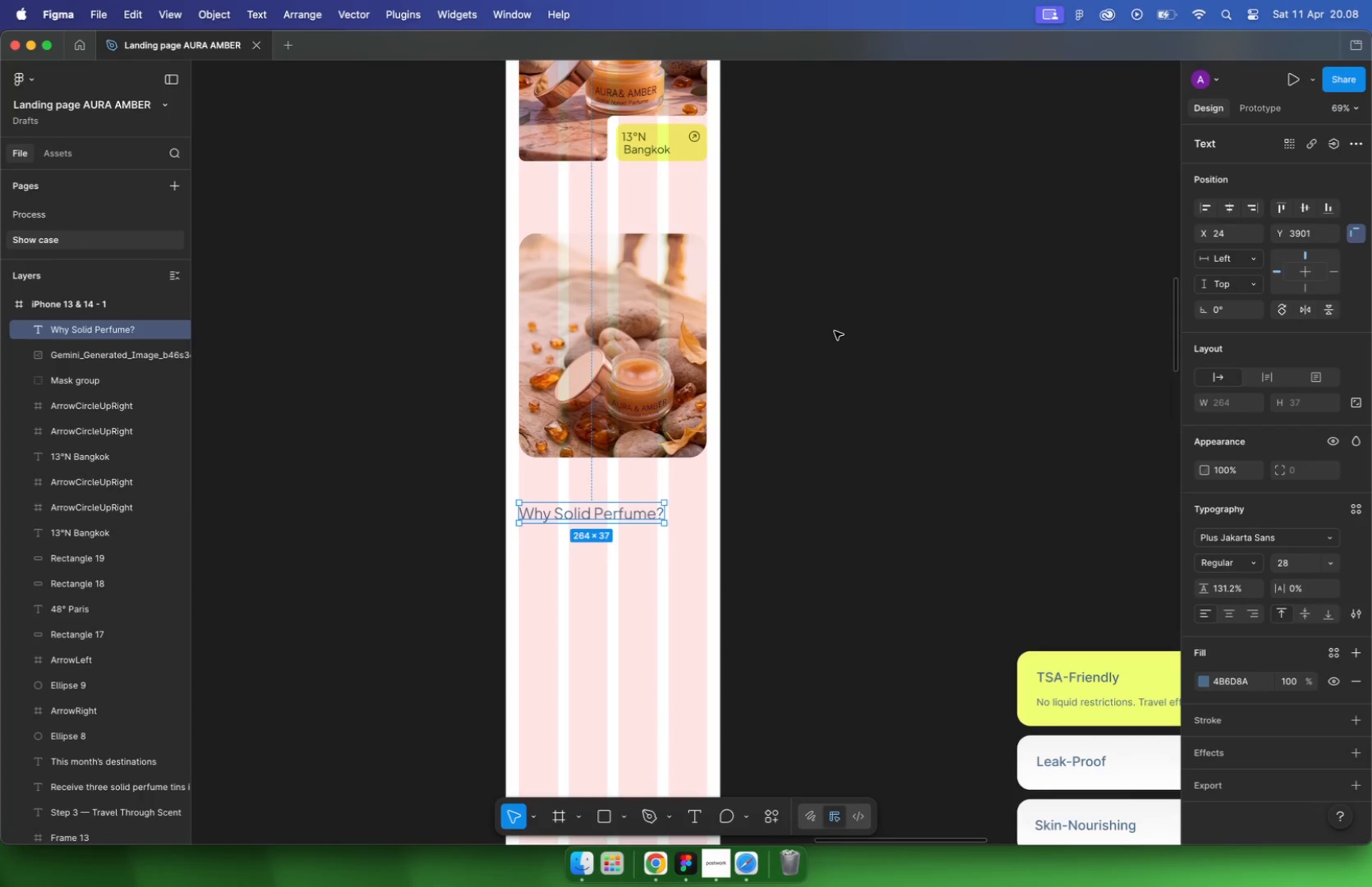 
key(Alt+Shift+ArrowDown)
 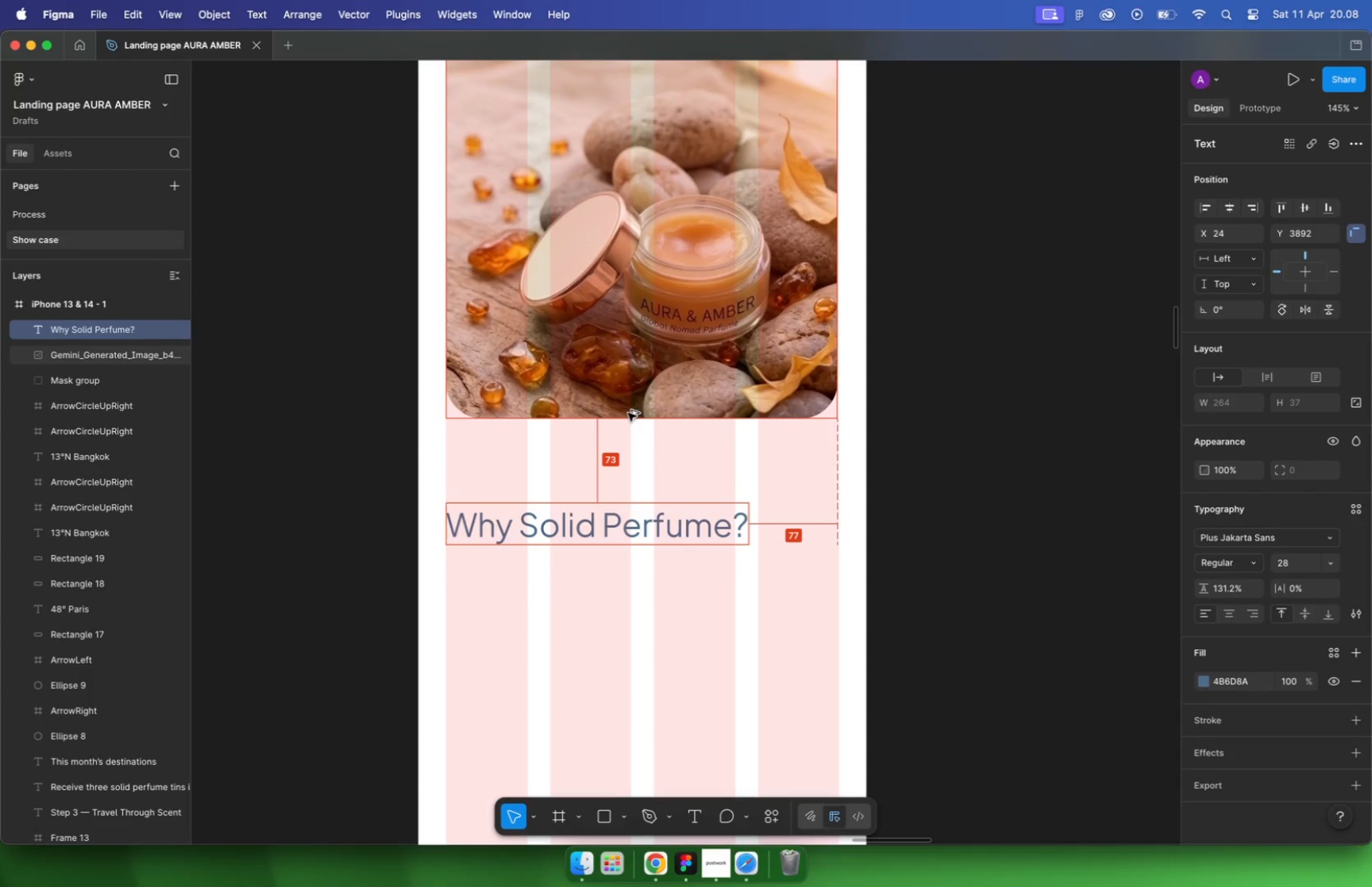 
key(Alt+ArrowDown)
 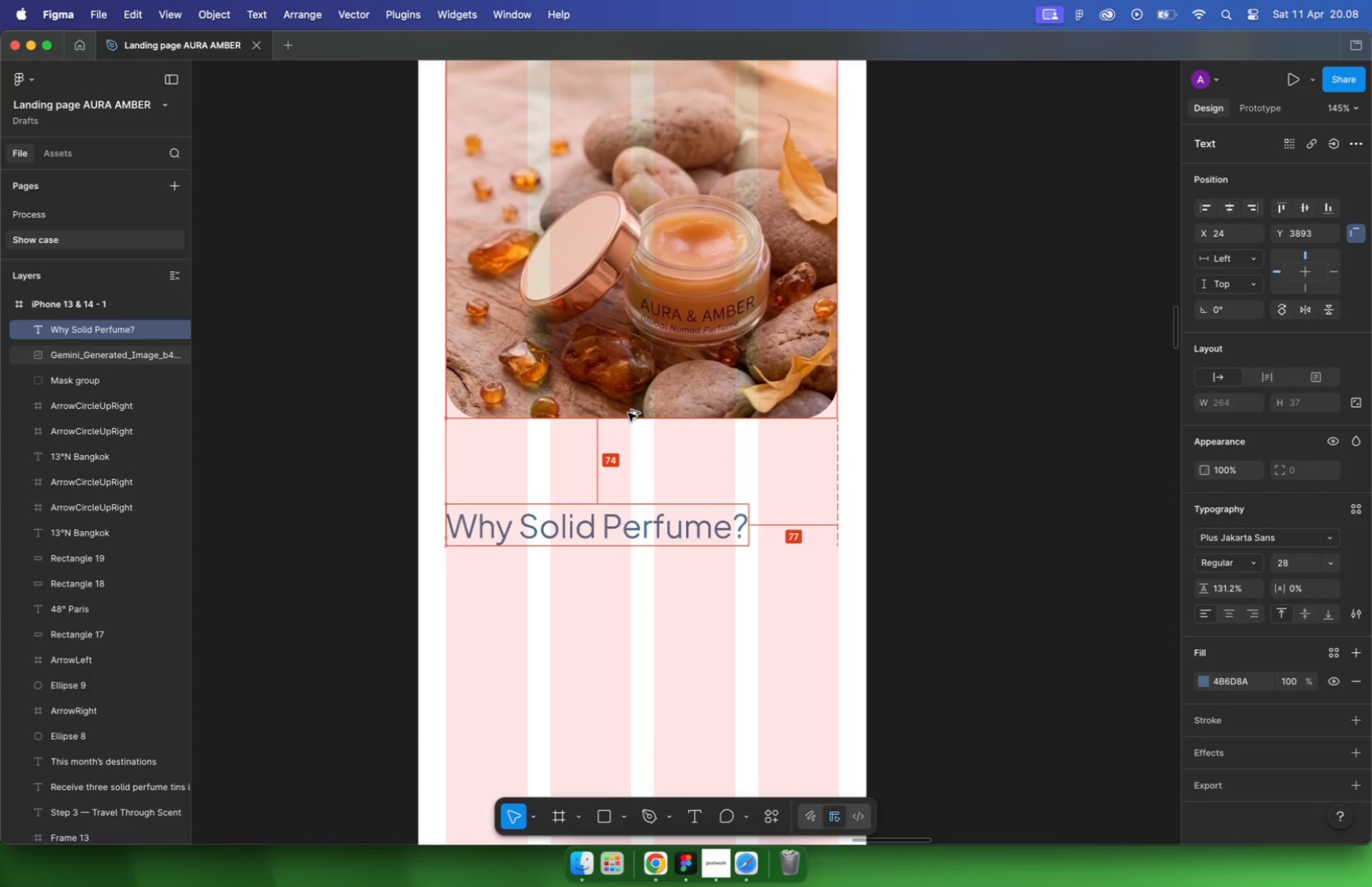 
key(Alt+ArrowDown)
 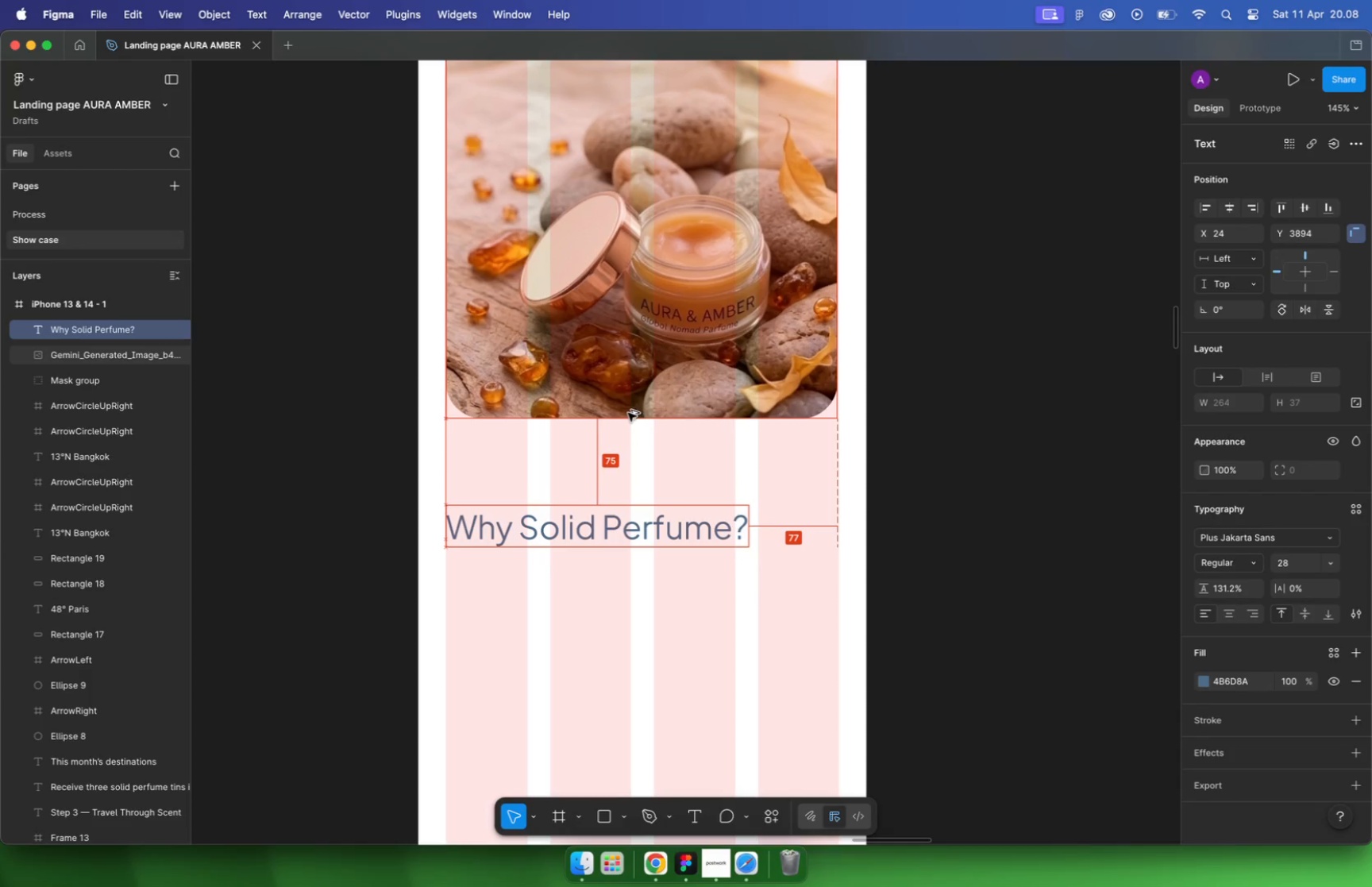 
key(Alt+ArrowDown)
 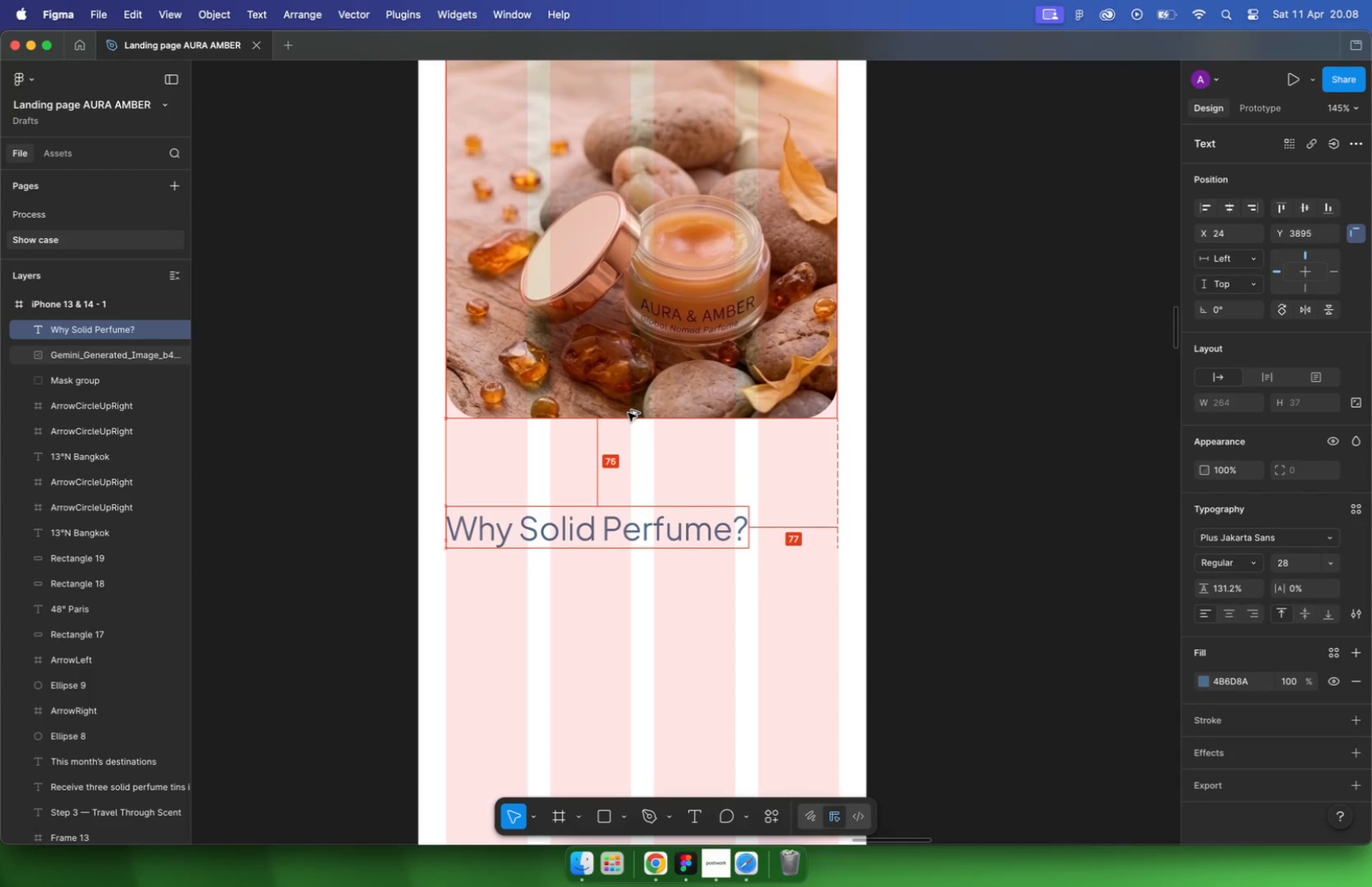 
key(Alt+ArrowDown)
 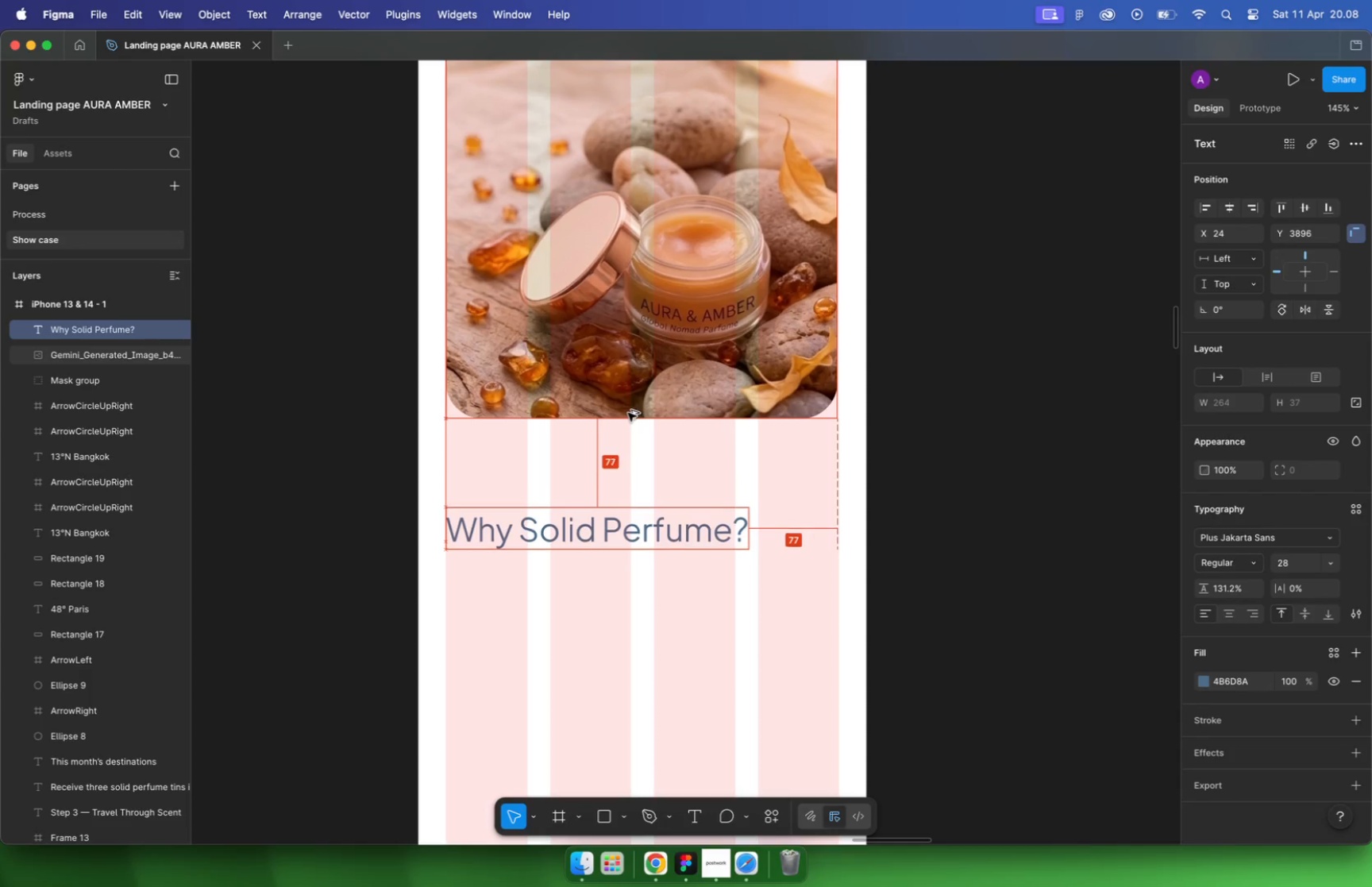 
key(Alt+ArrowDown)
 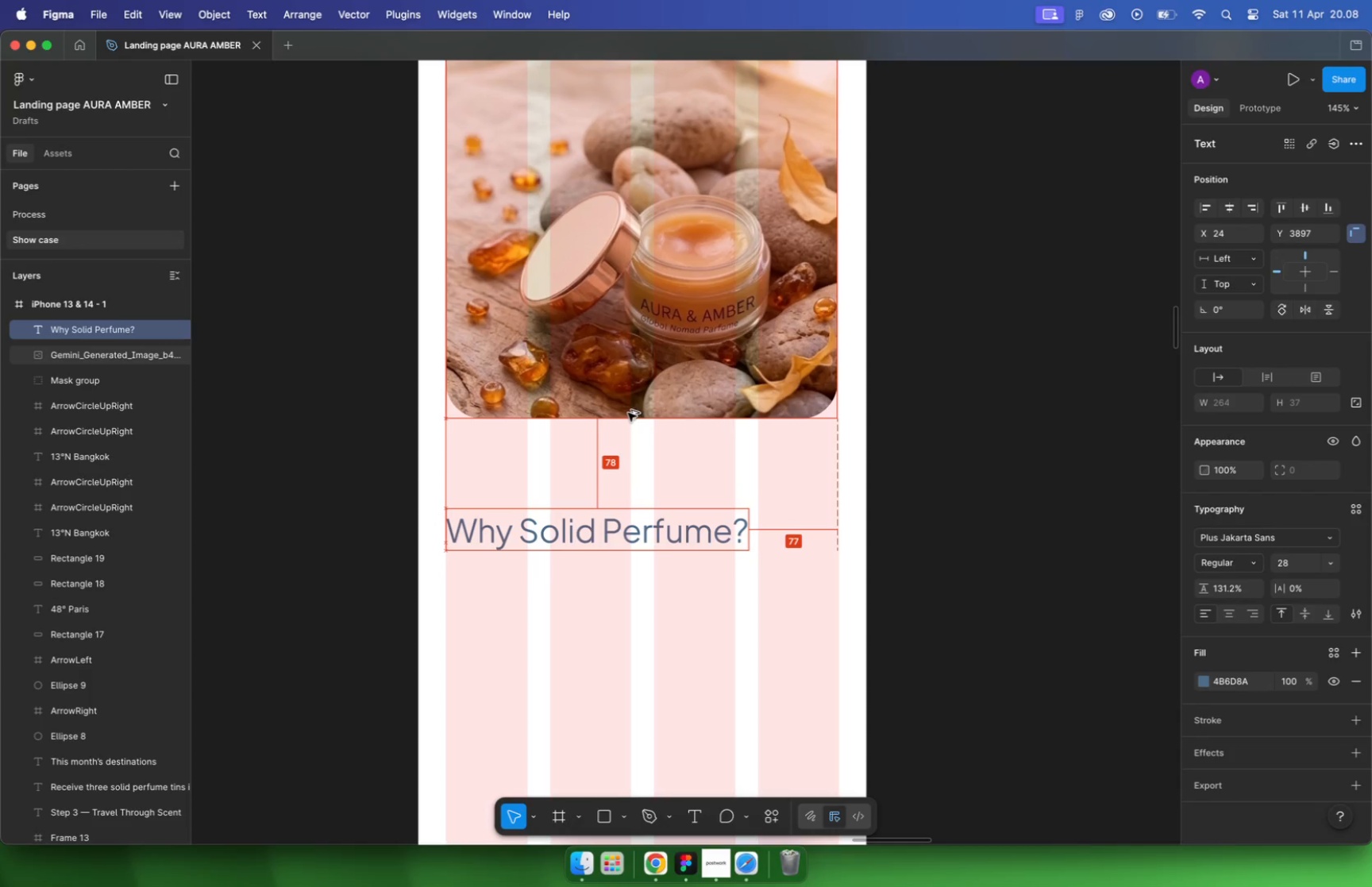 
key(Alt+ArrowDown)
 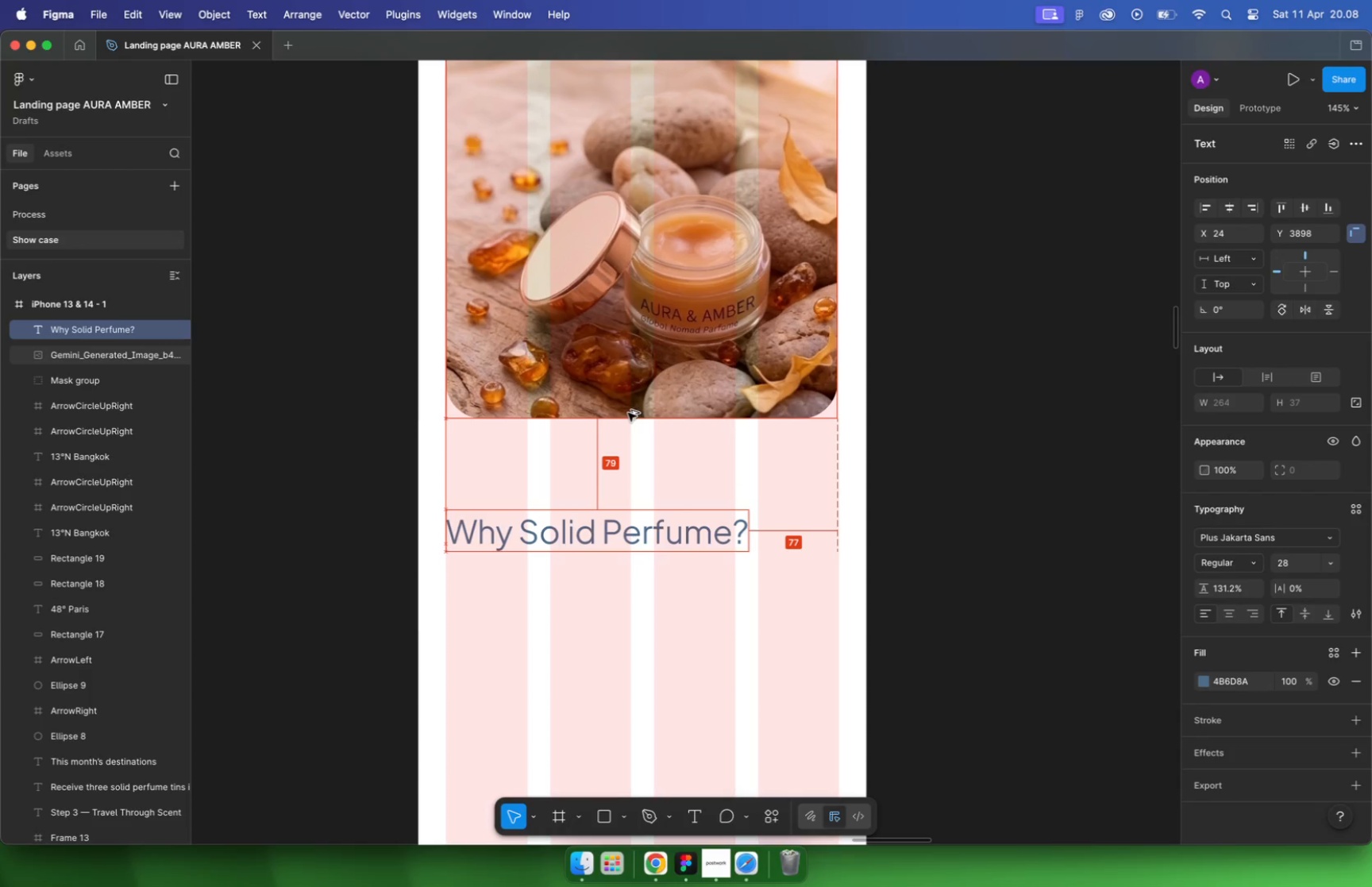 
key(Alt+ArrowDown)
 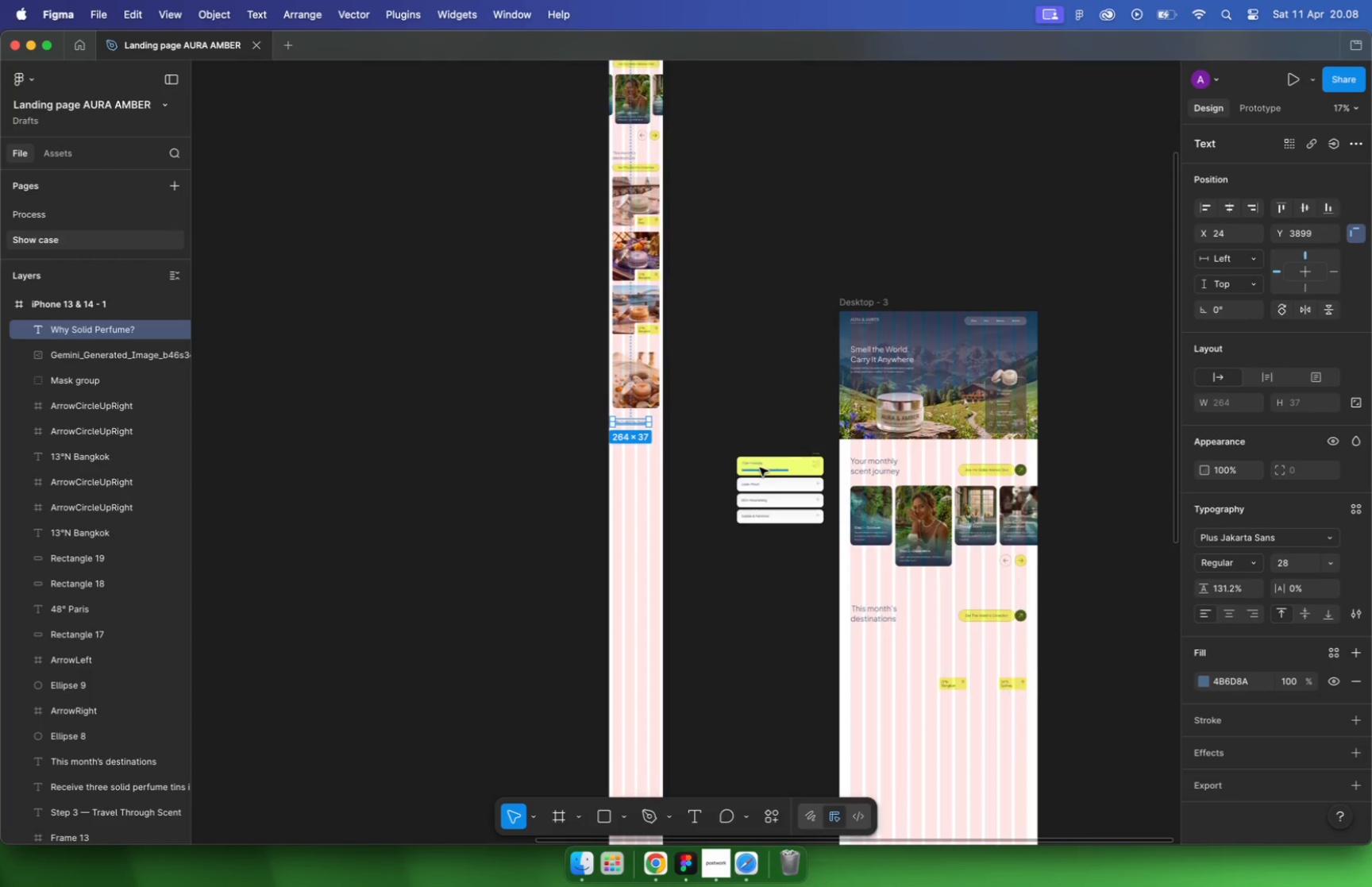 
hold_key(key=CommandLeft, duration=0.99)
hold_key(key=CommandLeft, duration=0.49)
scroll: coordinate [771, 479], scroll_direction: down, amount: 18.0
 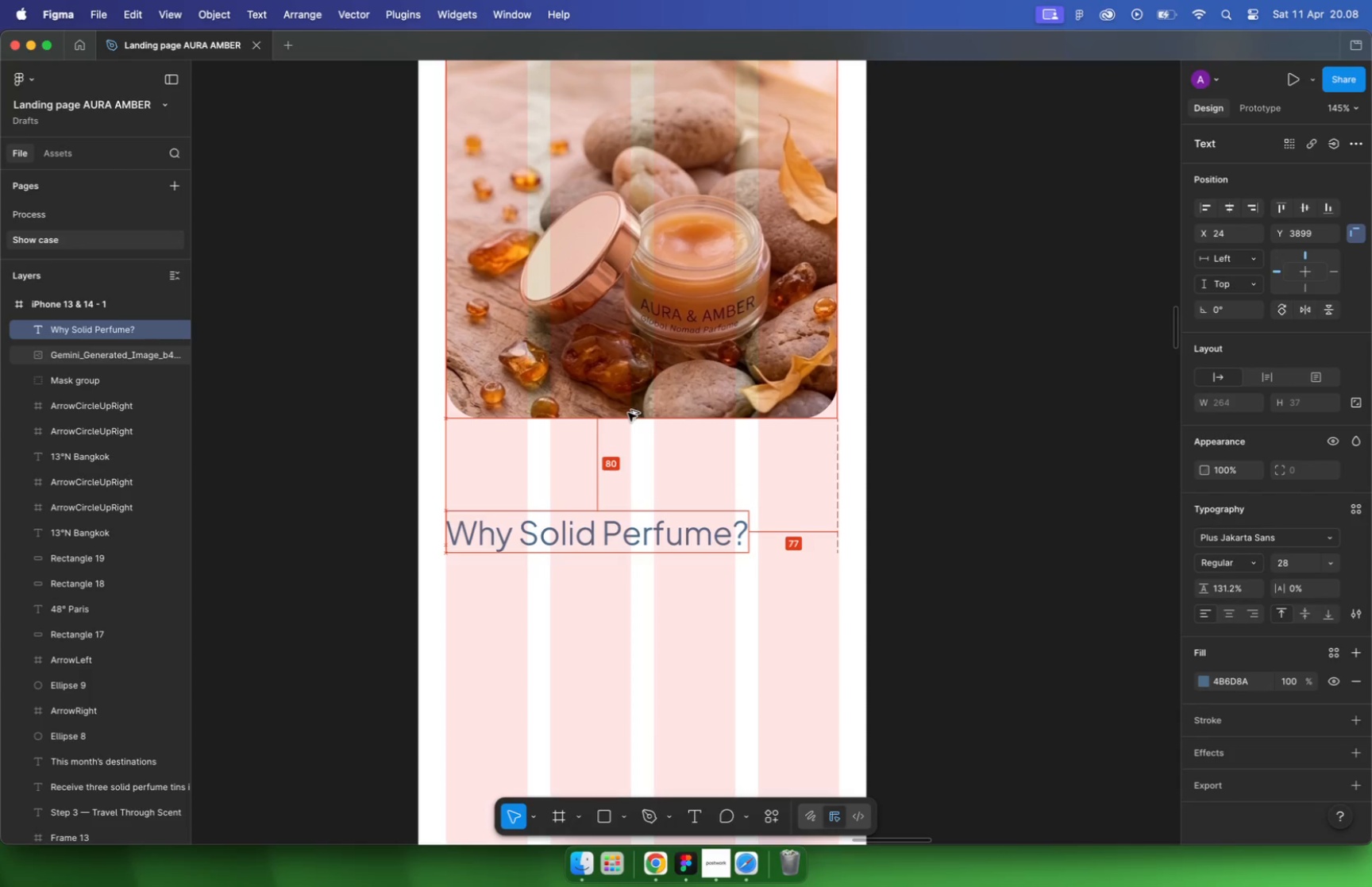 
left_click([932, 410])
 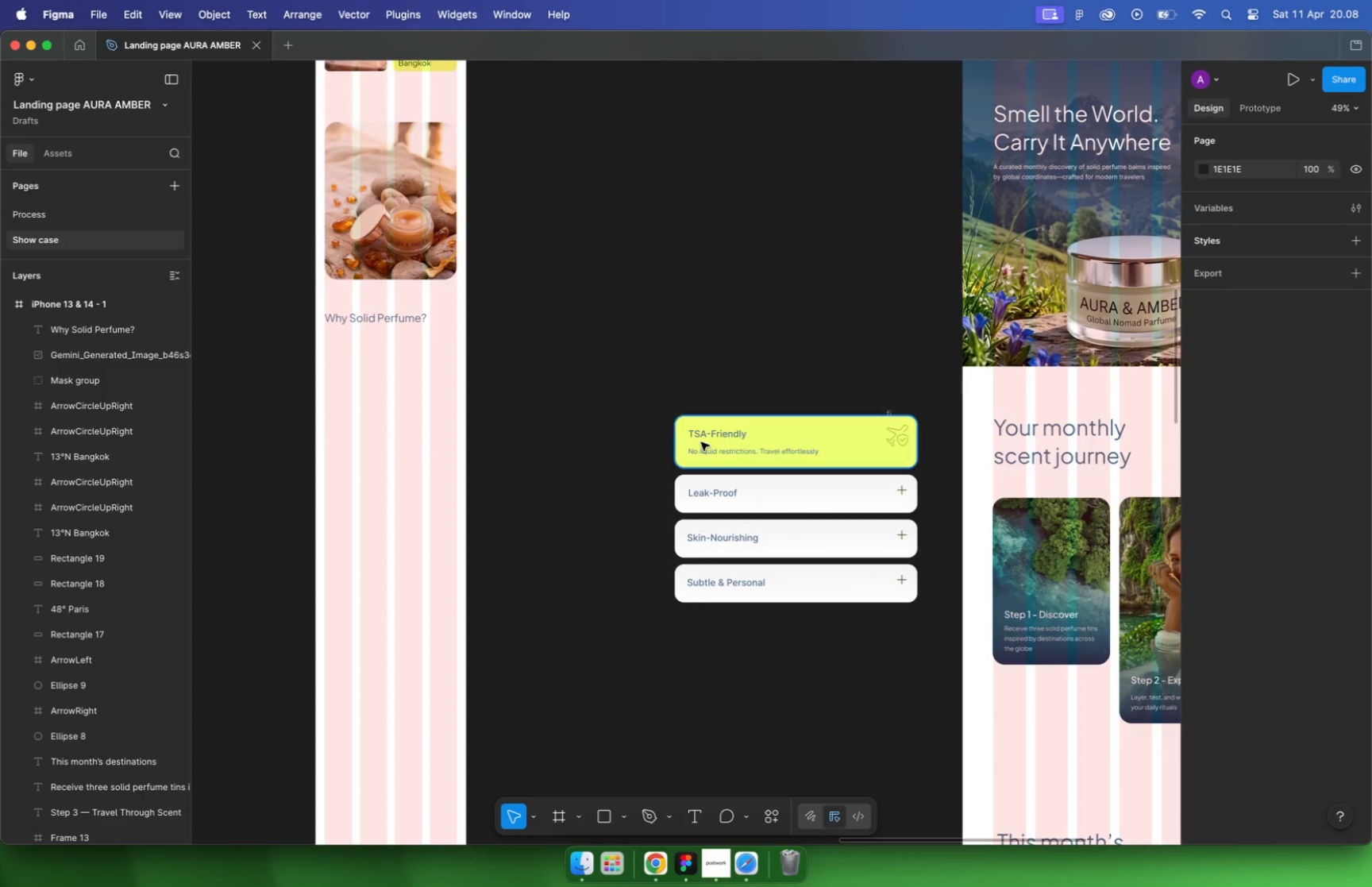 
left_click([703, 430])
 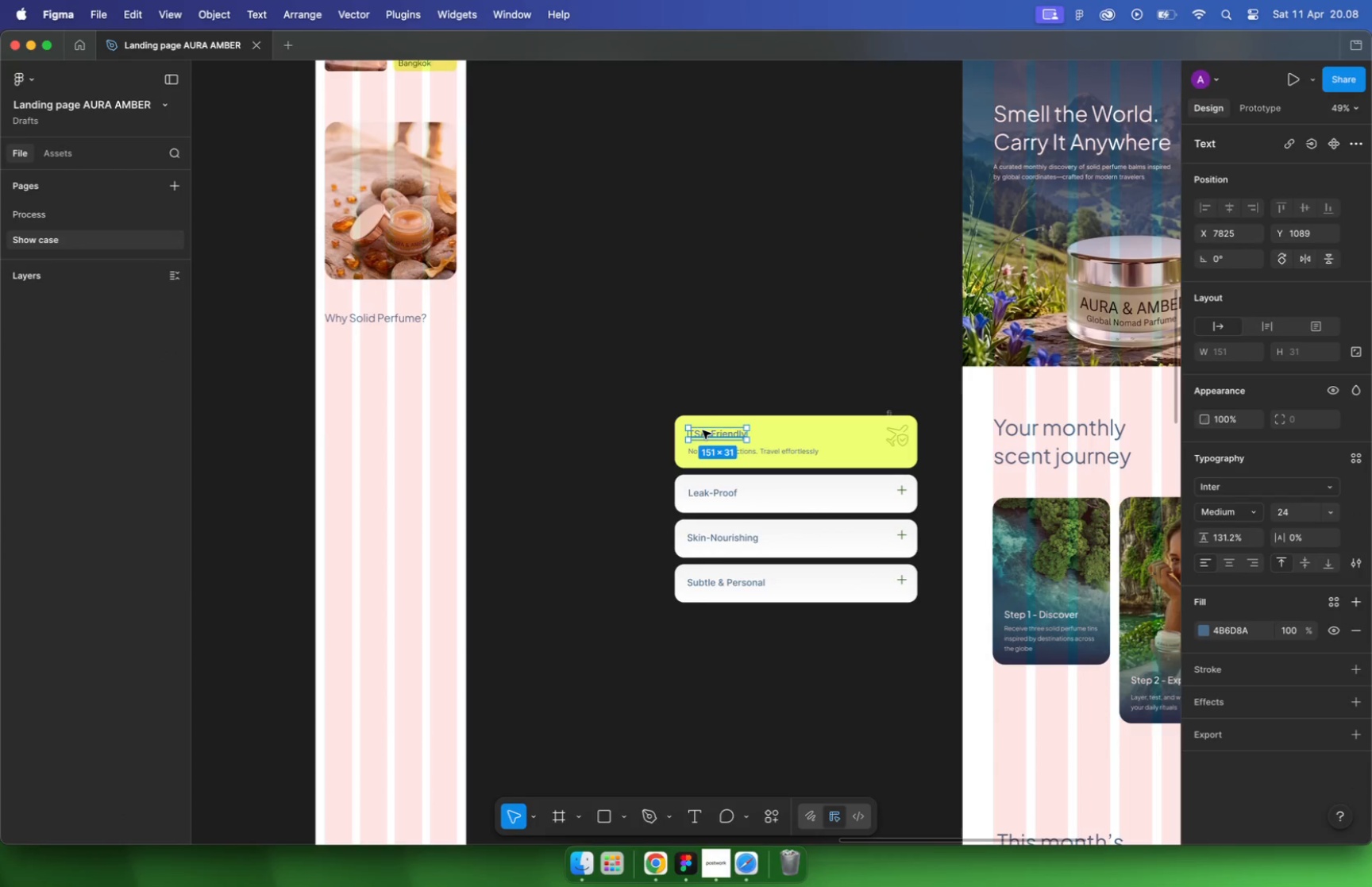 
hold_key(key=ShiftLeft, duration=0.75)
left_click([769, 445])
 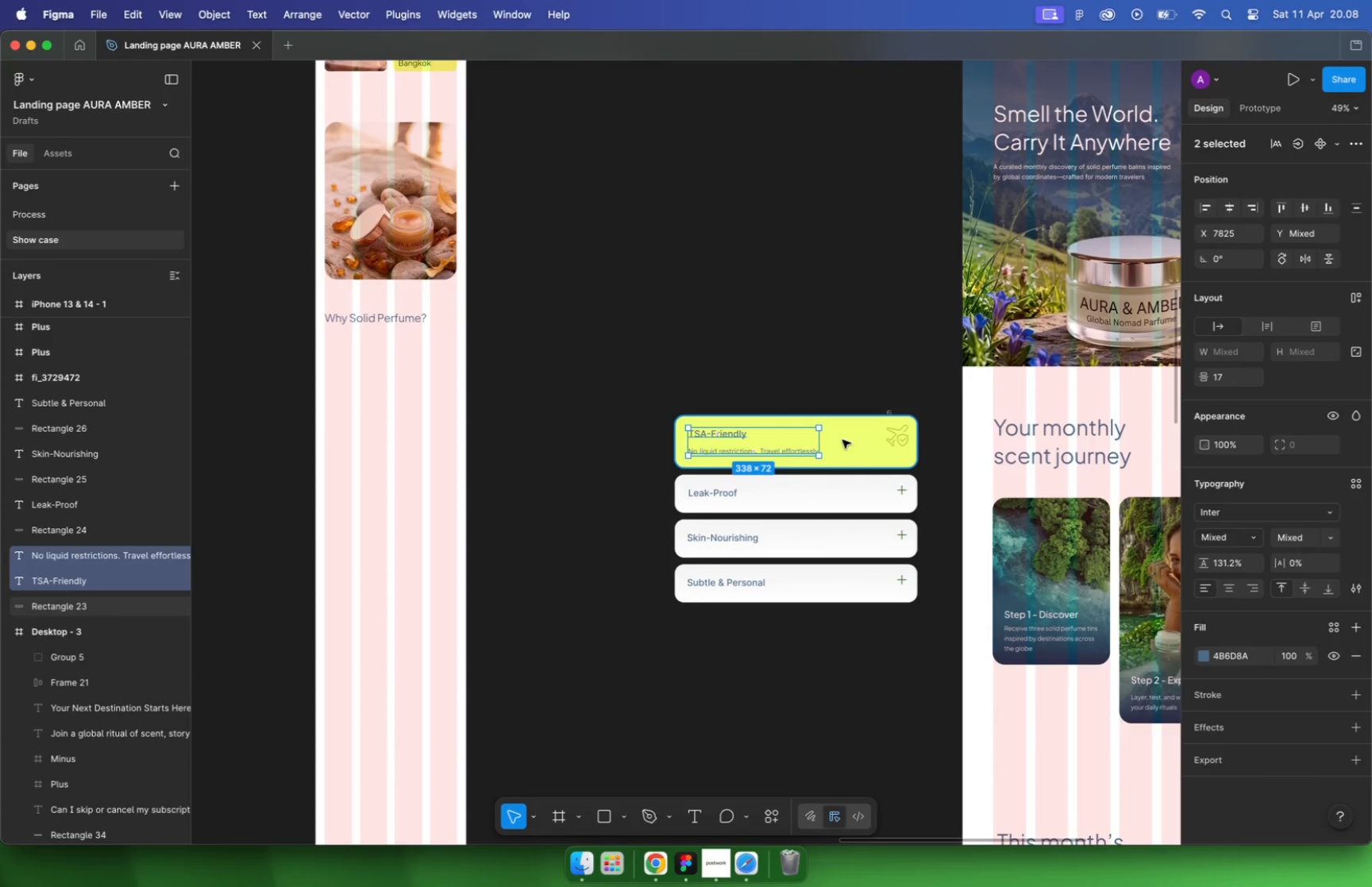 
left_click_drag(start_coordinate=[841, 427], to_coordinate=[456, 377])
 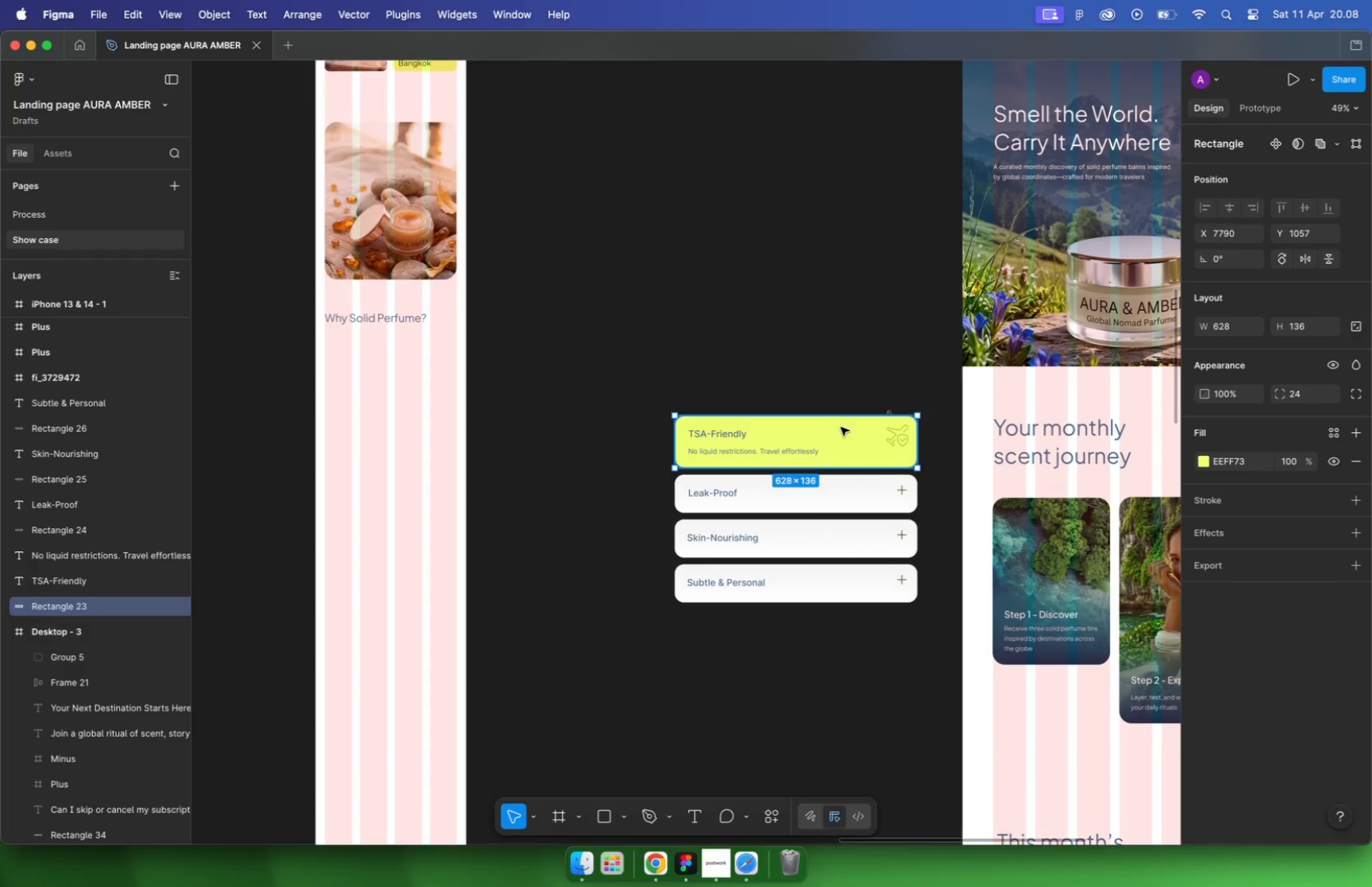 
hold_key(key=CommandLeft, duration=0.63)
scroll: coordinate [339, 382], scroll_direction: up, amount: 17.0
 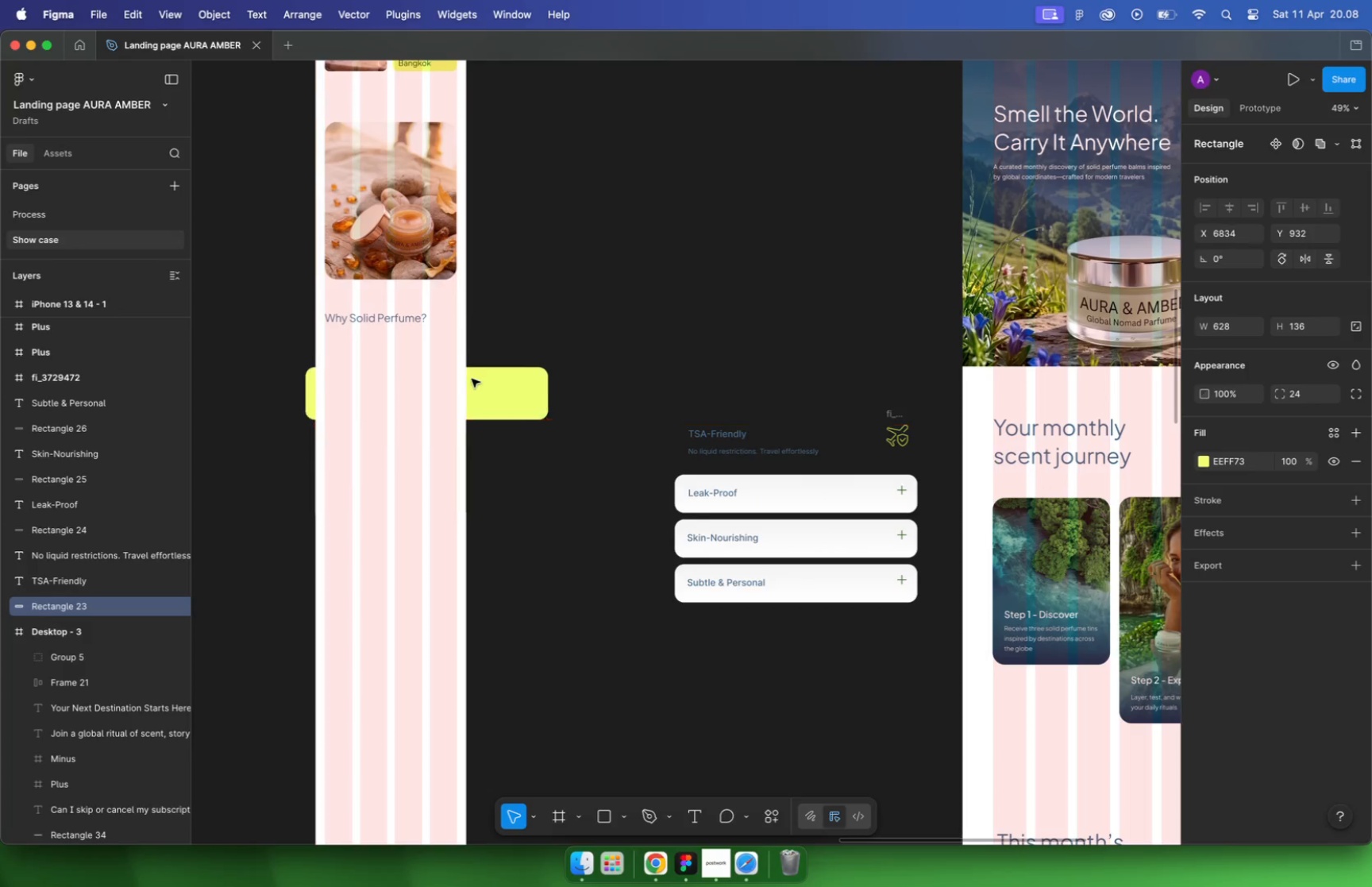 
left_click_drag(start_coordinate=[210, 403], to_coordinate=[297, 405])
 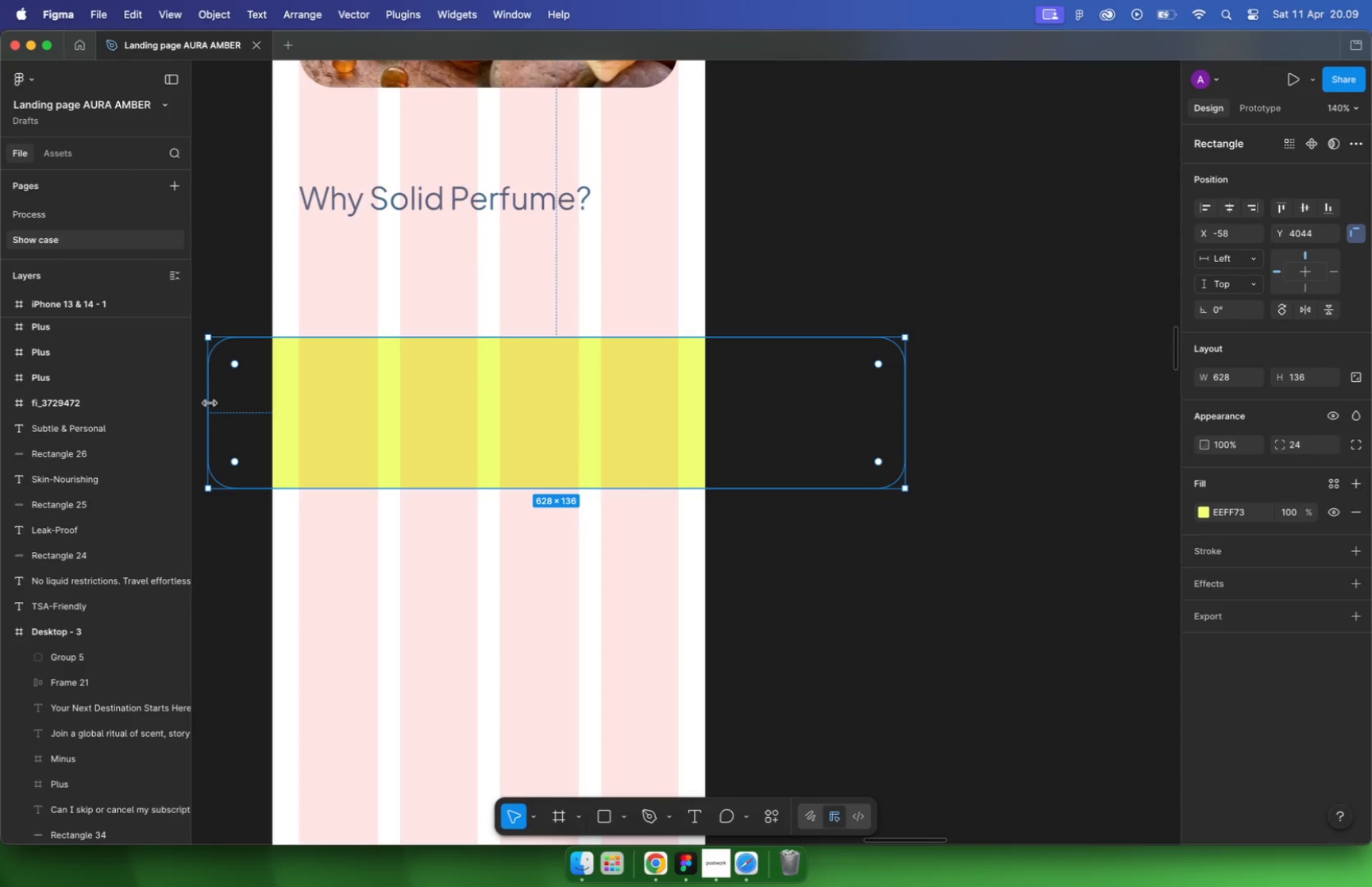 
left_click_drag(start_coordinate=[909, 404], to_coordinate=[679, 399])
 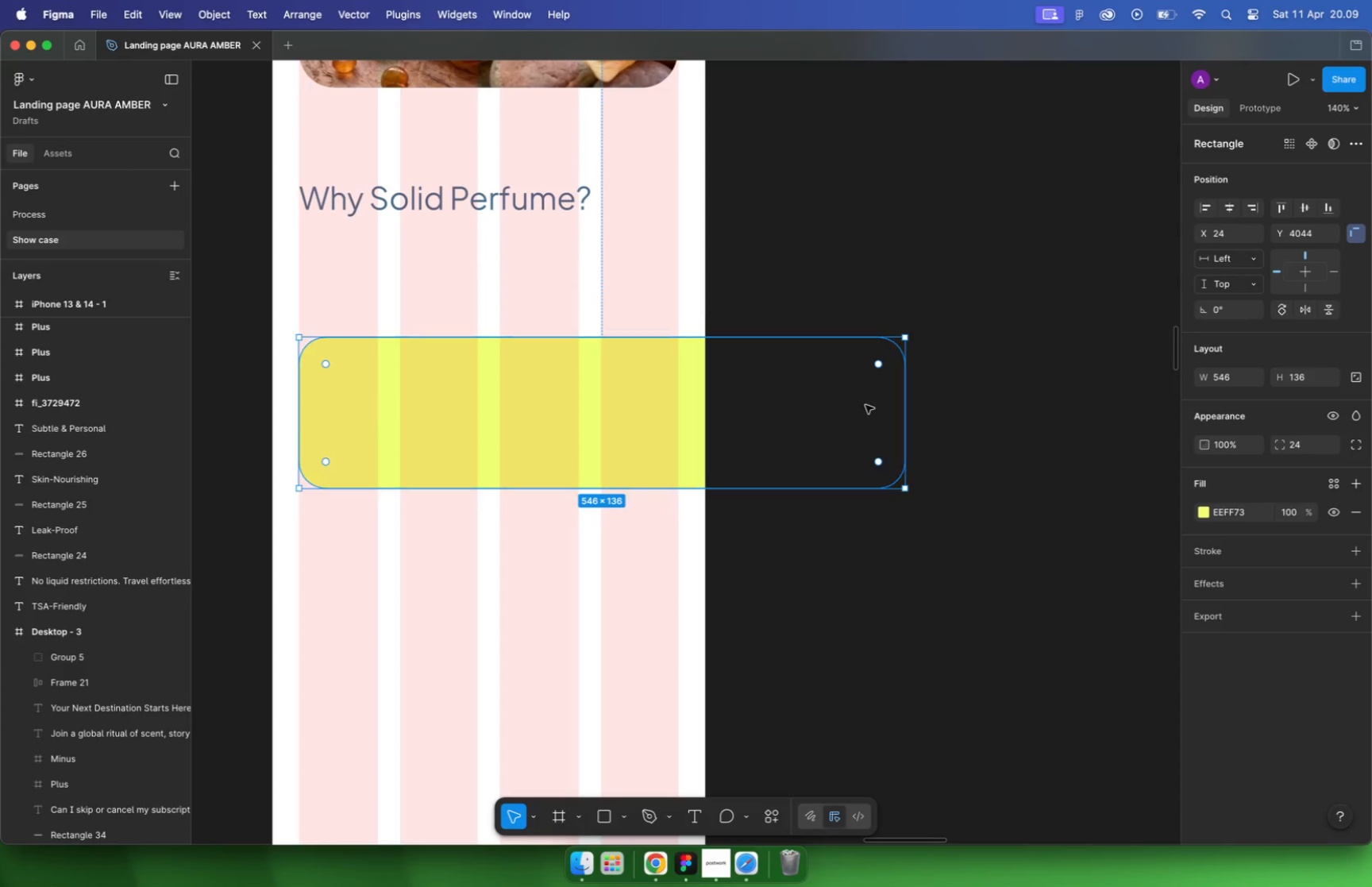 
hold_key(key=ShiftLeft, duration=1.92)
left_click_drag(start_coordinate=[569, 396], to_coordinate=[552, 310])
 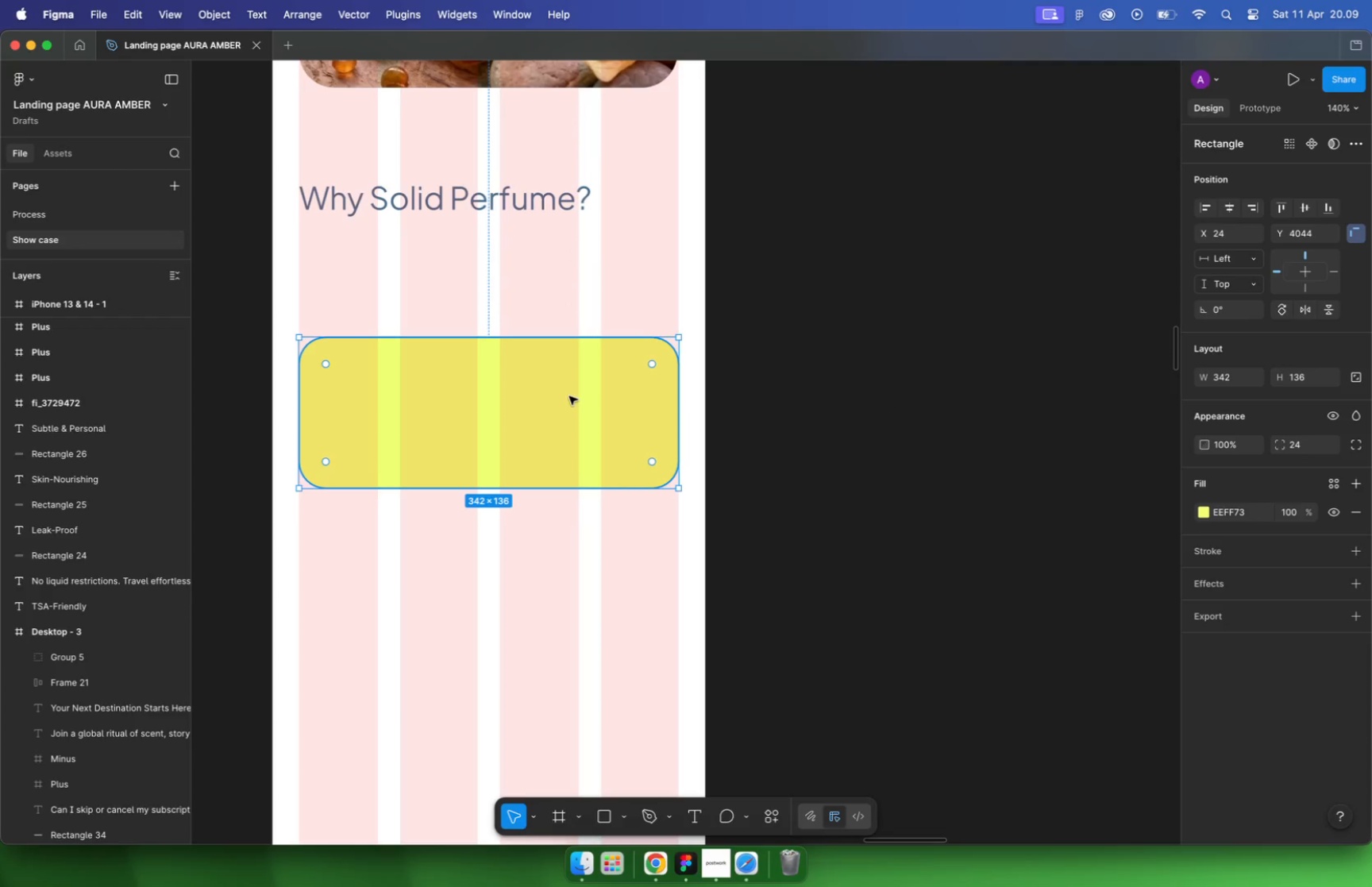 
key(Alt+ArrowDown)
 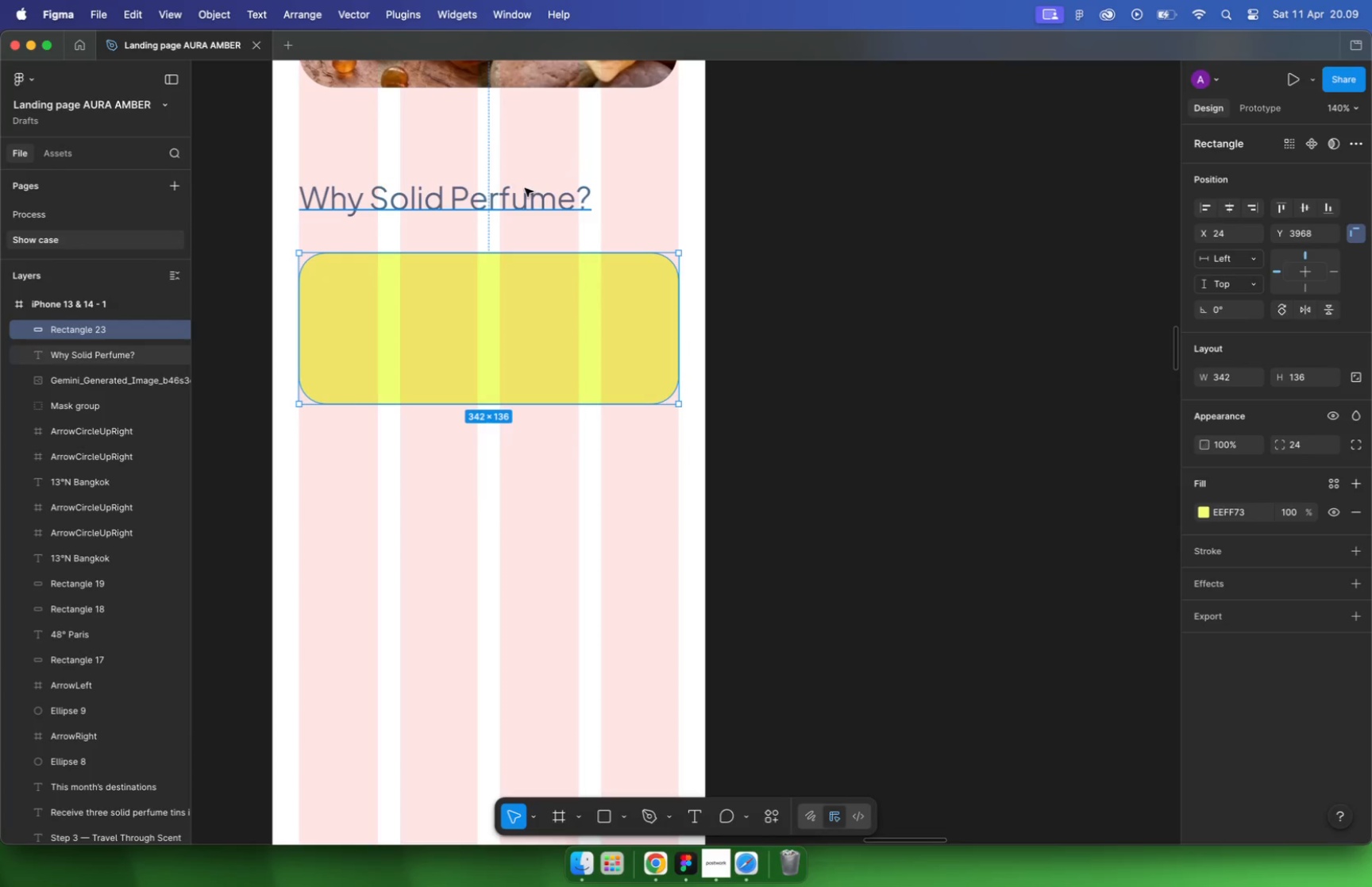 
hold_key(key=CommandLeft, duration=1.29)
scroll: coordinate [839, 445], scroll_direction: down, amount: 18.0
 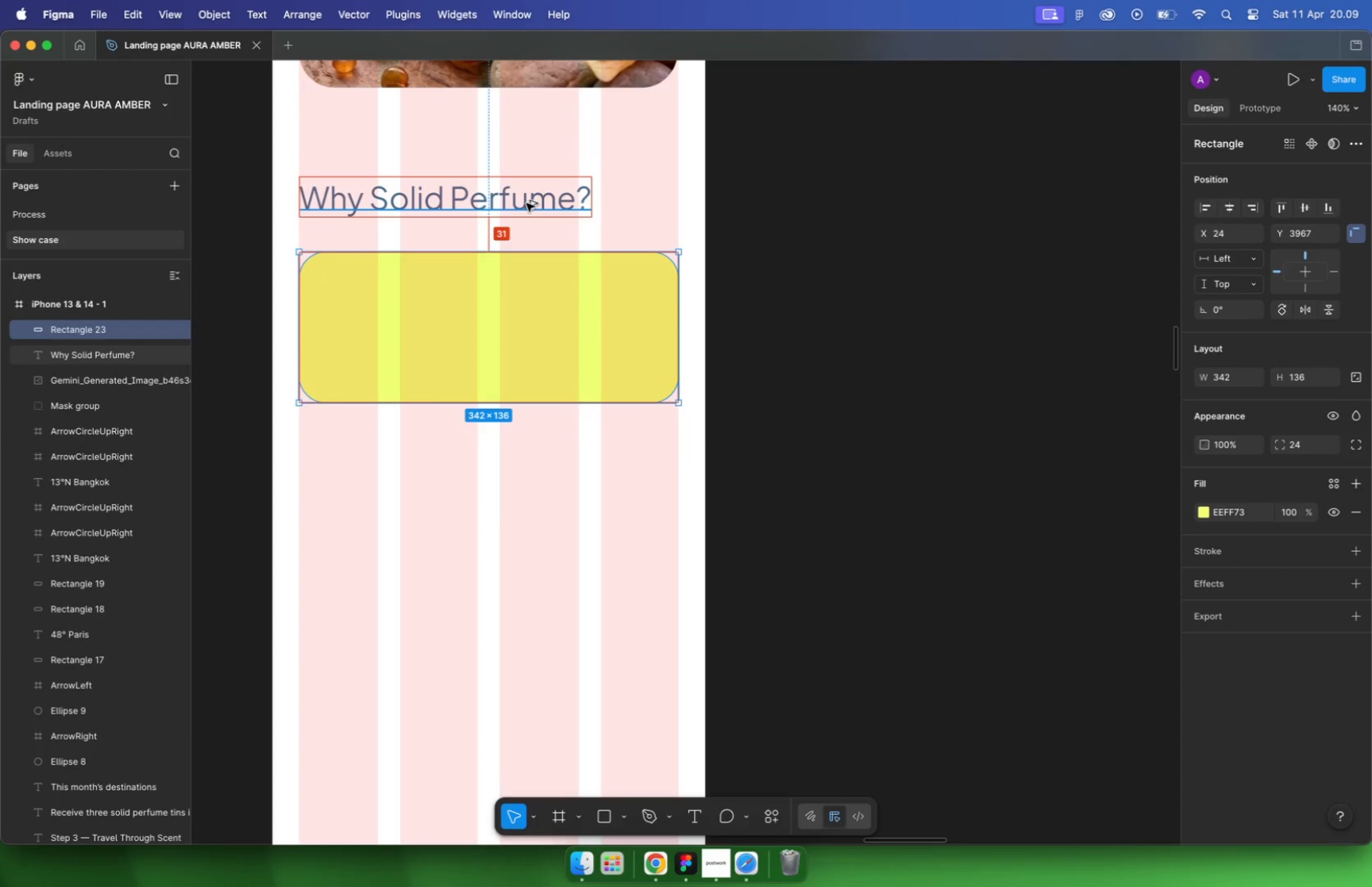 
left_click([760, 377])
 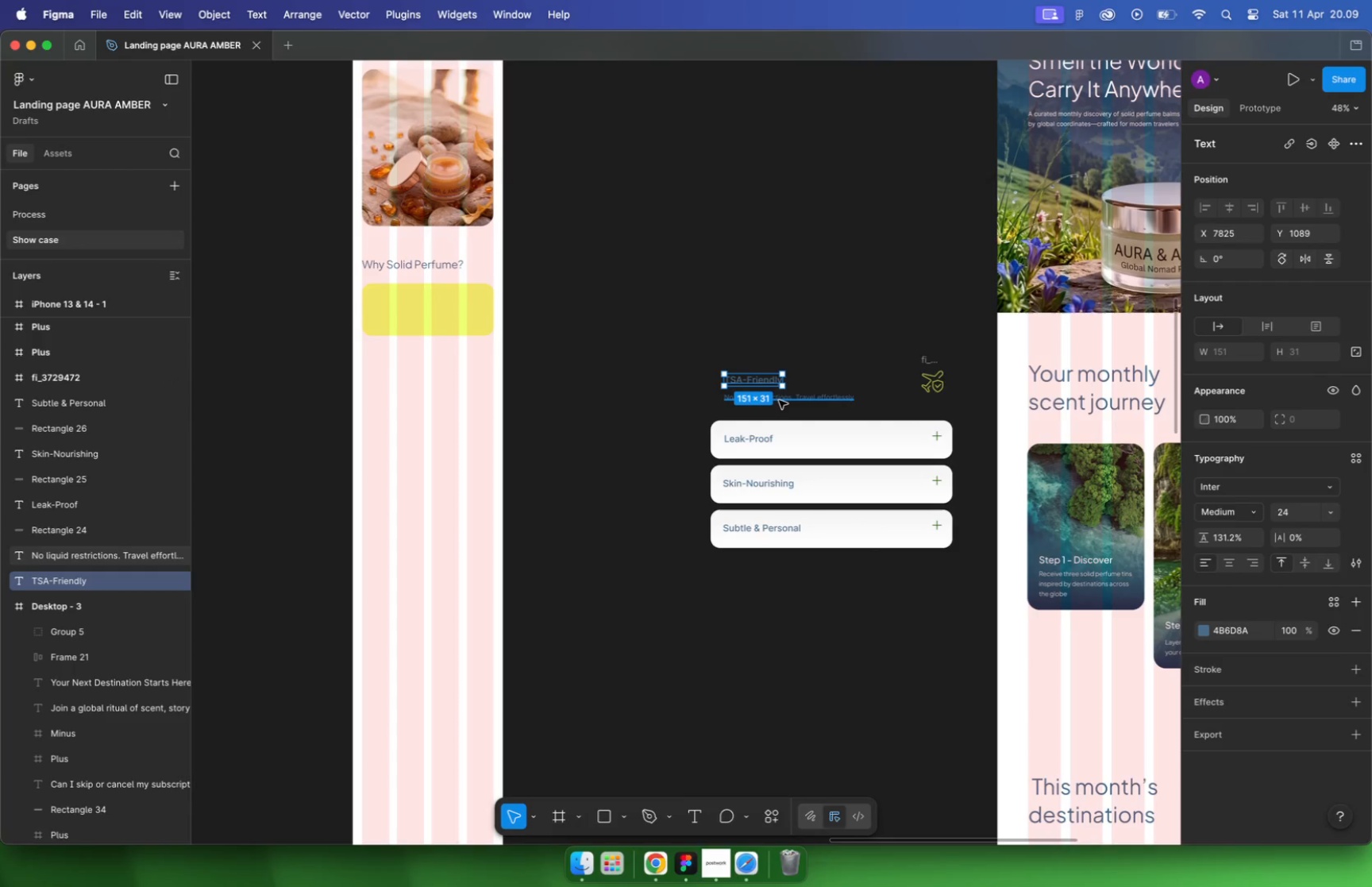 
hold_key(key=ShiftLeft, duration=0.5)
left_click([780, 401])
 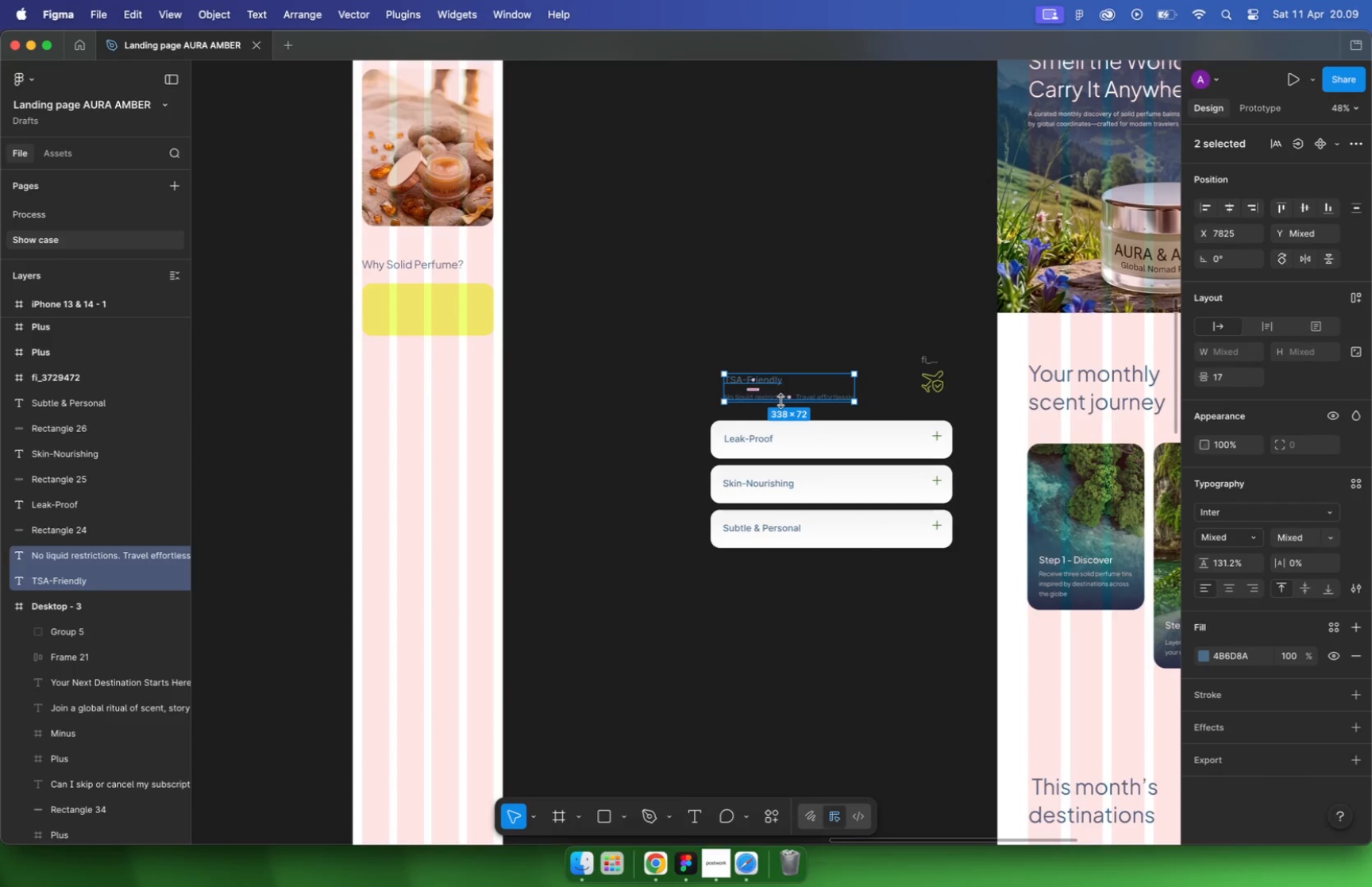 
left_click_drag(start_coordinate=[771, 383], to_coordinate=[408, 299])
 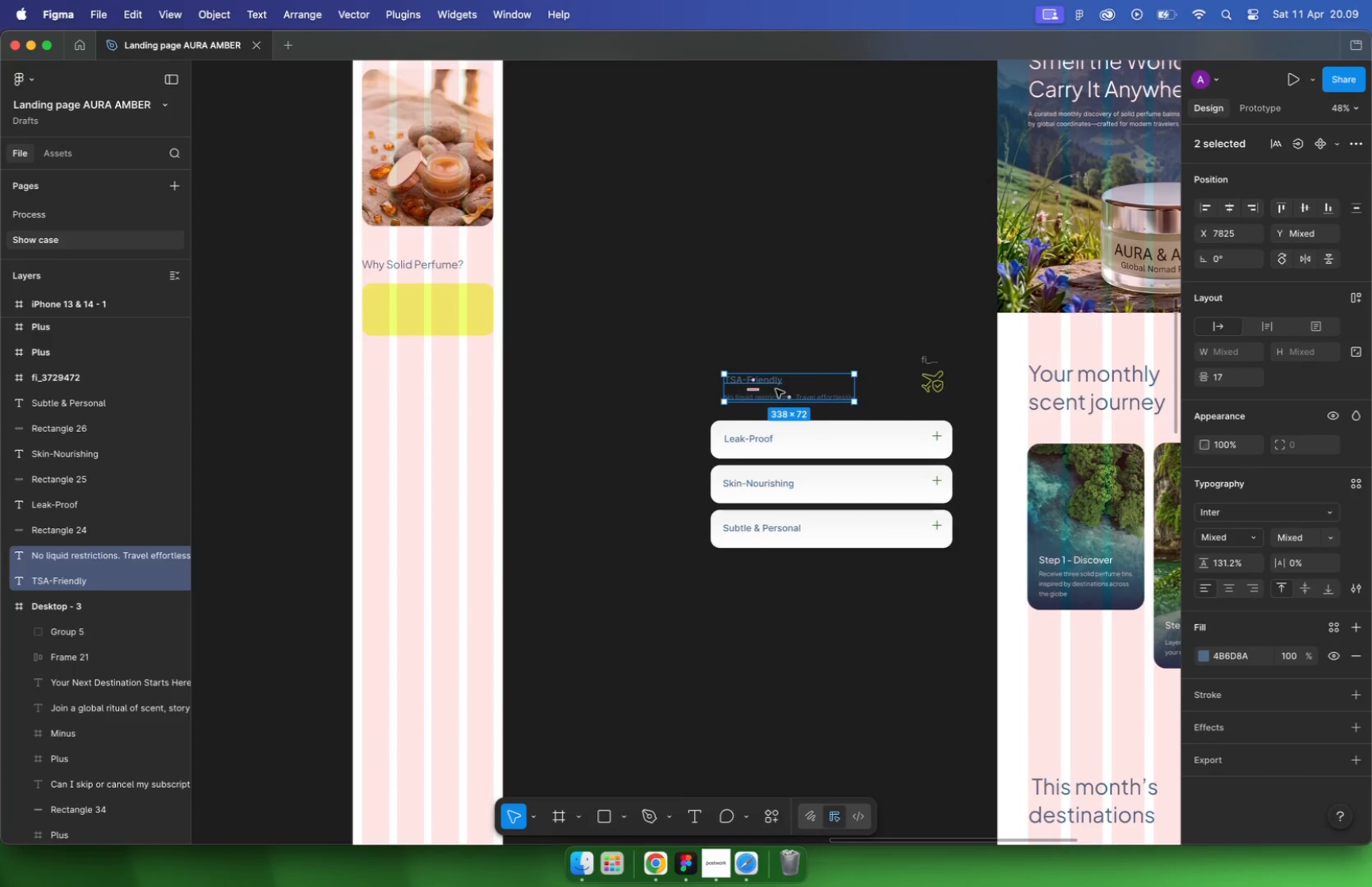 
hold_key(key=CommandLeft, duration=0.76)
scroll: coordinate [364, 296], scroll_direction: up, amount: 24.0
 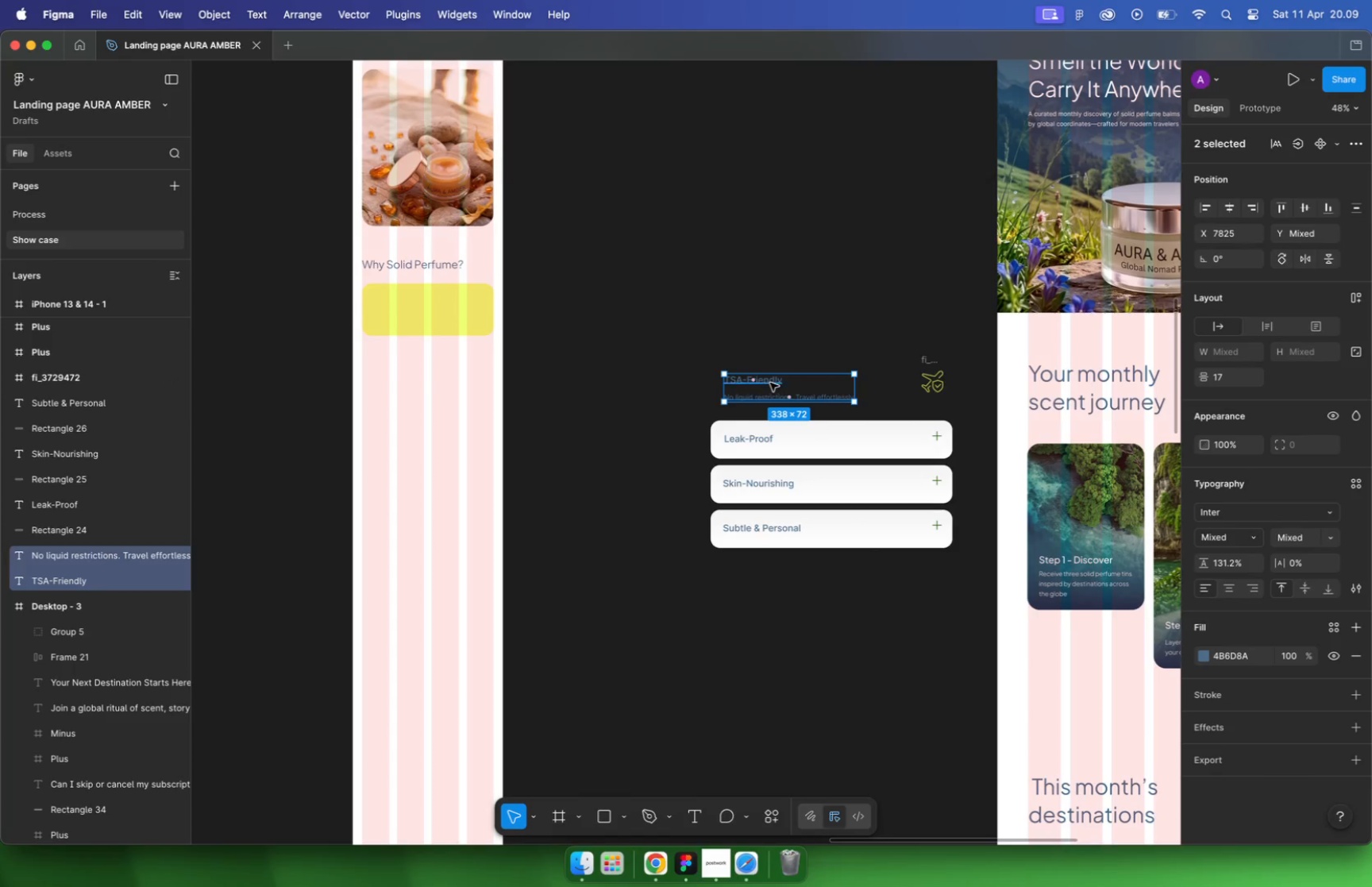 
left_click_drag(start_coordinate=[414, 297], to_coordinate=[454, 305])
 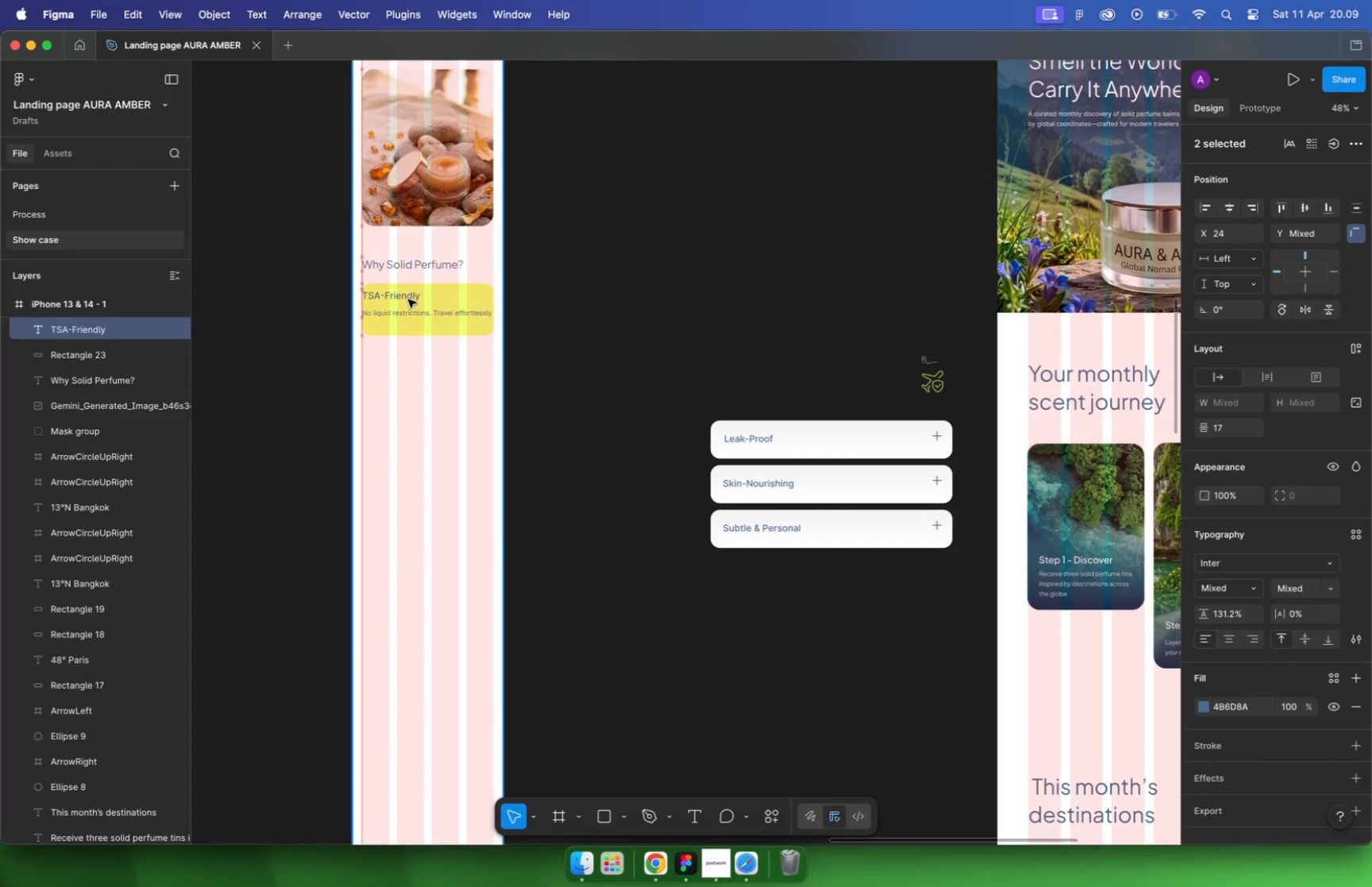 
key(Alt+Shift+ShiftLeft)
 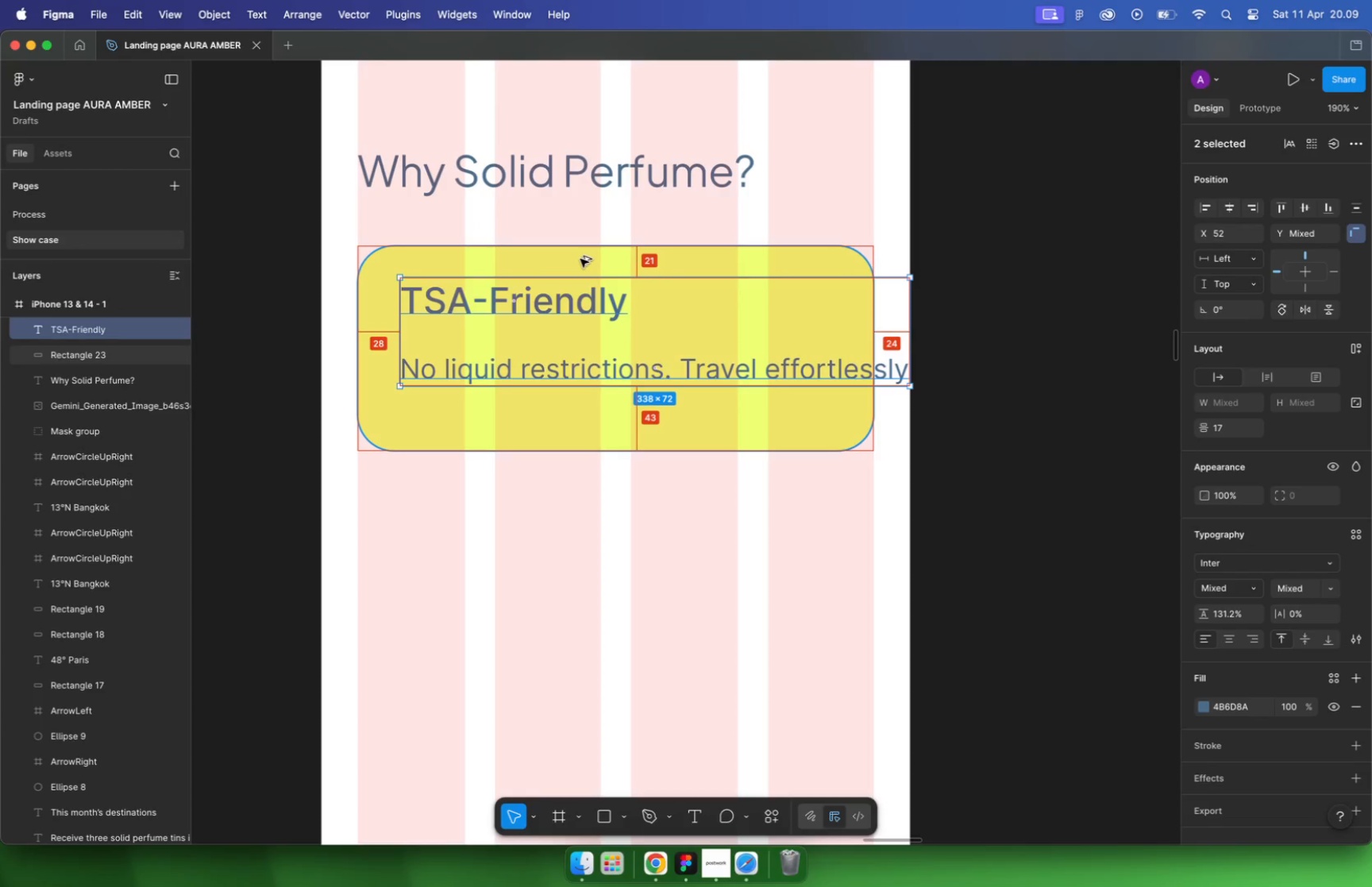 
key(Alt+ArrowDown)
 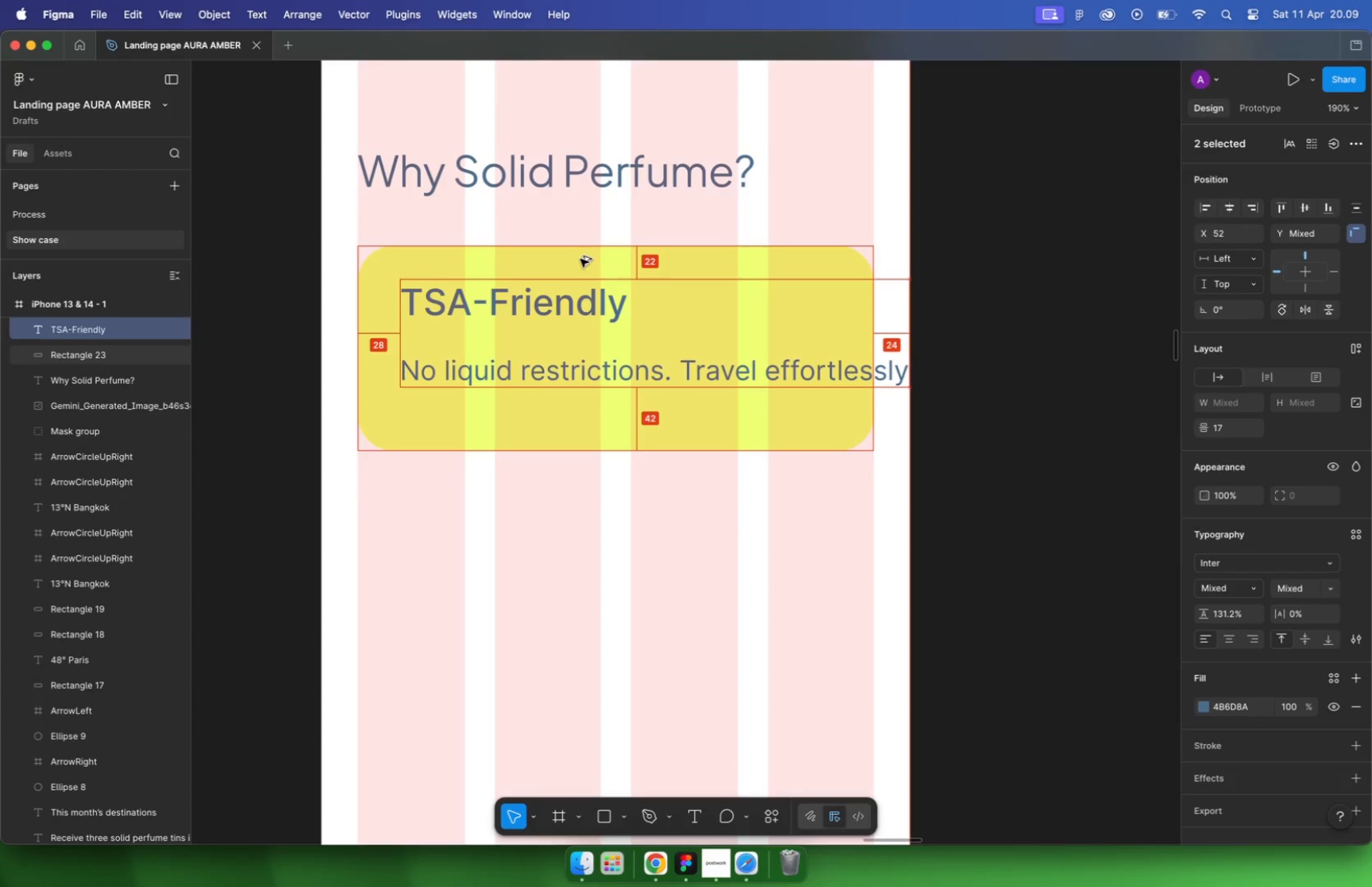 
key(Alt+Shift+ArrowDown)
 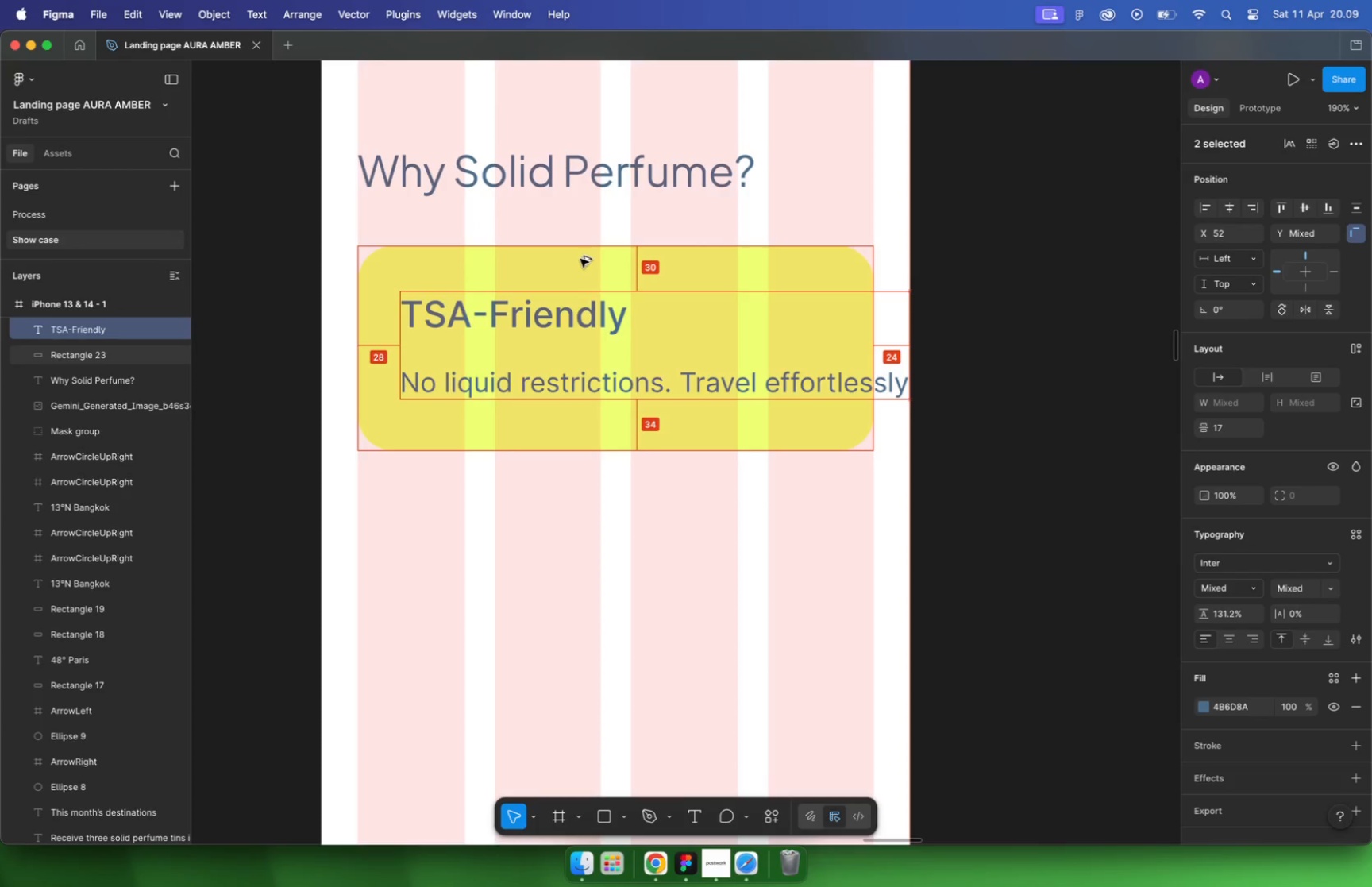 
key(Alt+ArrowUp)
 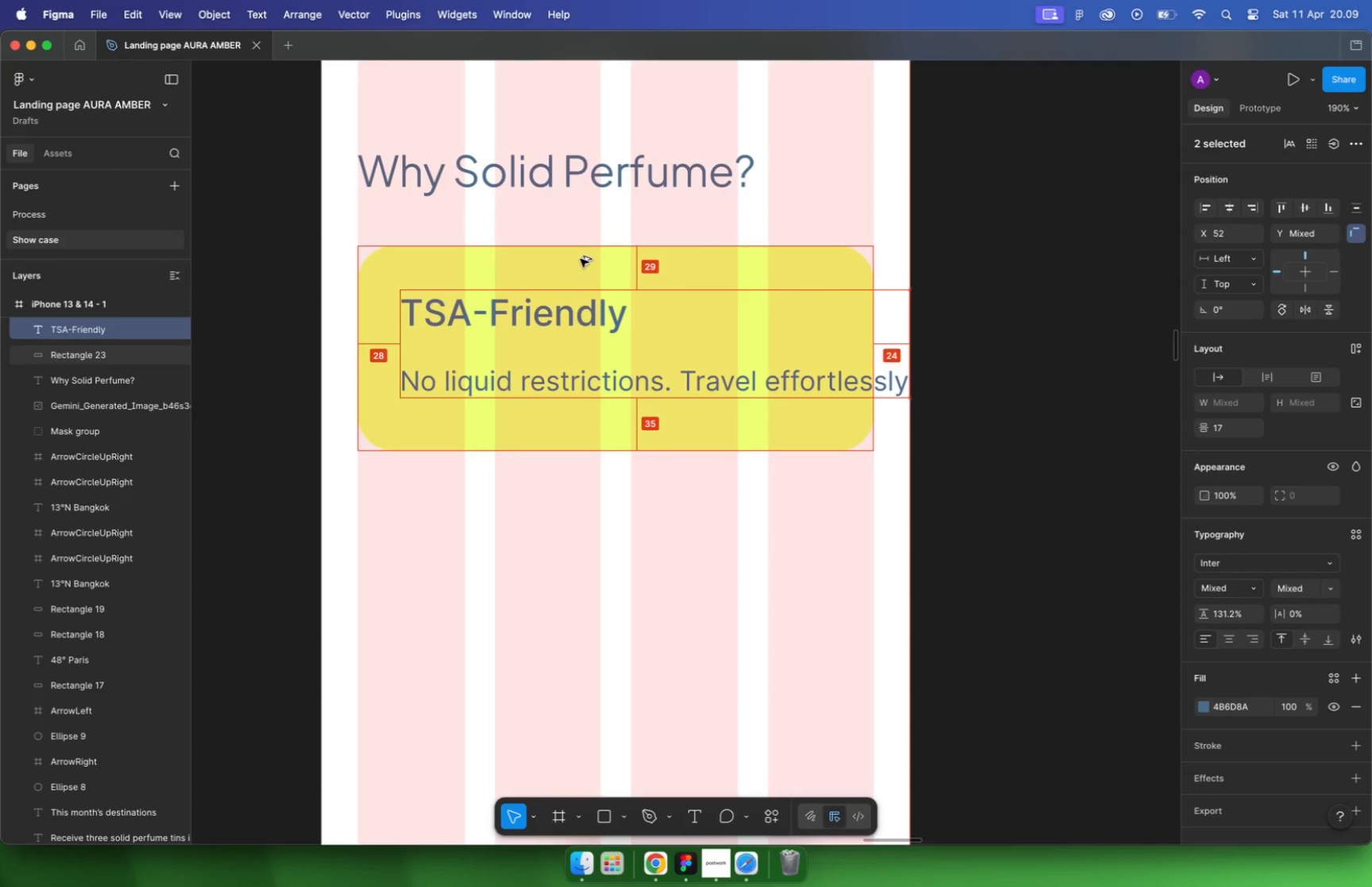 
key(Alt+ArrowUp)
 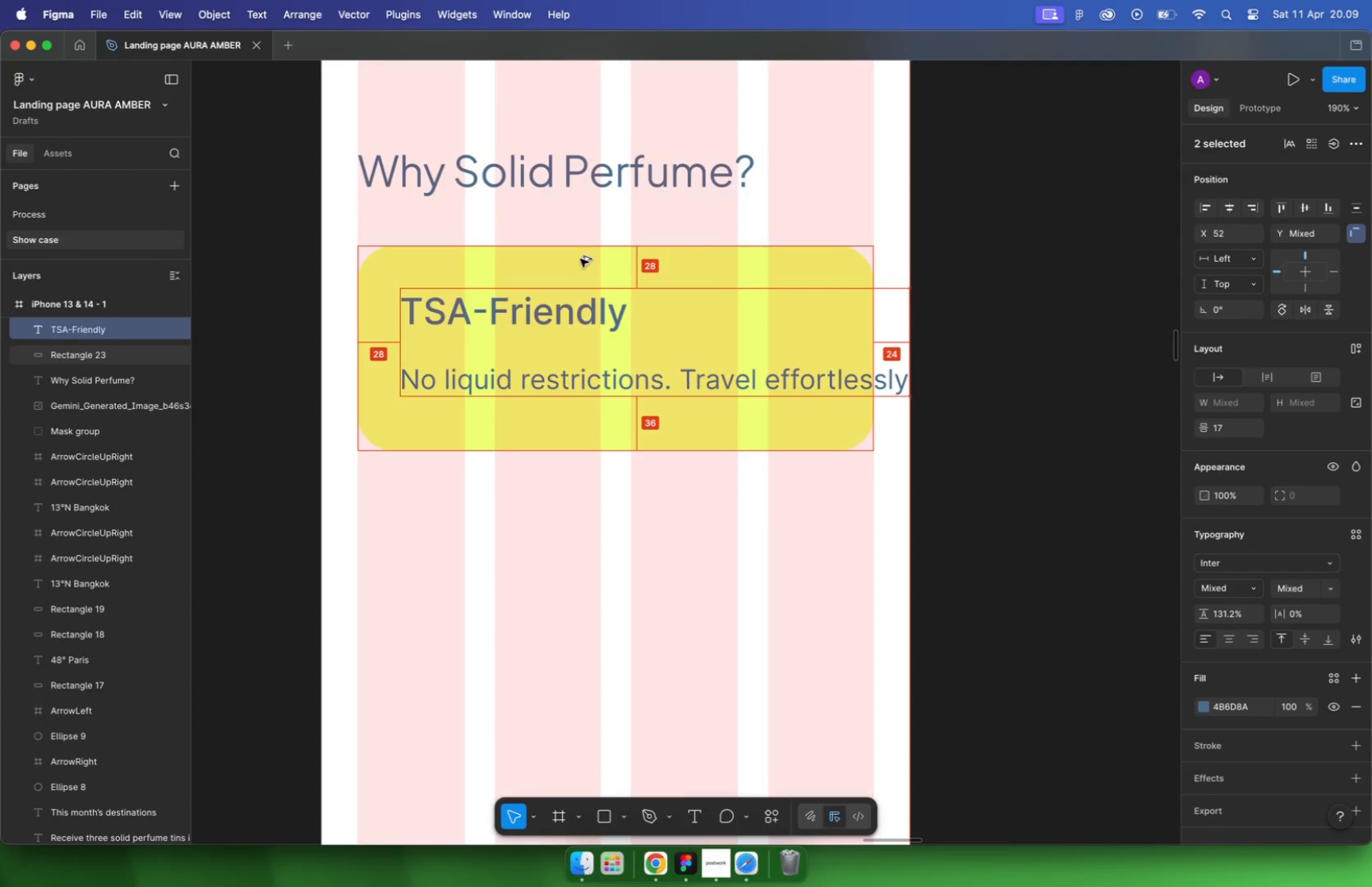 
key(Alt+ArrowUp)
 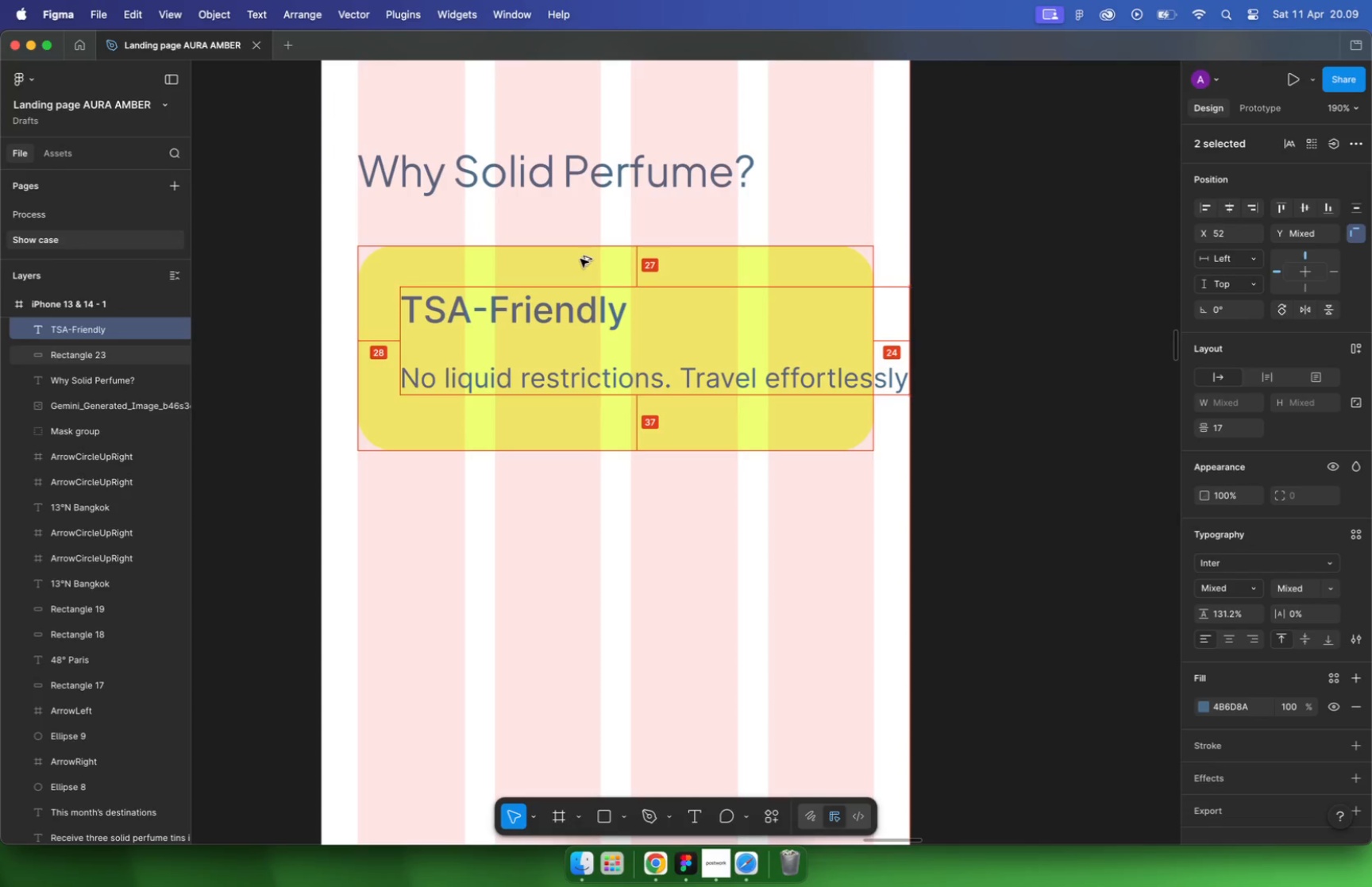 
key(Alt+ArrowDown)
 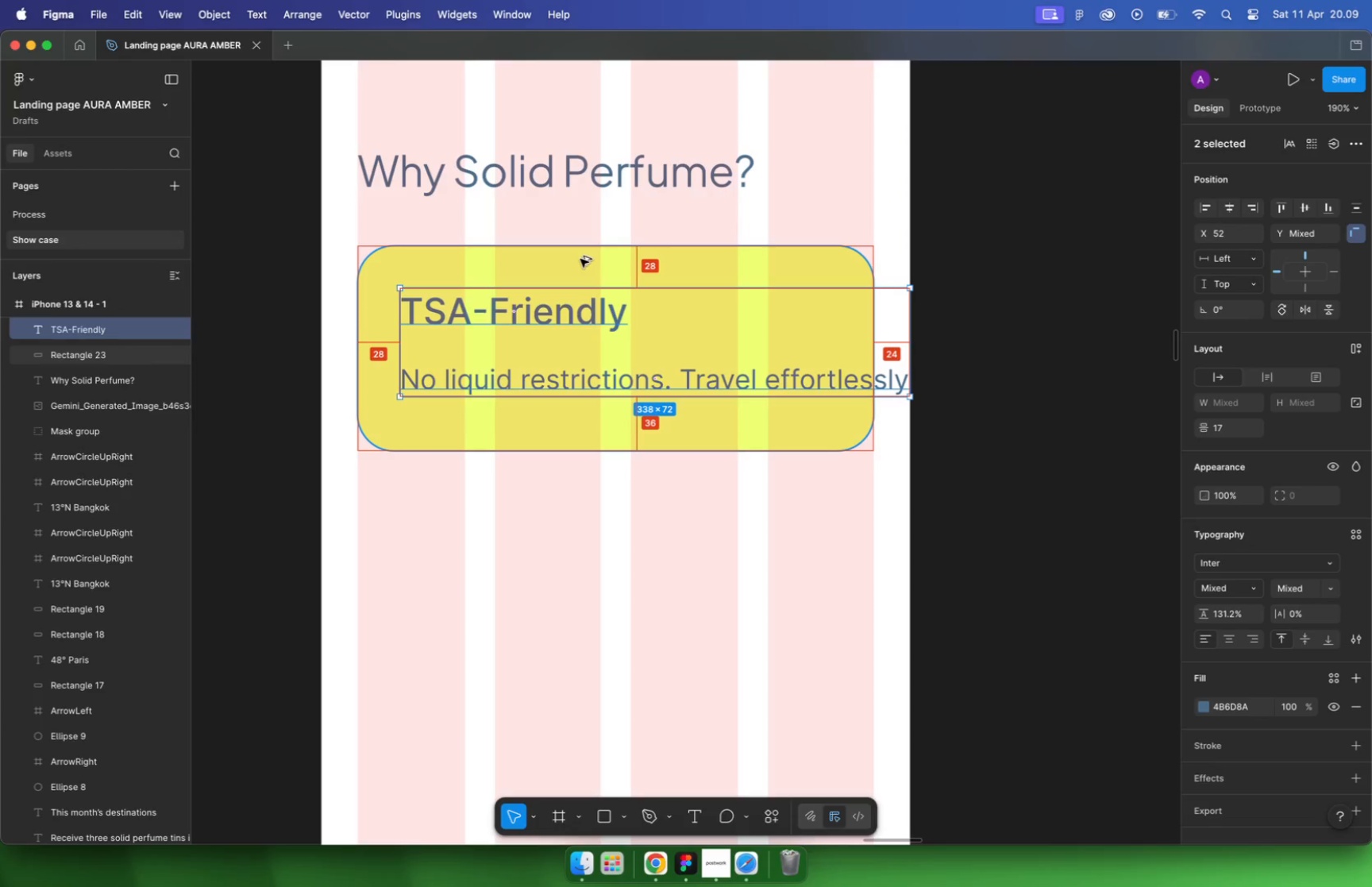 
hold_key(key=ShiftLeft, duration=1.36)
 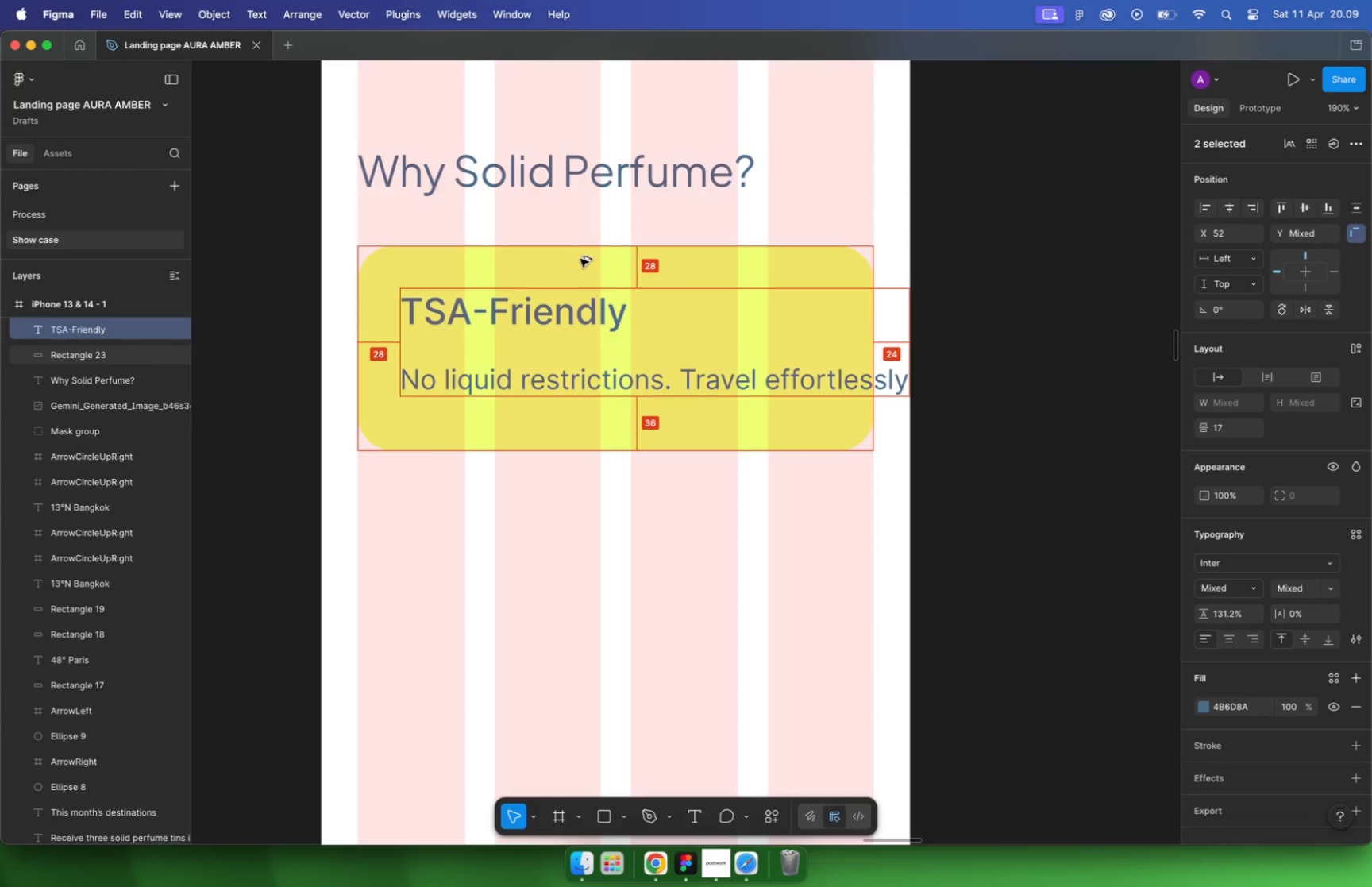 
hold_key(key=ShiftLeft, duration=0.41)
 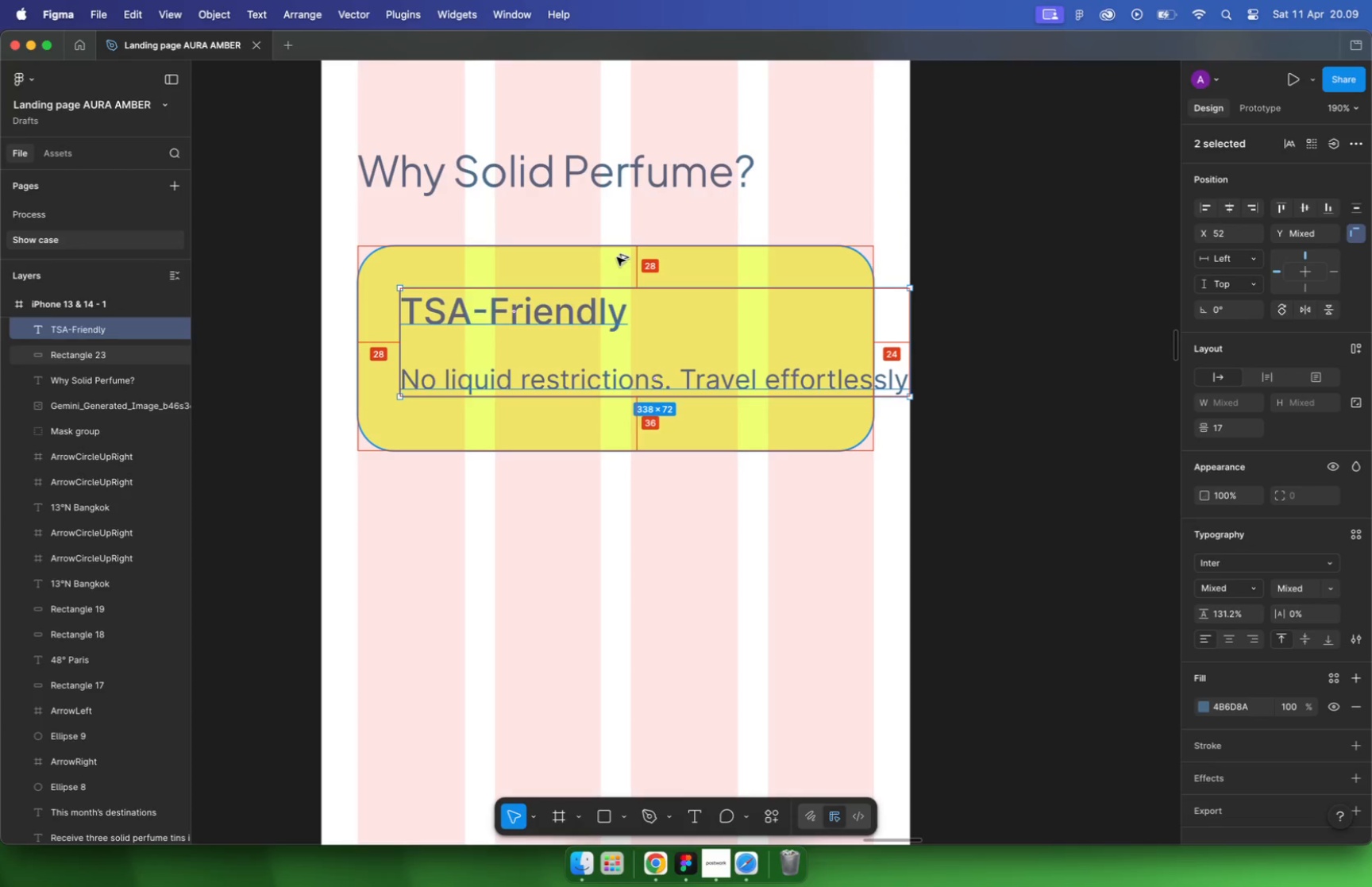 
key(Alt+ArrowUp)
 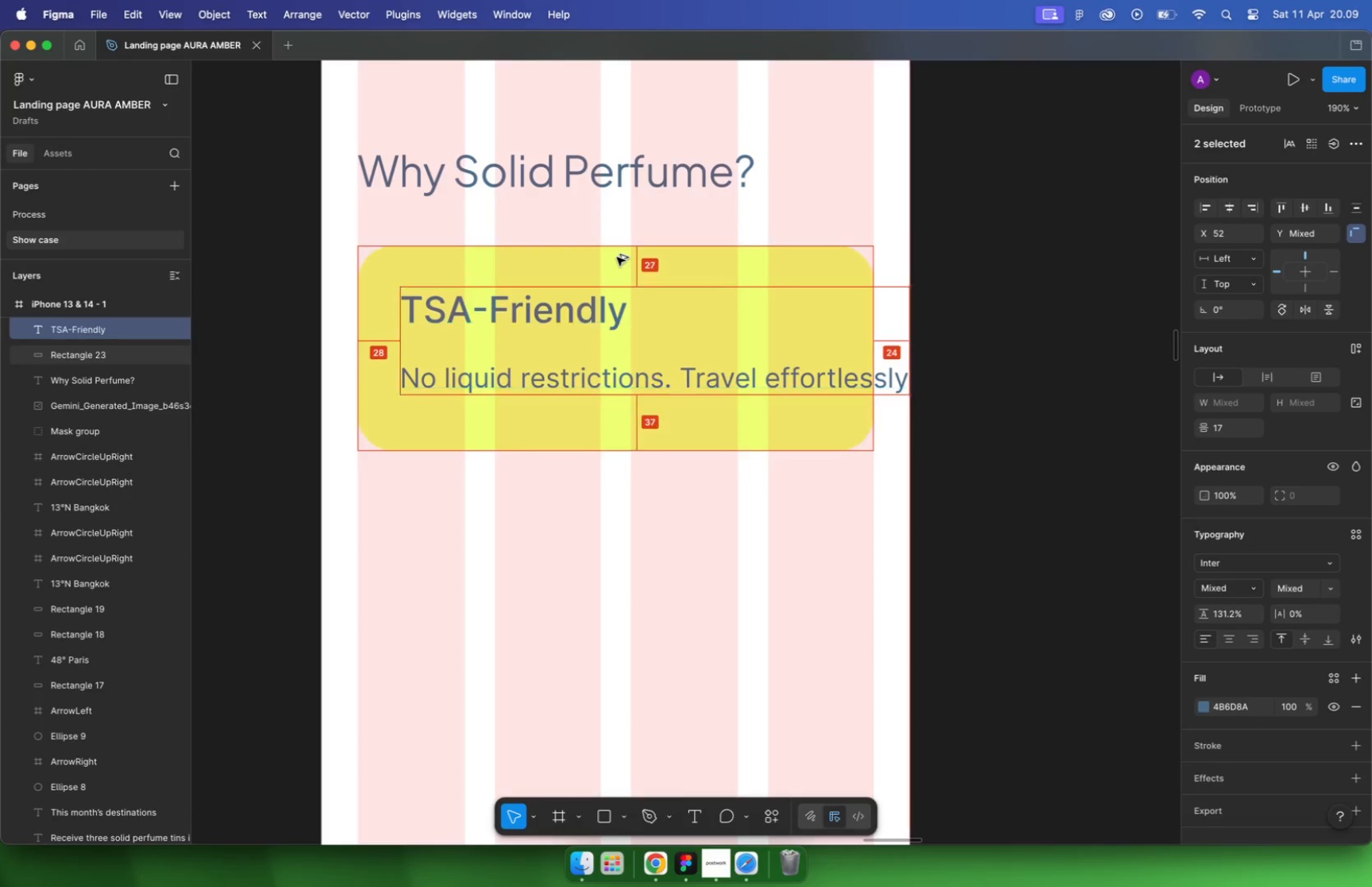 
key(Alt+ArrowUp)
 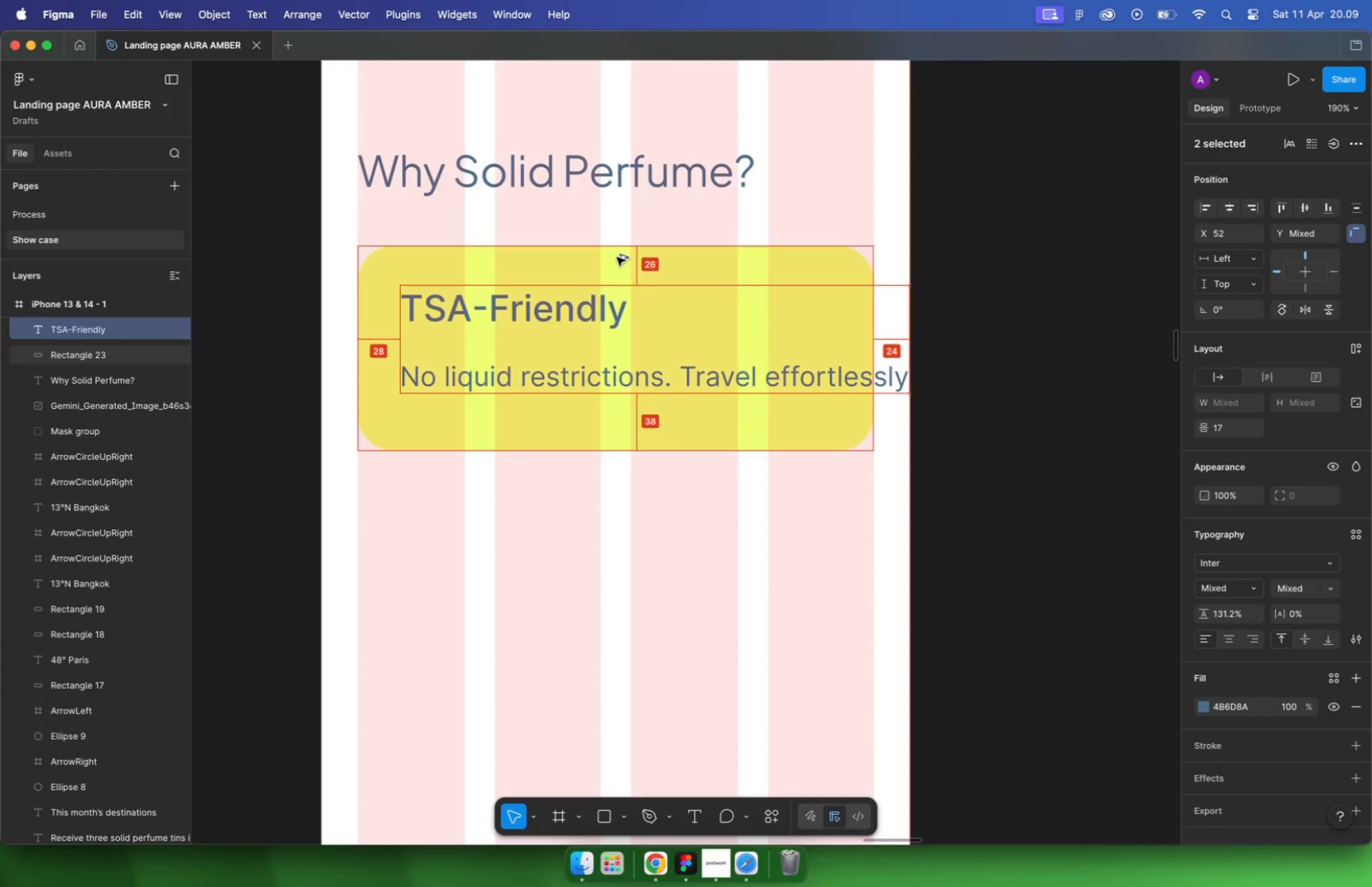 
key(Alt+ArrowUp)
 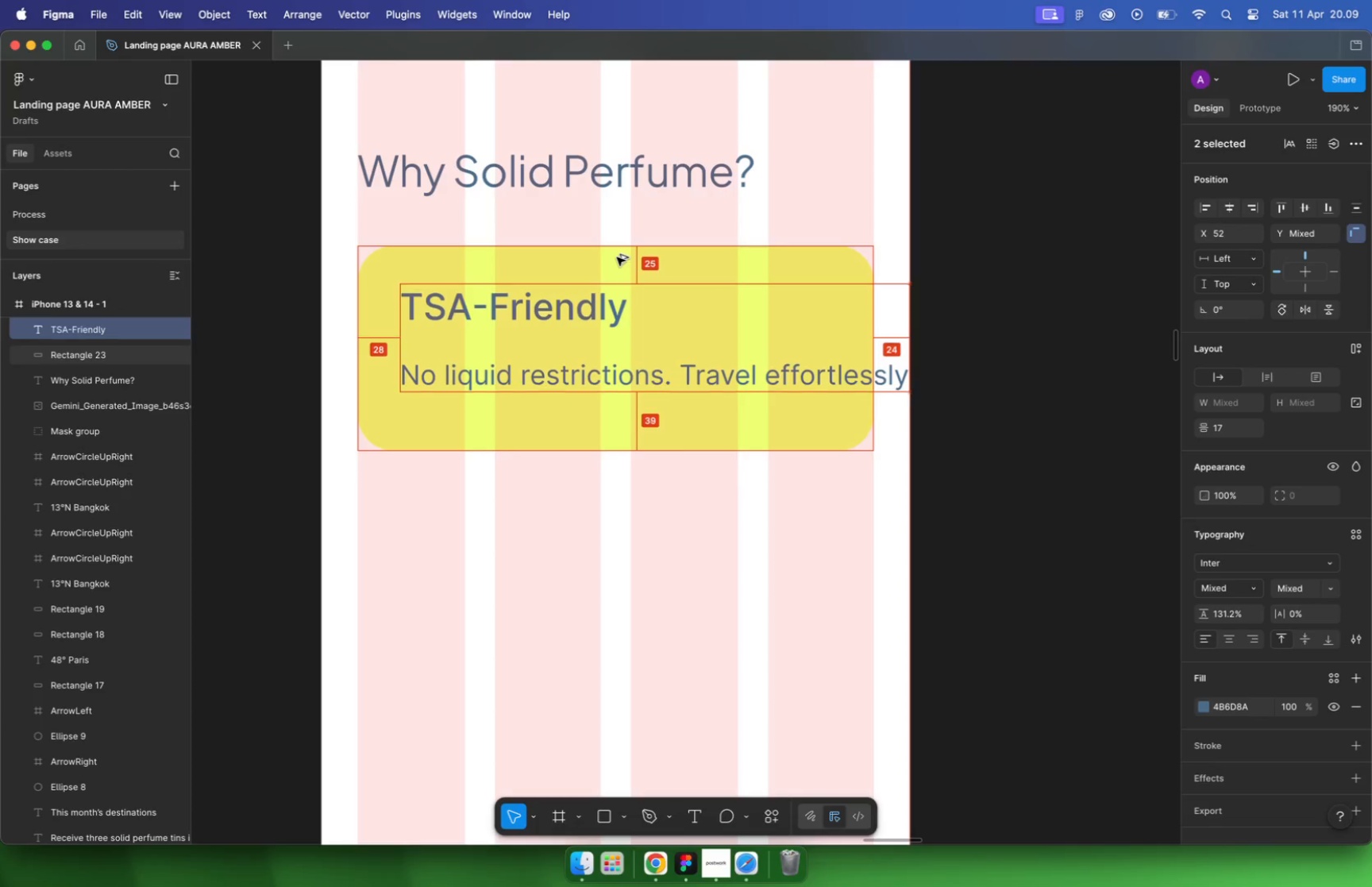 
key(Alt+ArrowUp)
 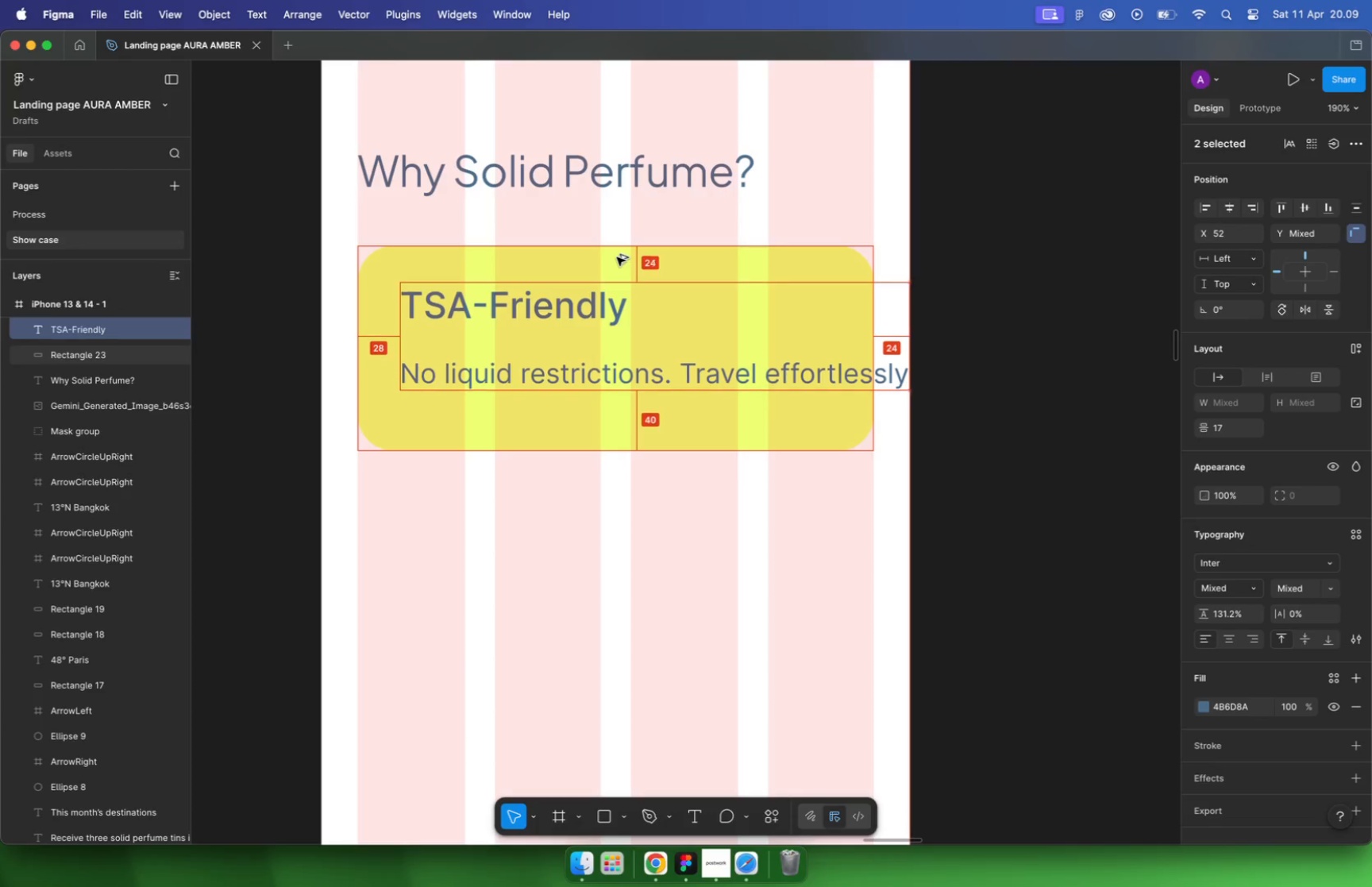 
key(Alt+ArrowLeft)
 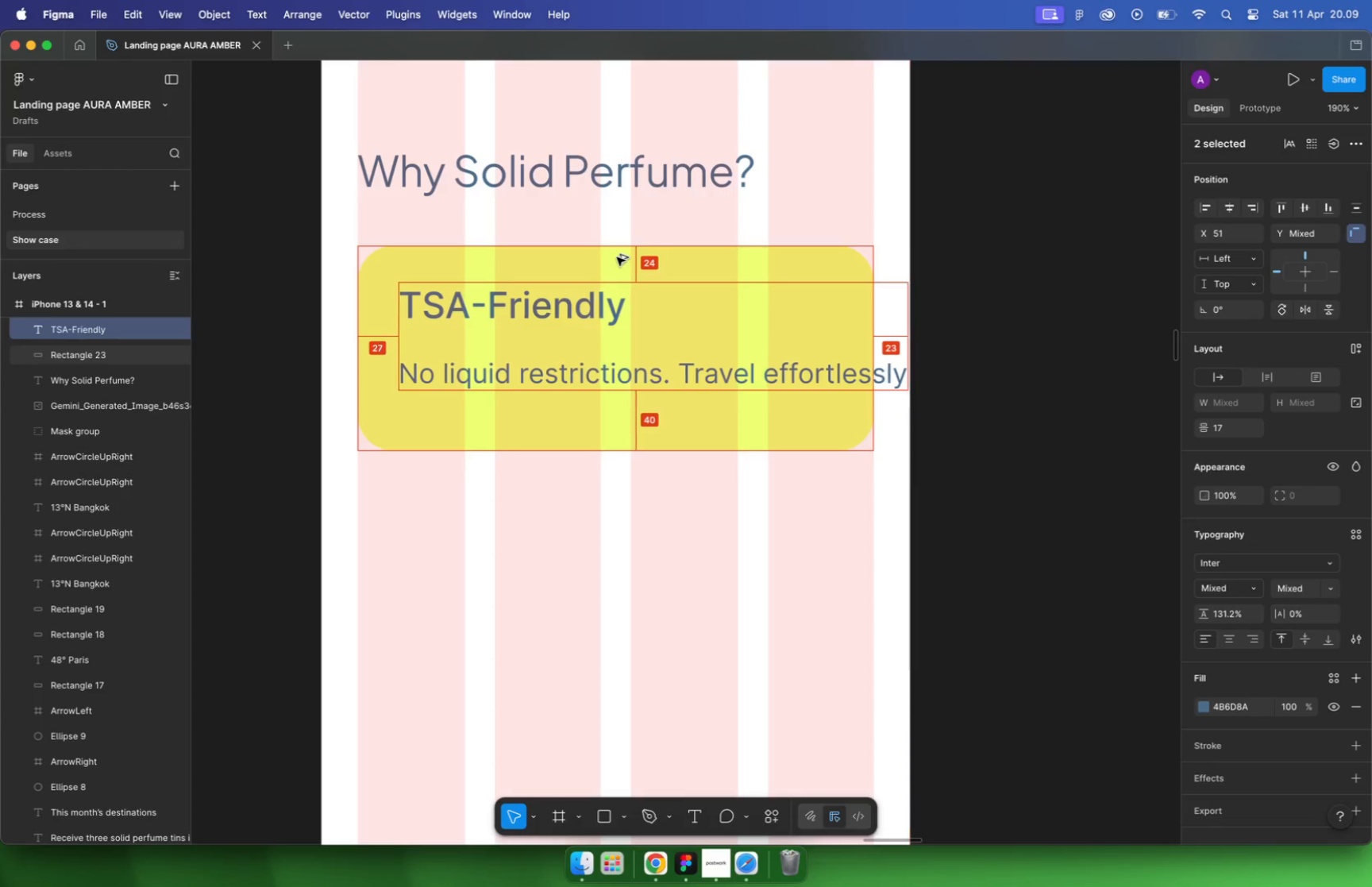 
key(Alt+ArrowLeft)
 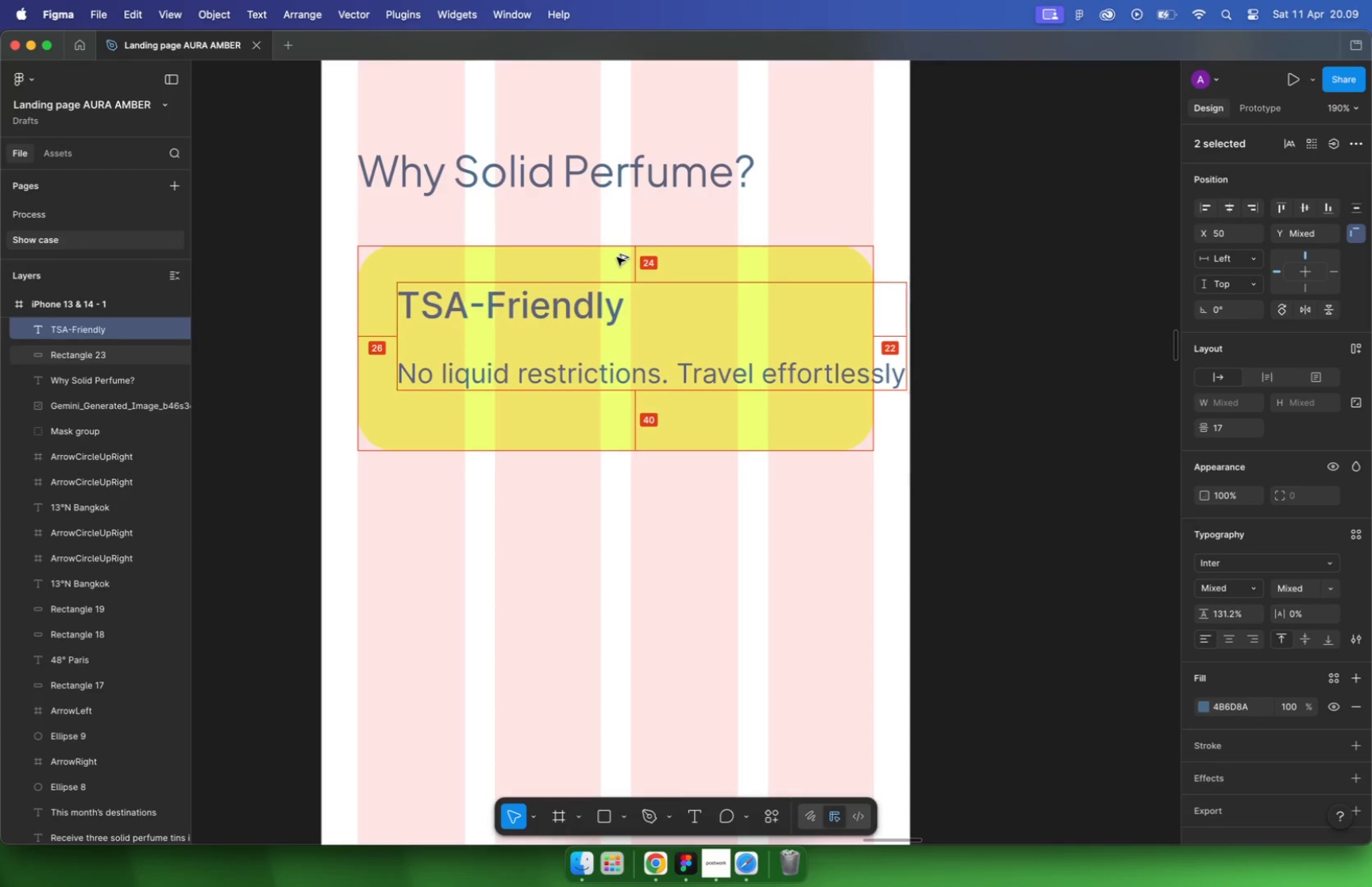 
key(Alt+ArrowLeft)
 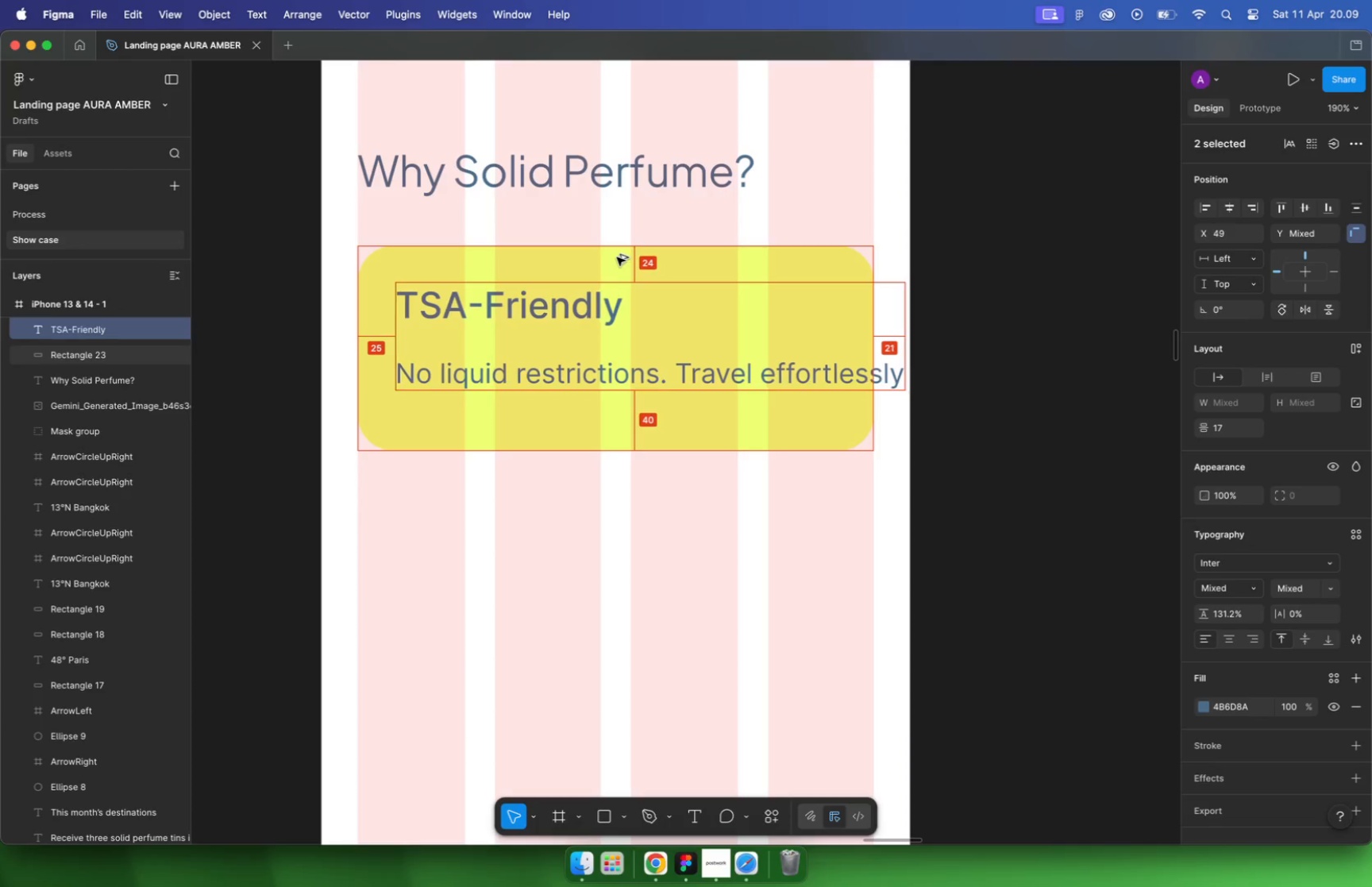 
key(Alt+ArrowLeft)
 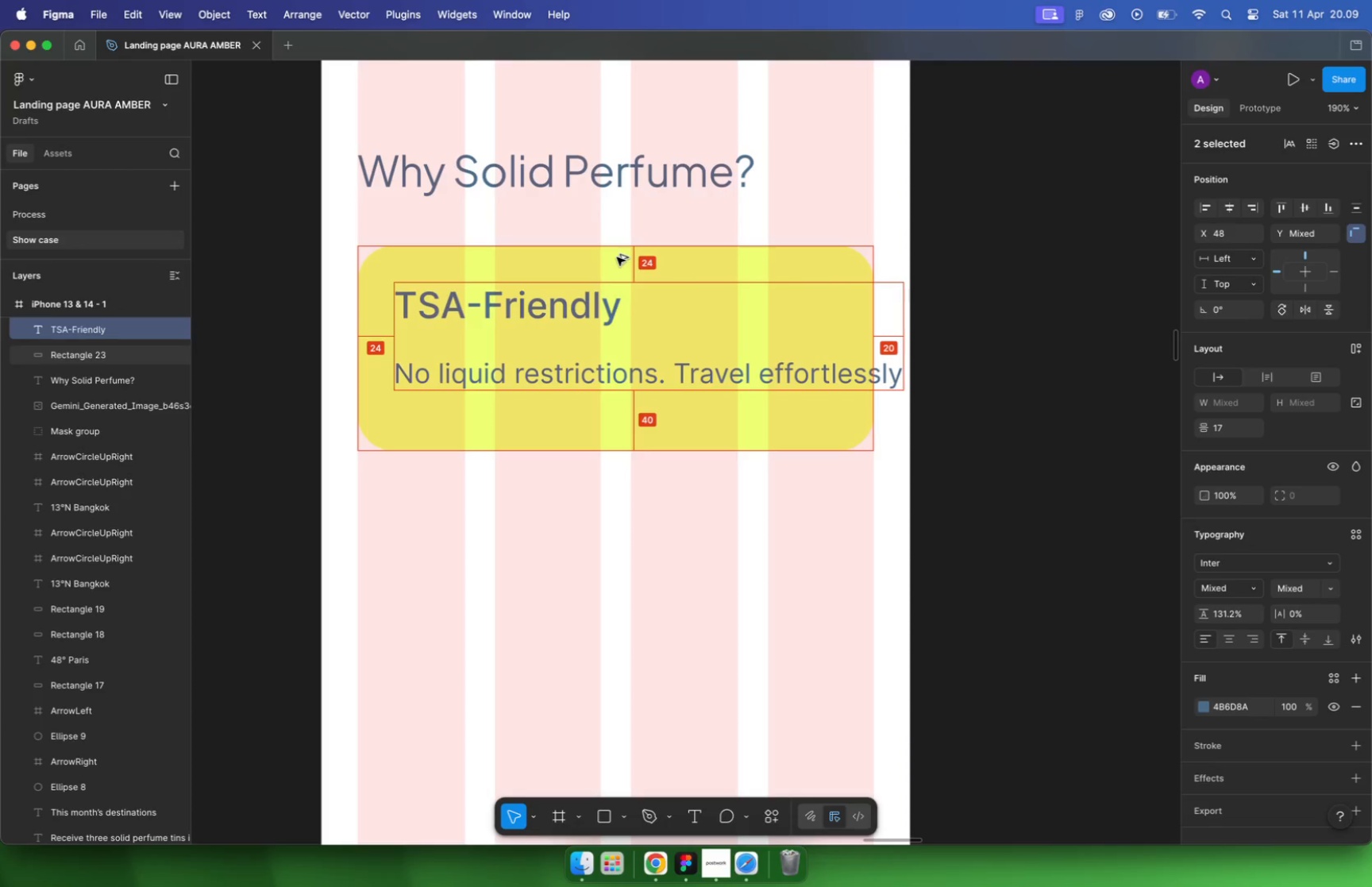 
double_click([743, 379])
 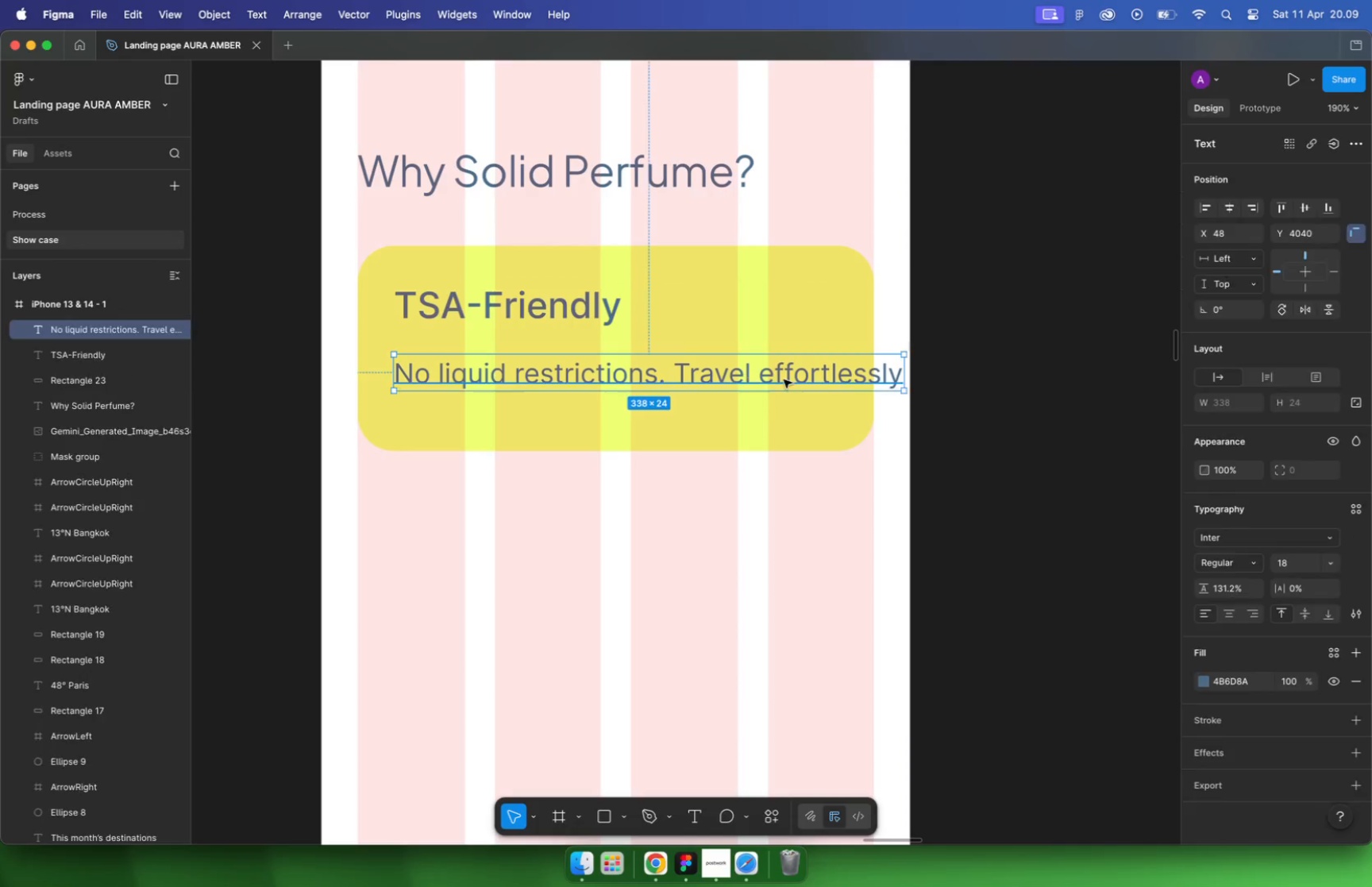 
left_click_drag(start_coordinate=[905, 378], to_coordinate=[845, 381])
 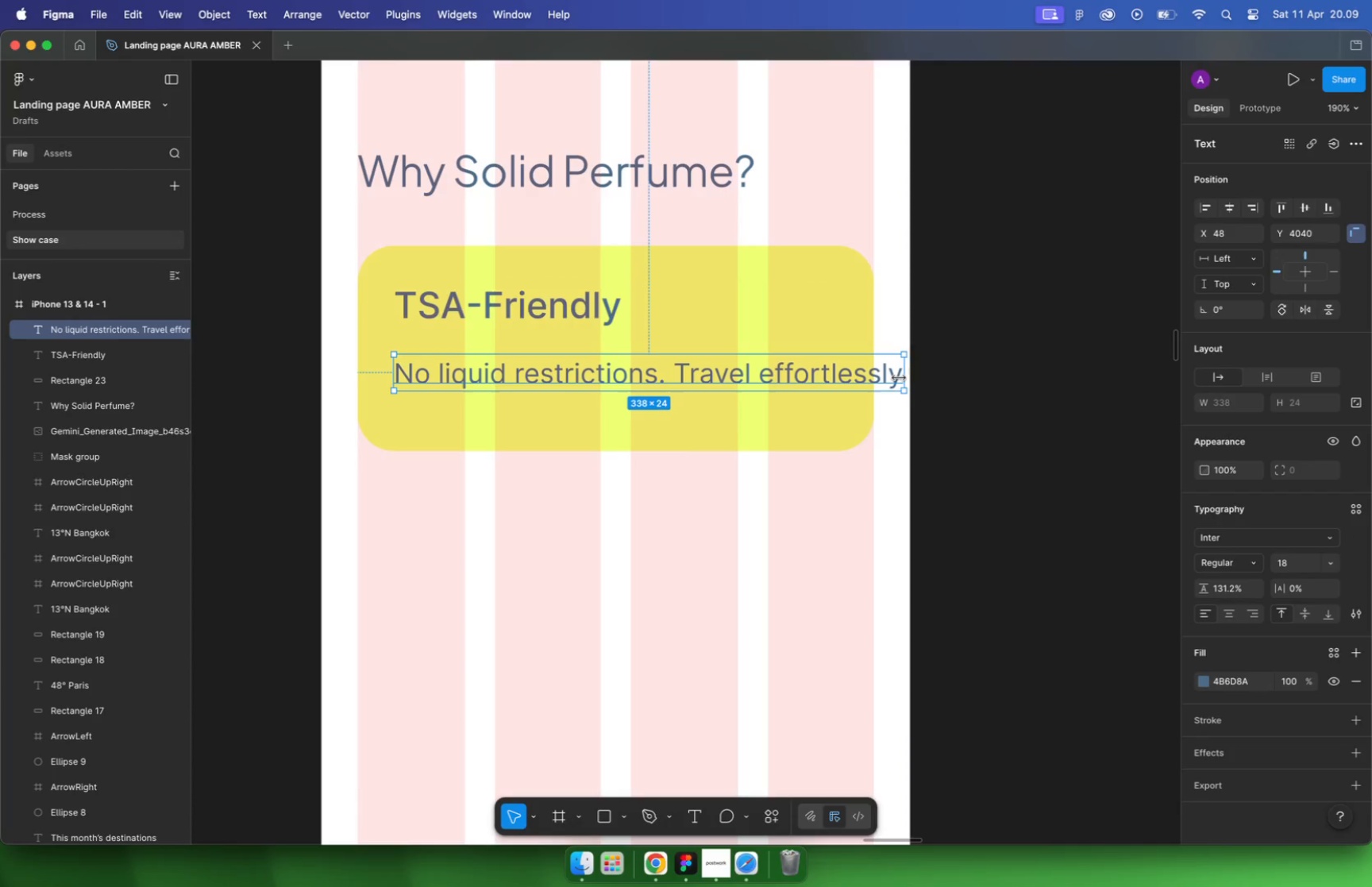 
hold_key(key=OptionLeft, duration=0.7)
 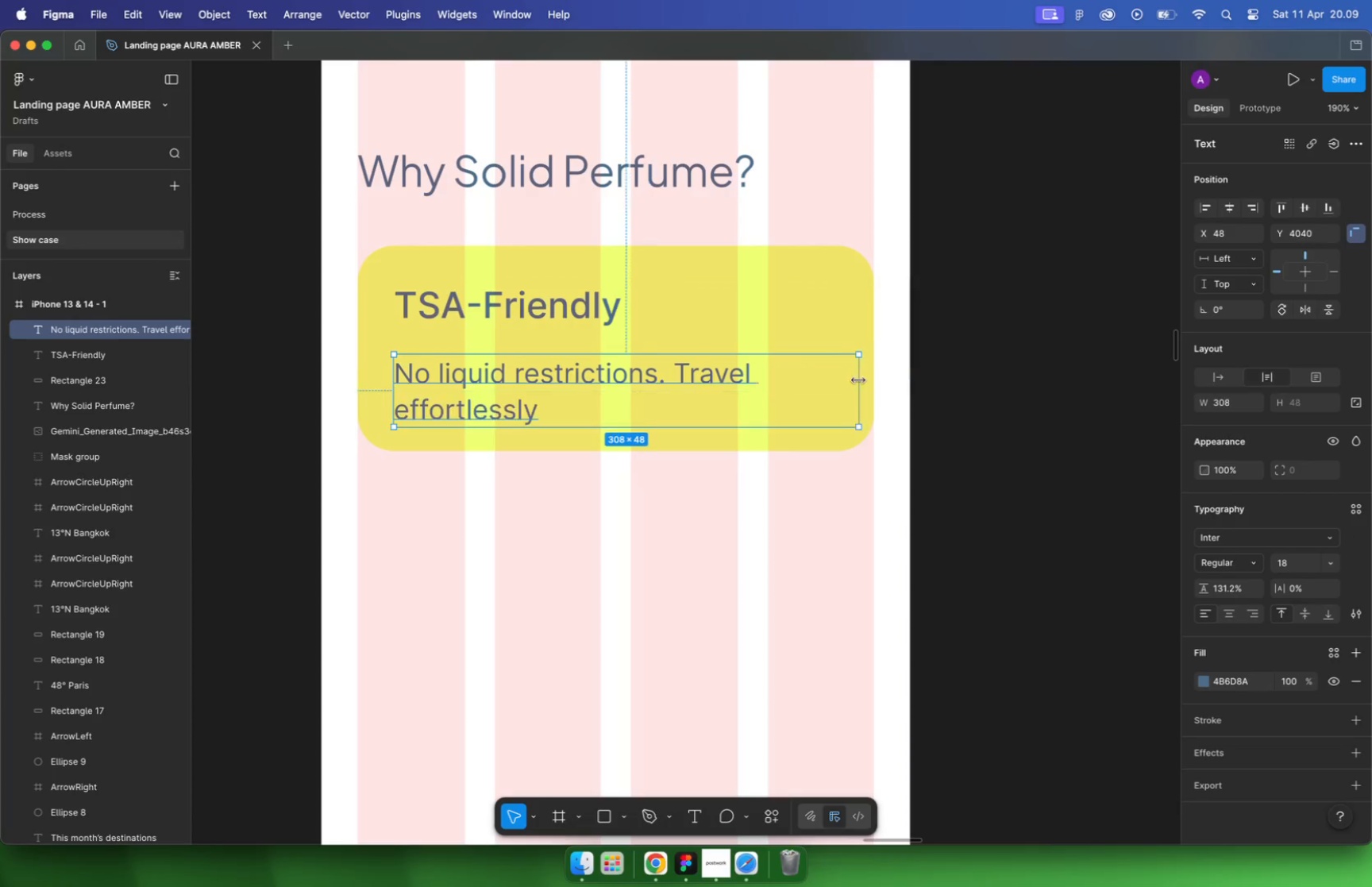 
left_click_drag(start_coordinate=[839, 382], to_coordinate=[828, 381])
 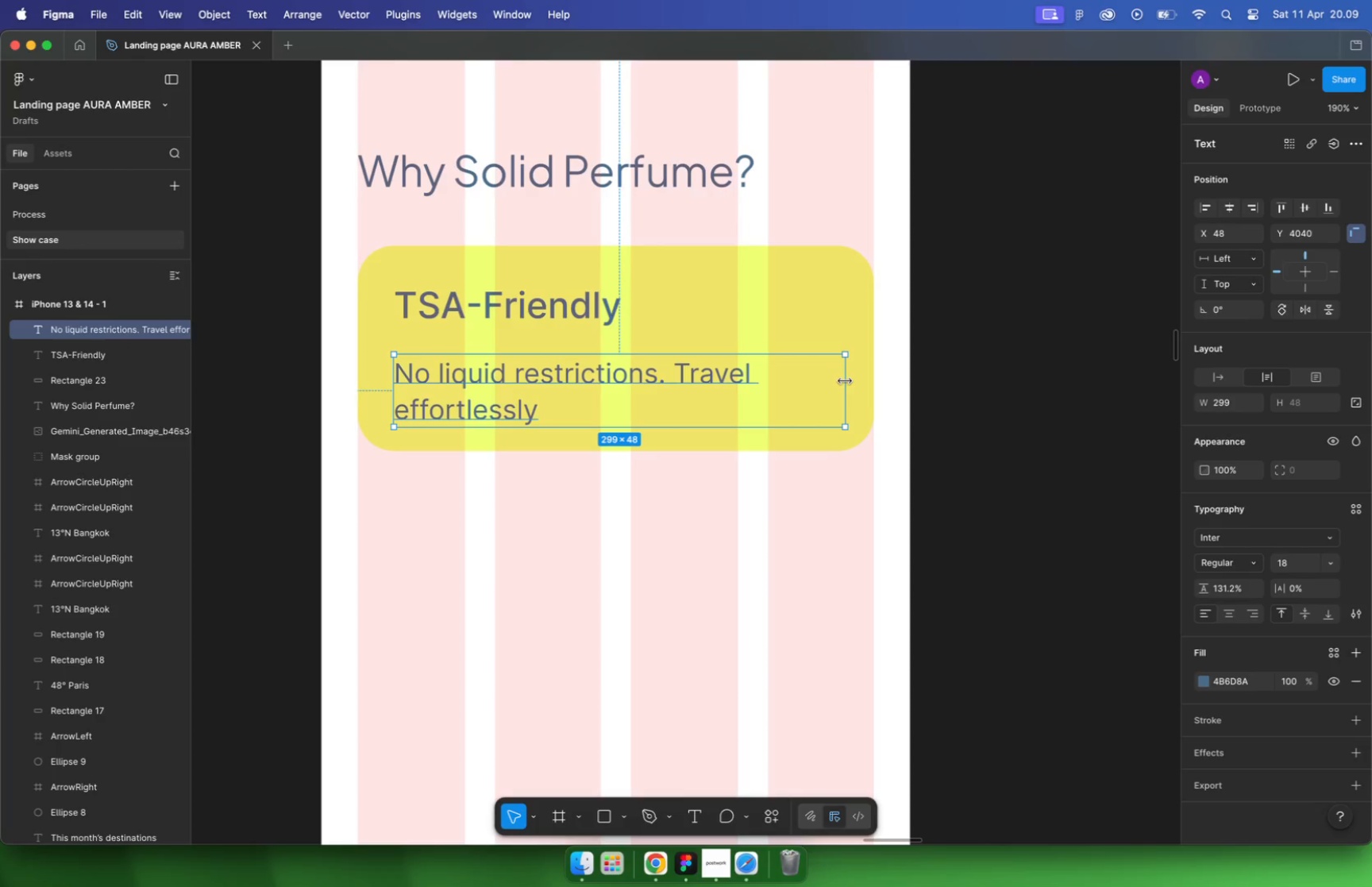 
hold_key(key=OptionLeft, duration=0.79)
 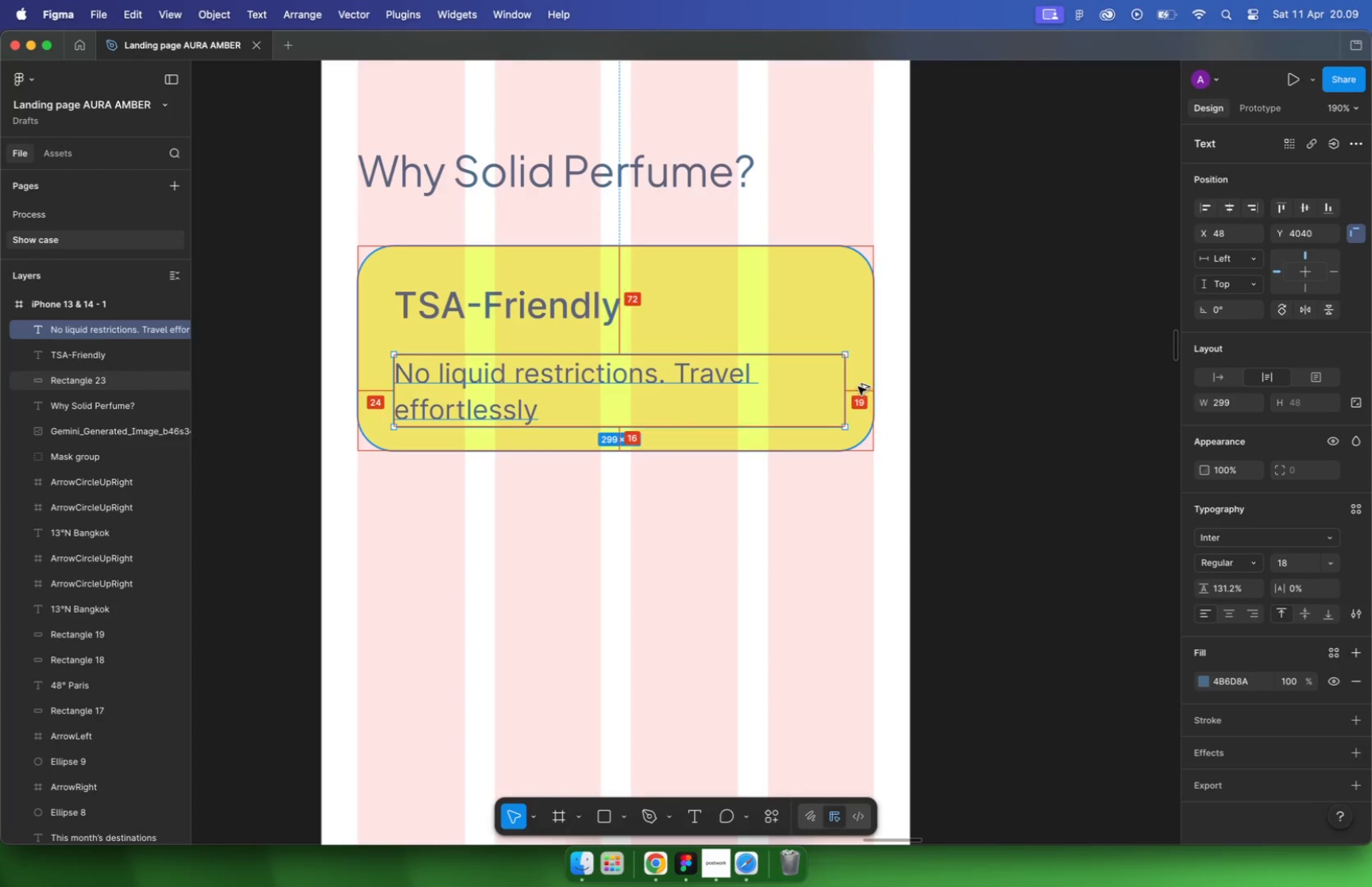 
hold_key(key=OptionLeft, duration=0.44)
scroll: coordinate [831, 383], scroll_direction: up, amount: 5.0
 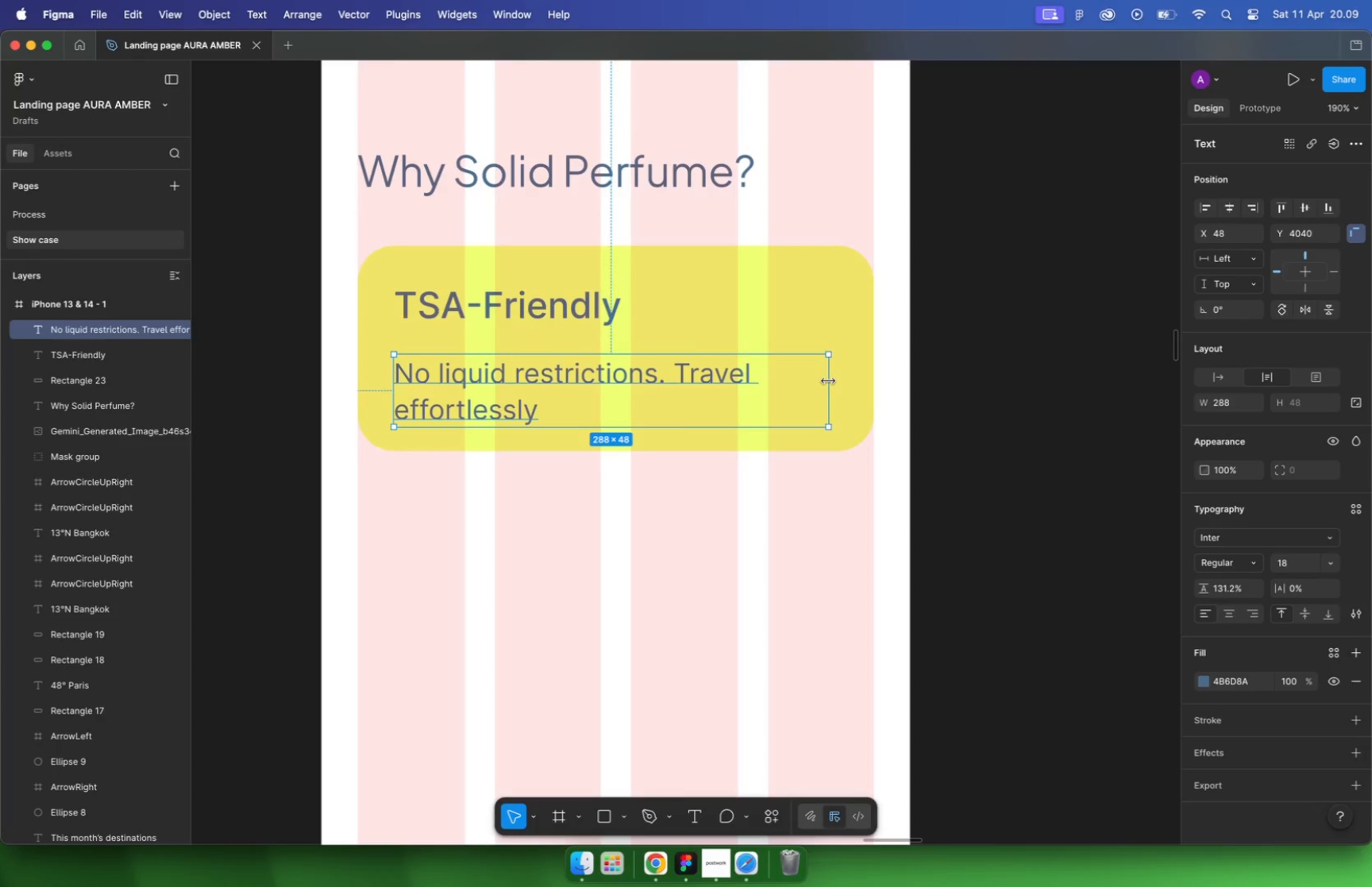 
hold_key(key=CommandLeft, duration=1.12)
scroll: coordinate [808, 323], scroll_direction: none, amount: 0.0
 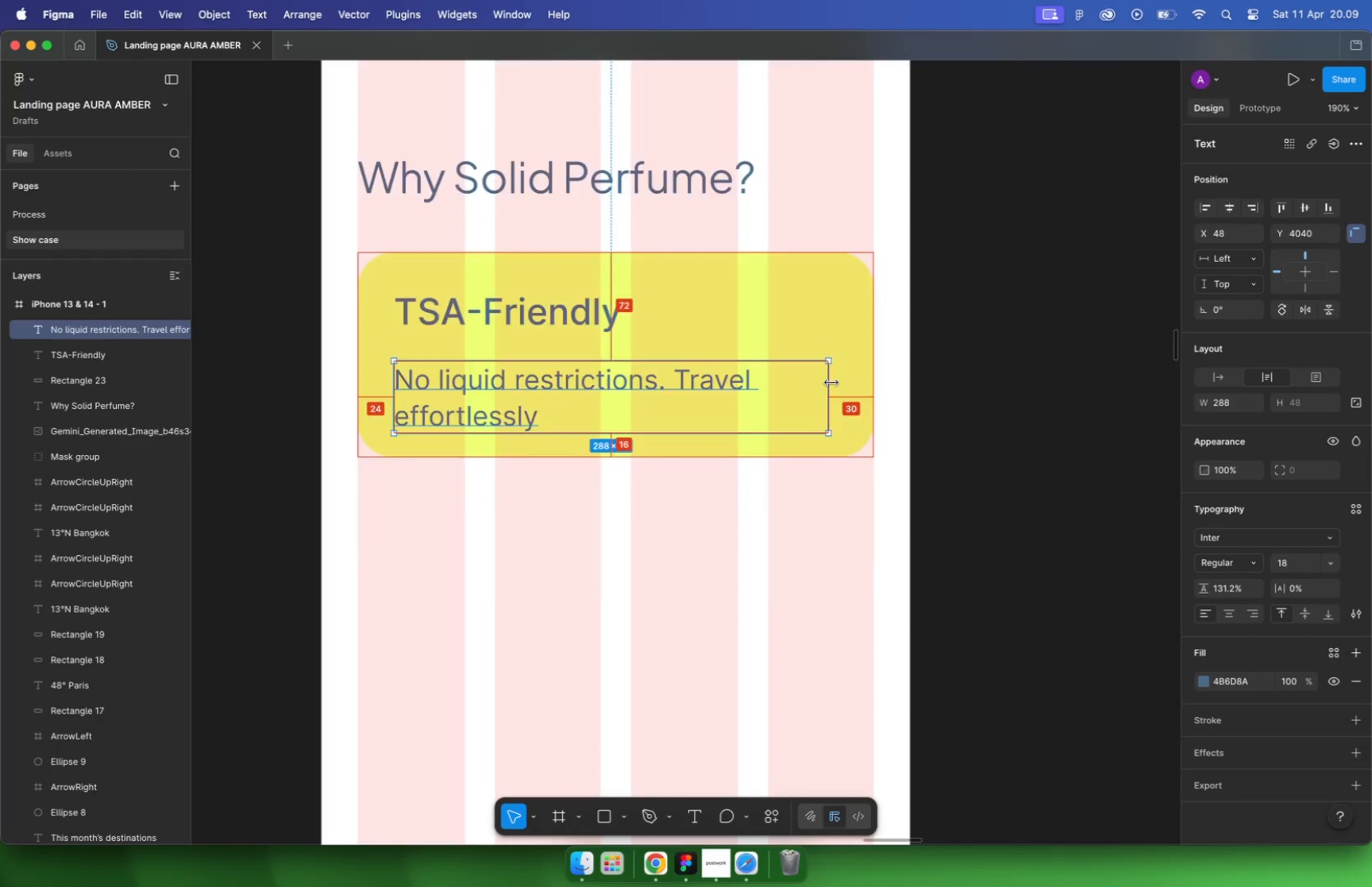 
left_click_drag(start_coordinate=[851, 278], to_coordinate=[865, 279])
 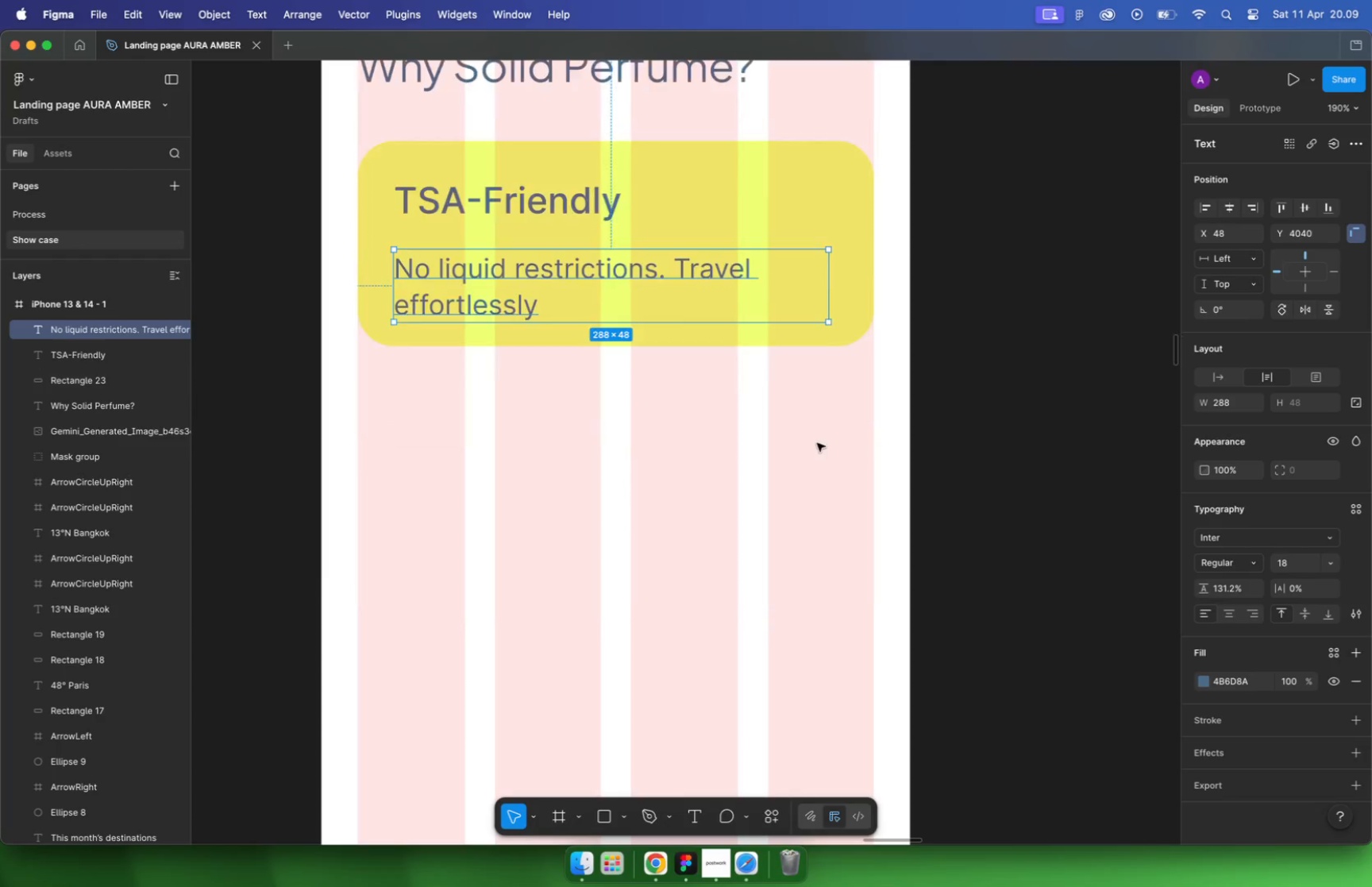 
hold_key(key=OptionLeft, duration=0.77)
 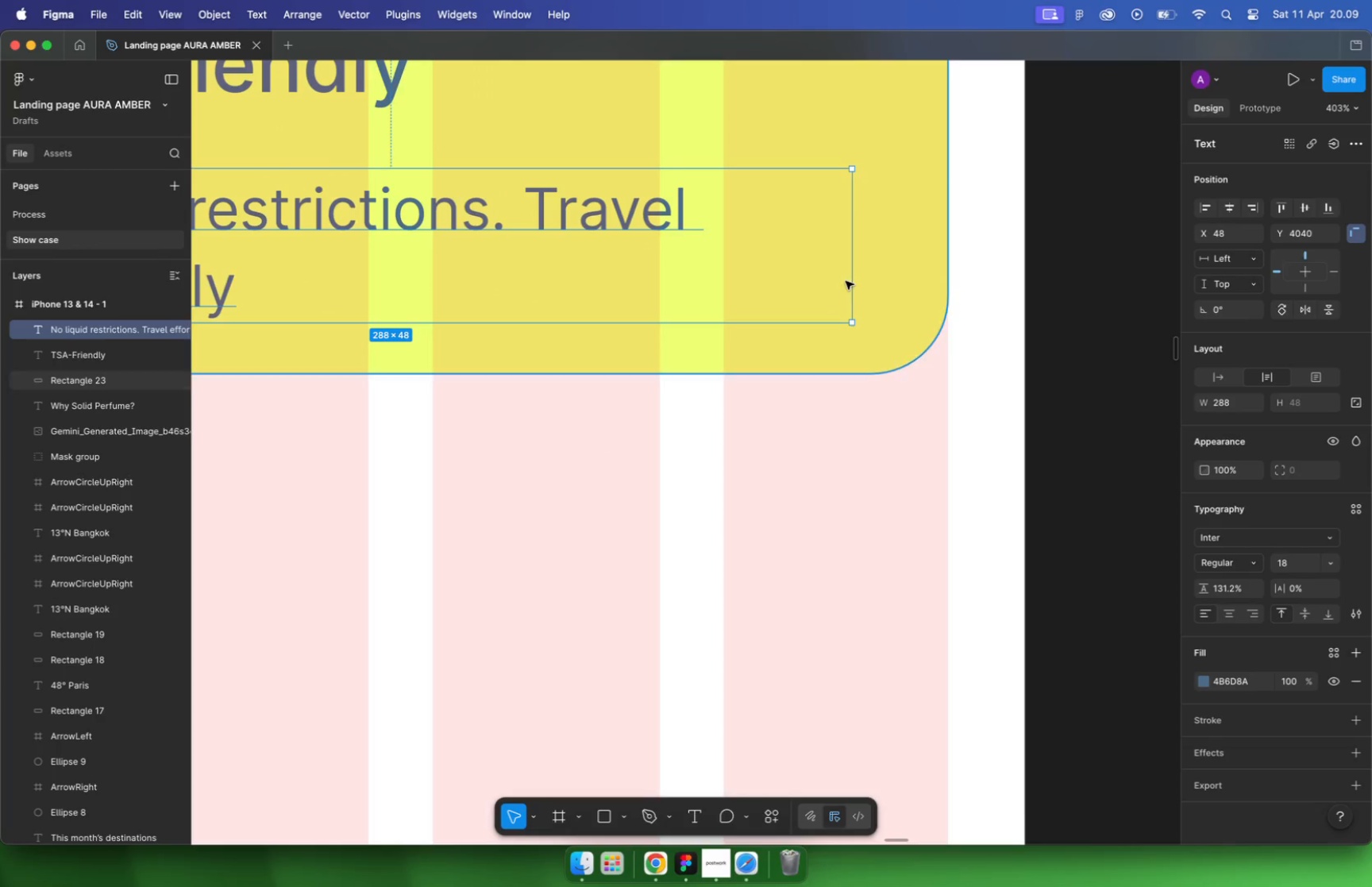 
hold_key(key=CommandLeft, duration=0.38)
scroll: coordinate [873, 258], scroll_direction: up, amount: 16.0
 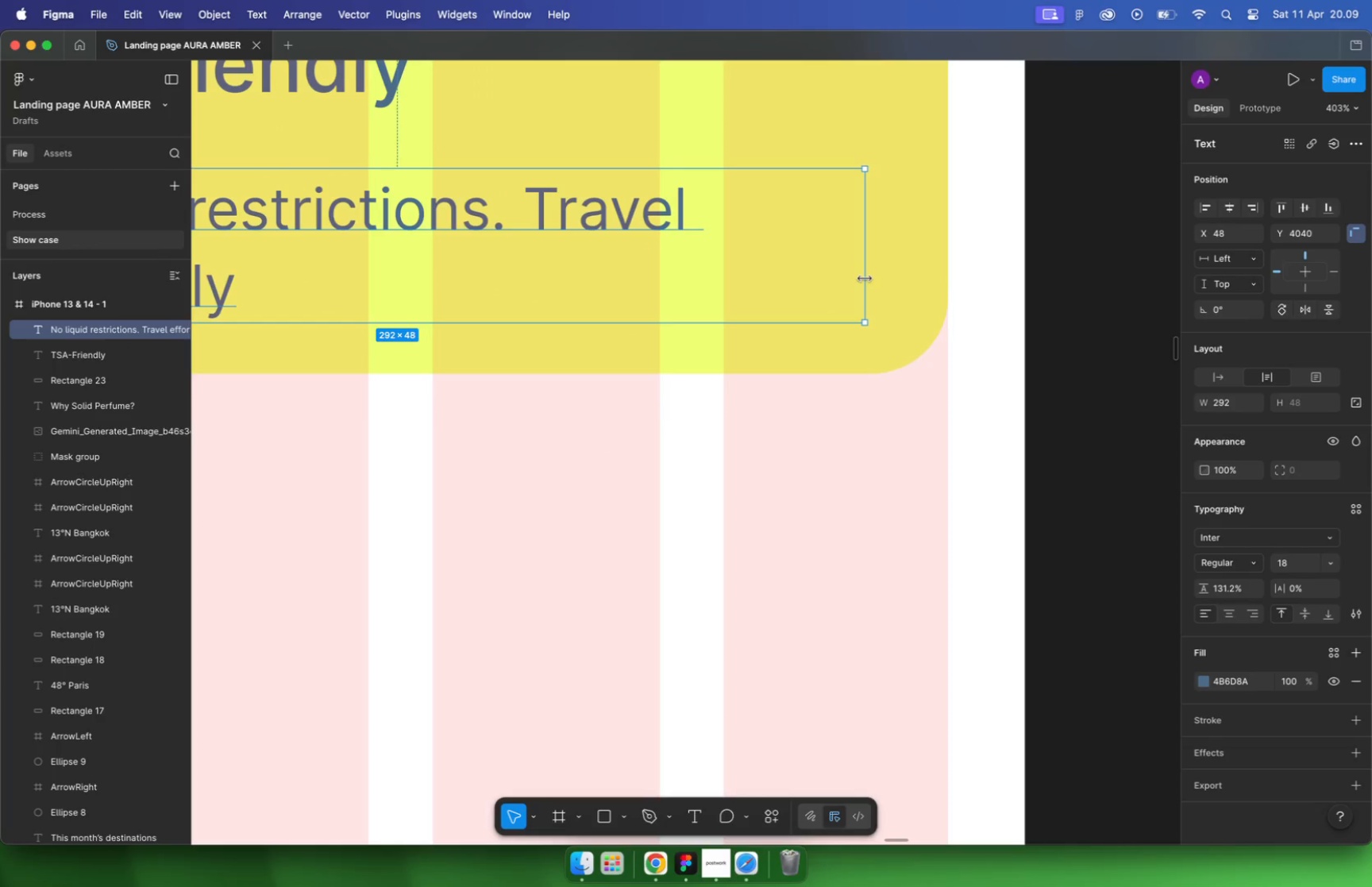 
left_click_drag(start_coordinate=[850, 262], to_coordinate=[864, 263])
 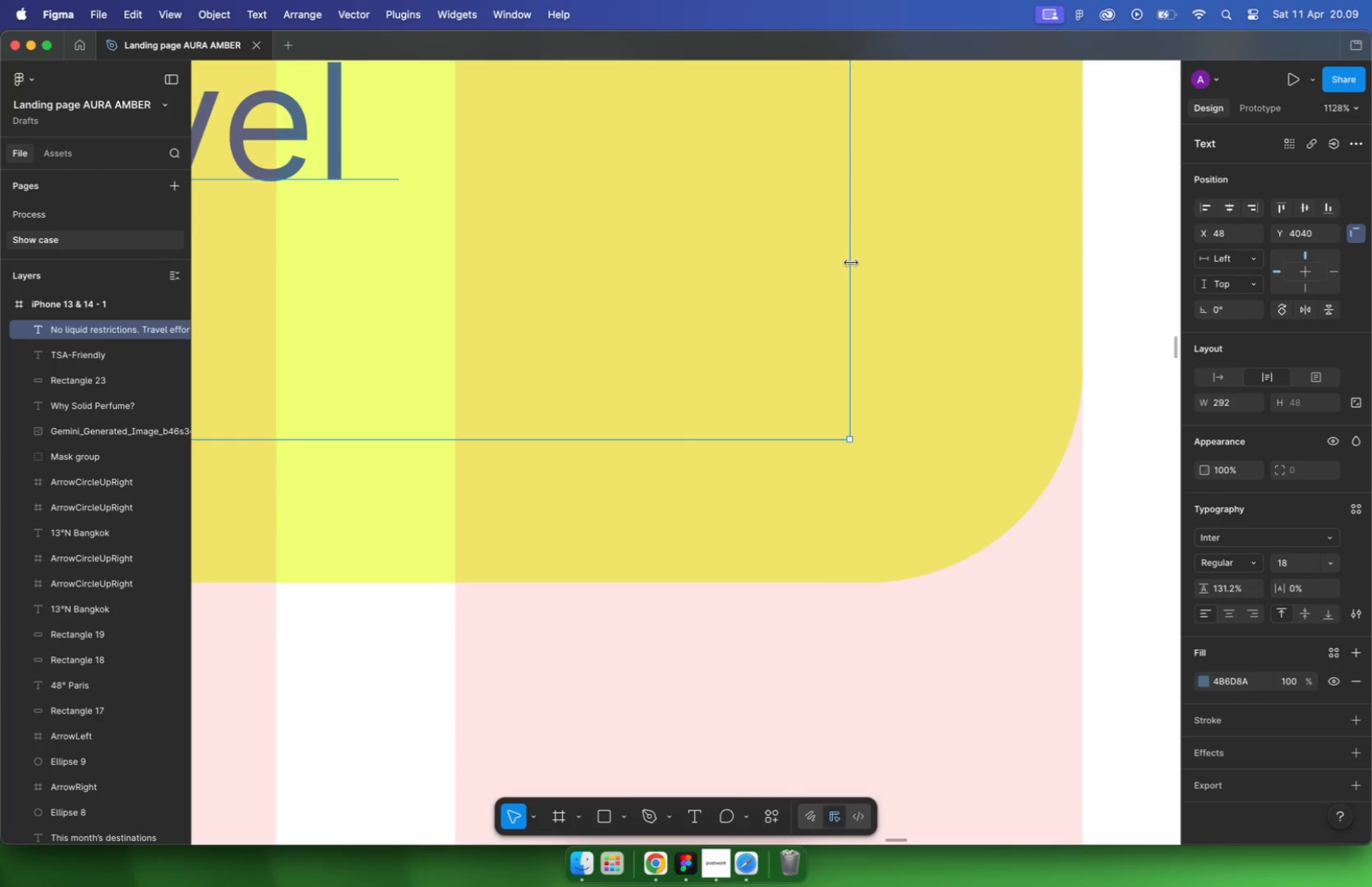 
hold_key(key=OptionLeft, duration=0.37)
 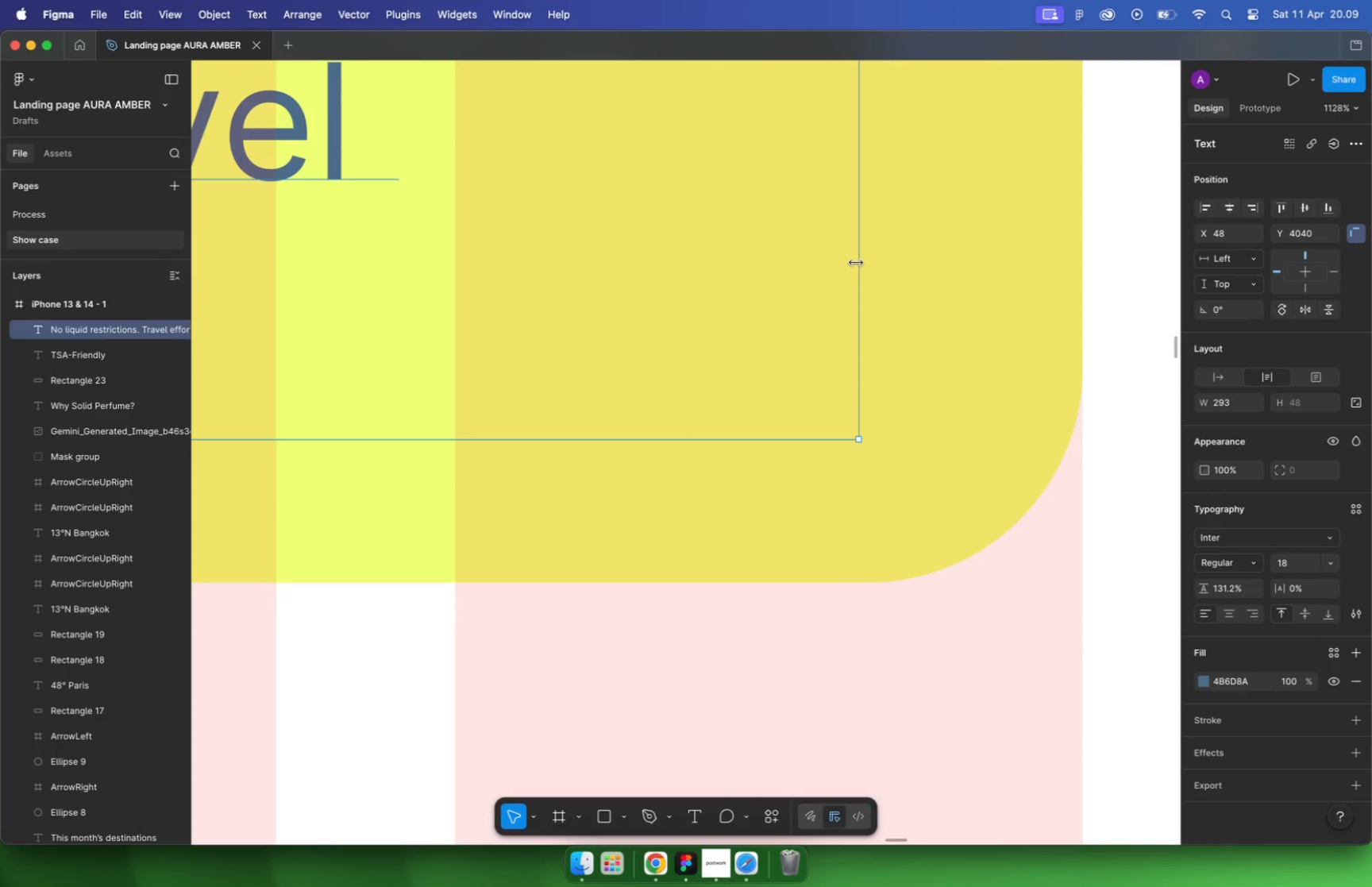 
hold_key(key=CommandLeft, duration=0.58)
scroll: coordinate [895, 409], scroll_direction: down, amount: 21.0
 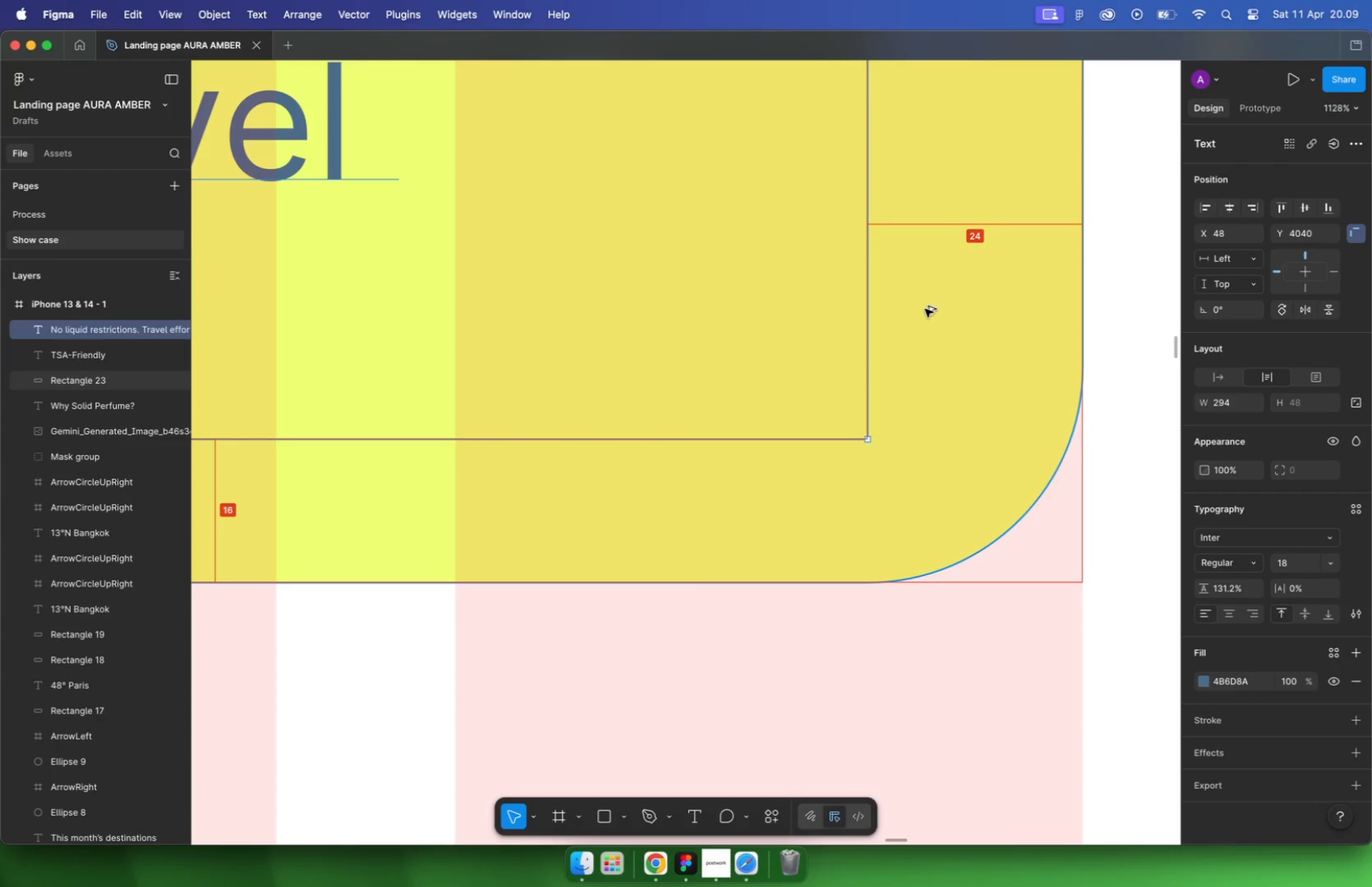 
left_click([695, 453])
 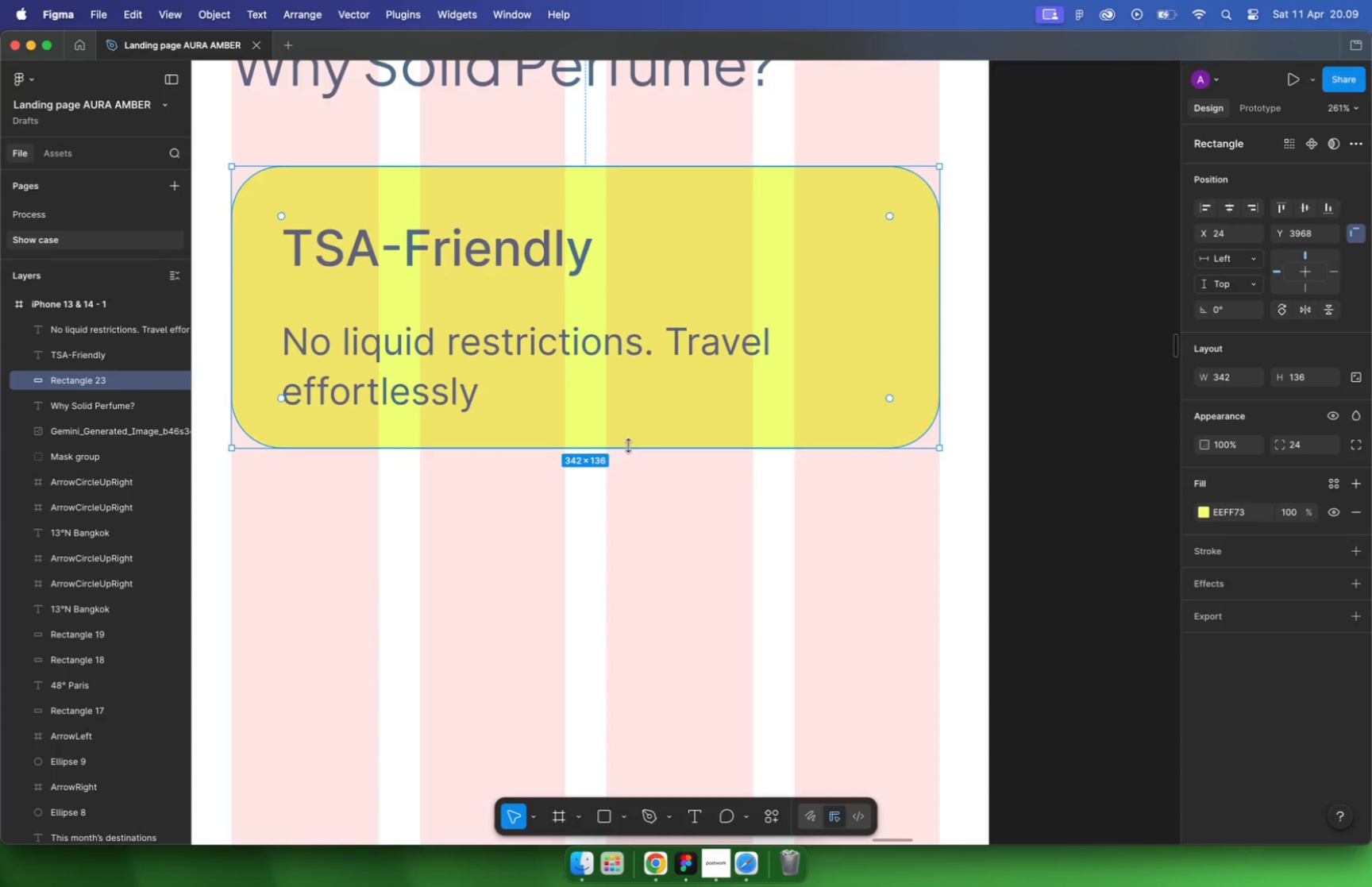 
left_click_drag(start_coordinate=[613, 448], to_coordinate=[615, 469])
 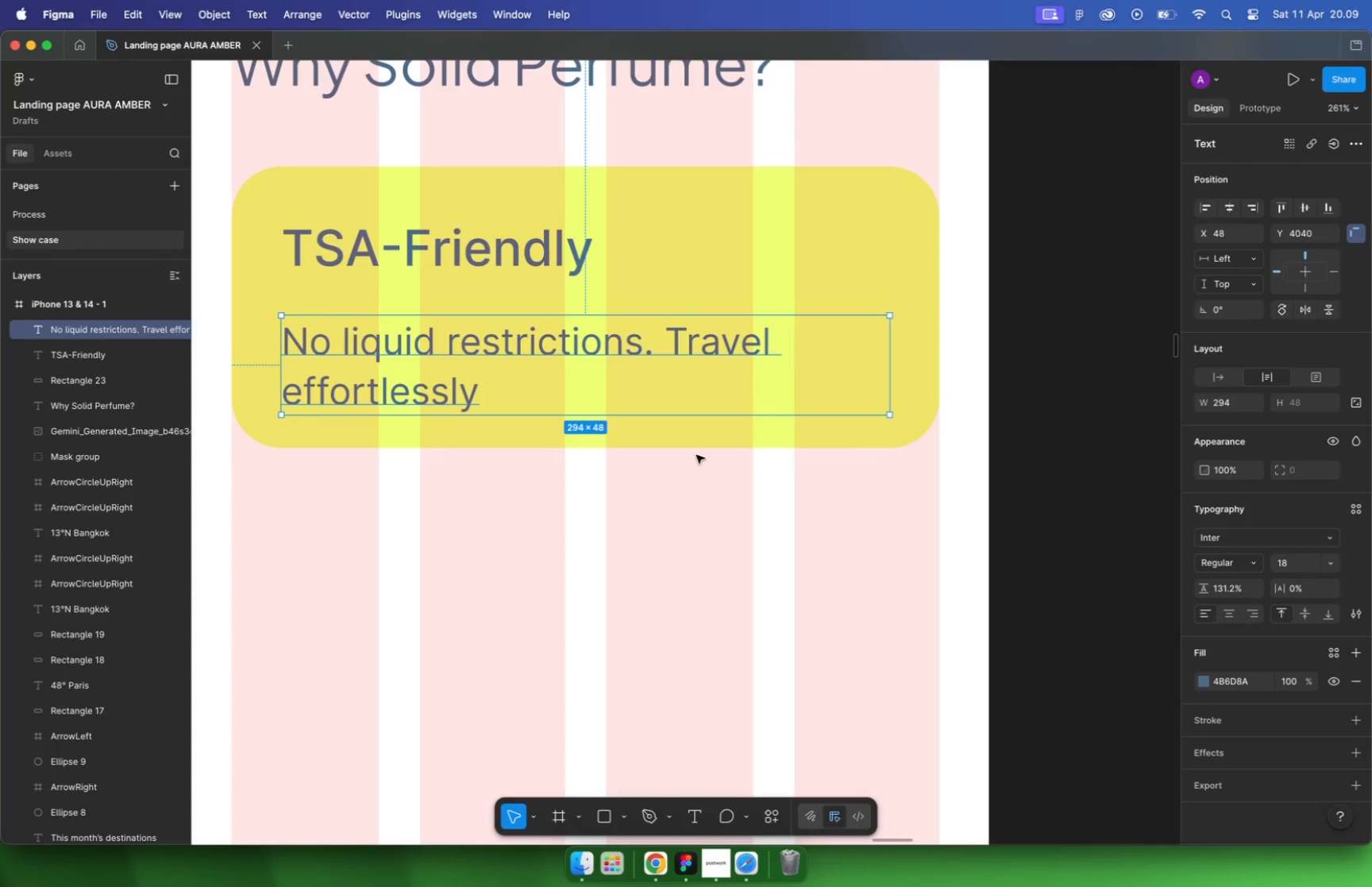 
hold_key(key=OptionLeft, duration=0.85)
 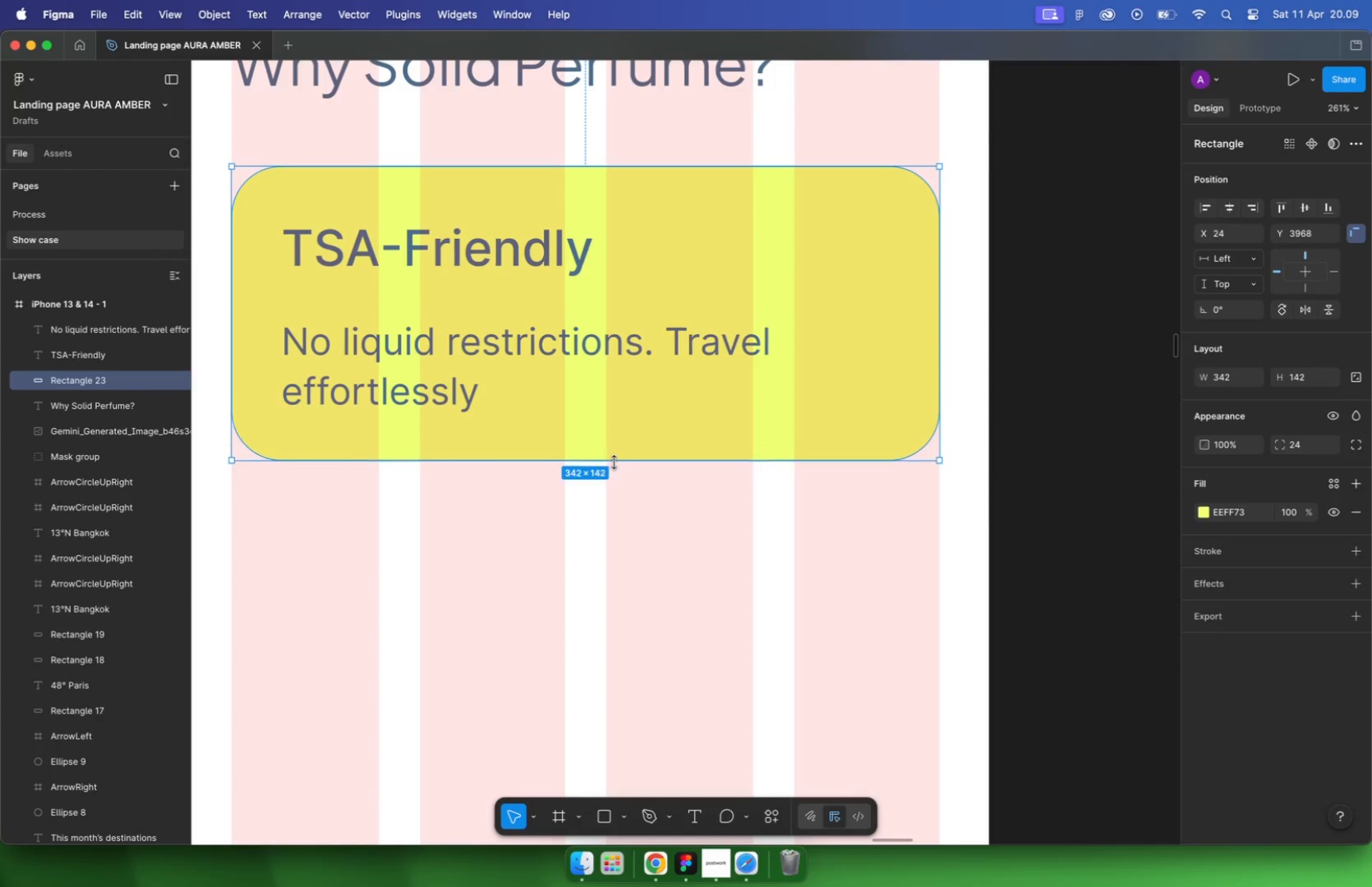 
hold_key(key=CommandLeft, duration=0.31)
scroll: coordinate [512, 452], scroll_direction: up, amount: 16.0
 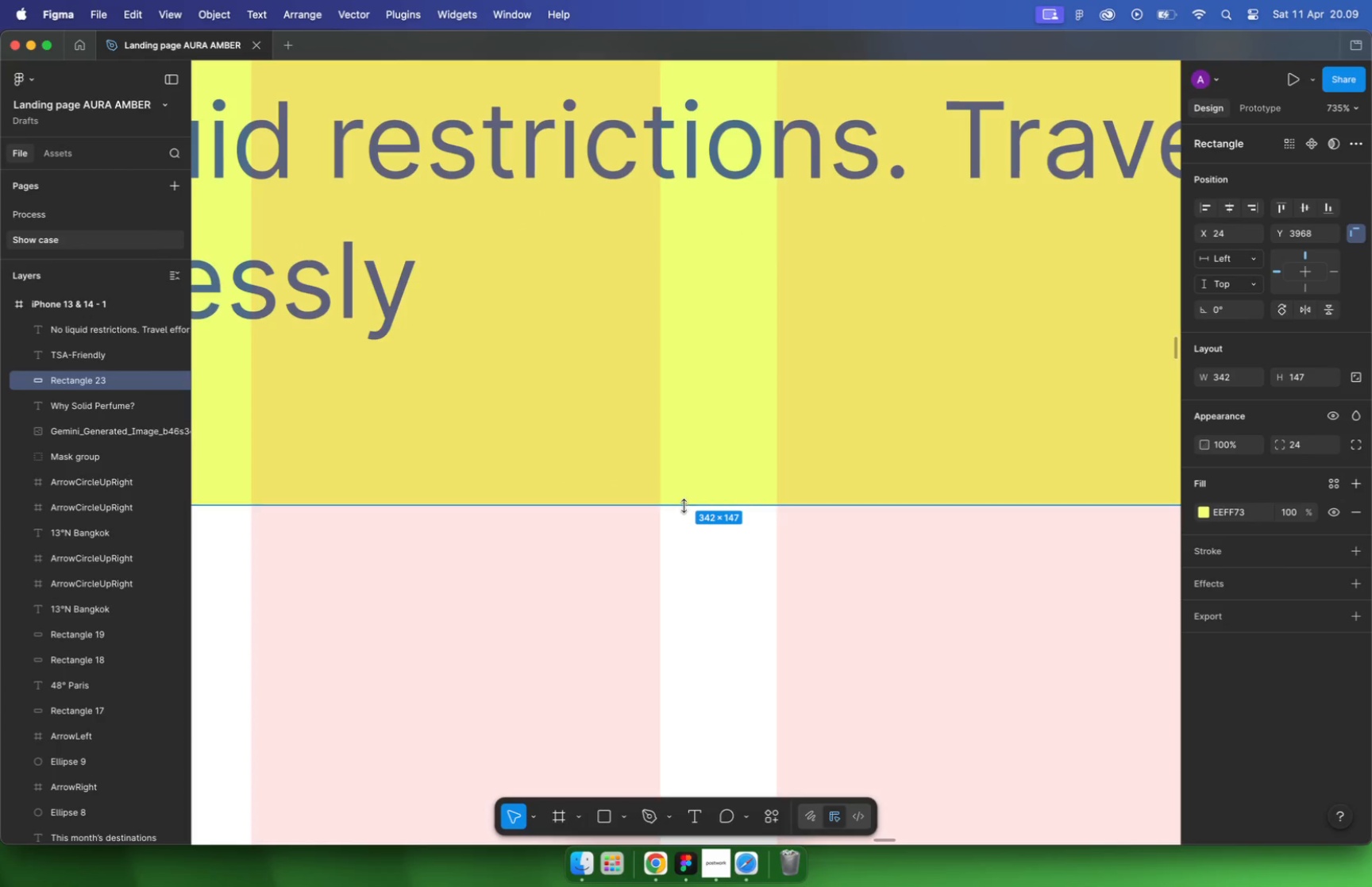 
left_click([1308, 377])
 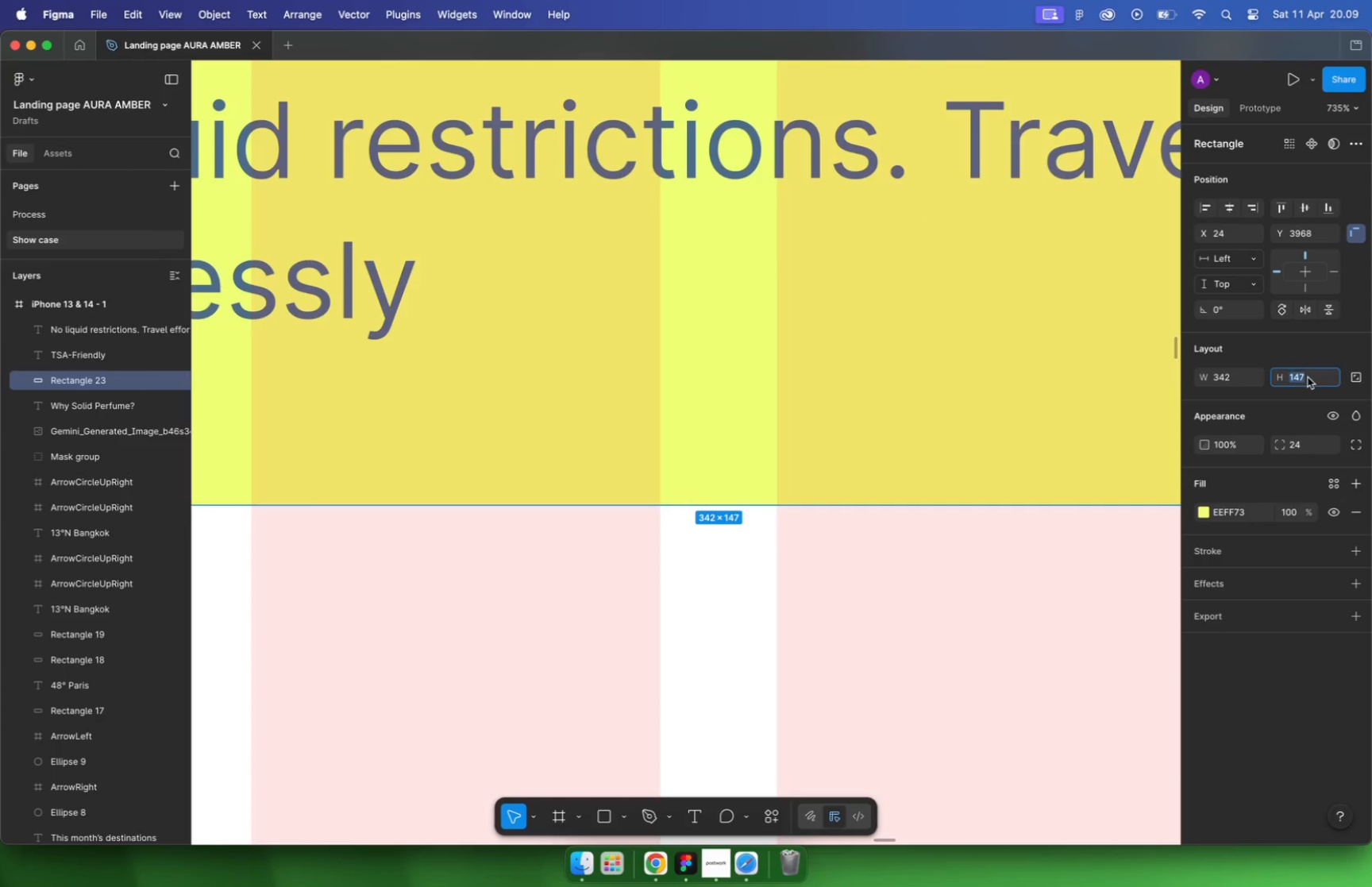 
key(Minus)
 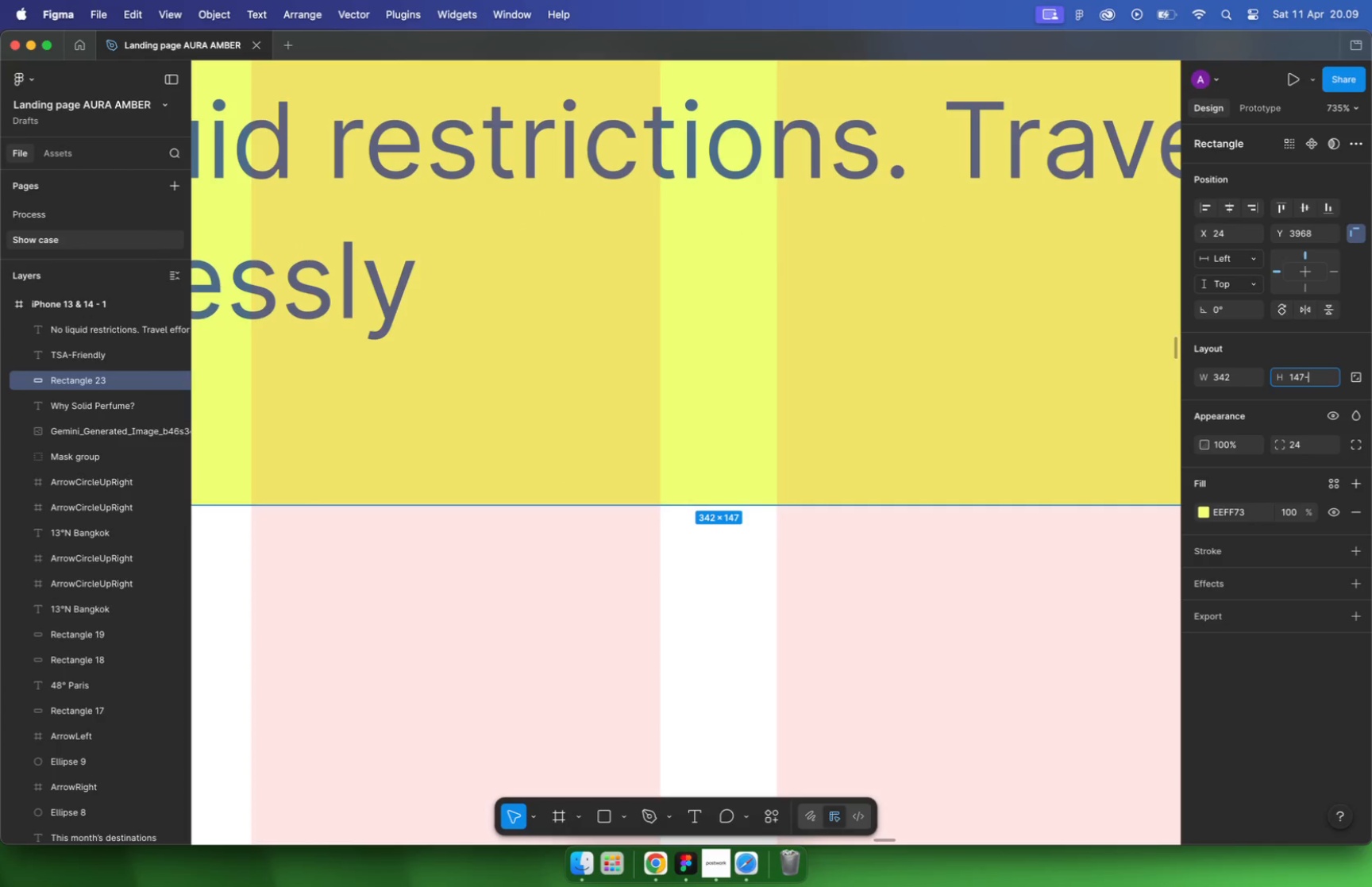 
key(3)
 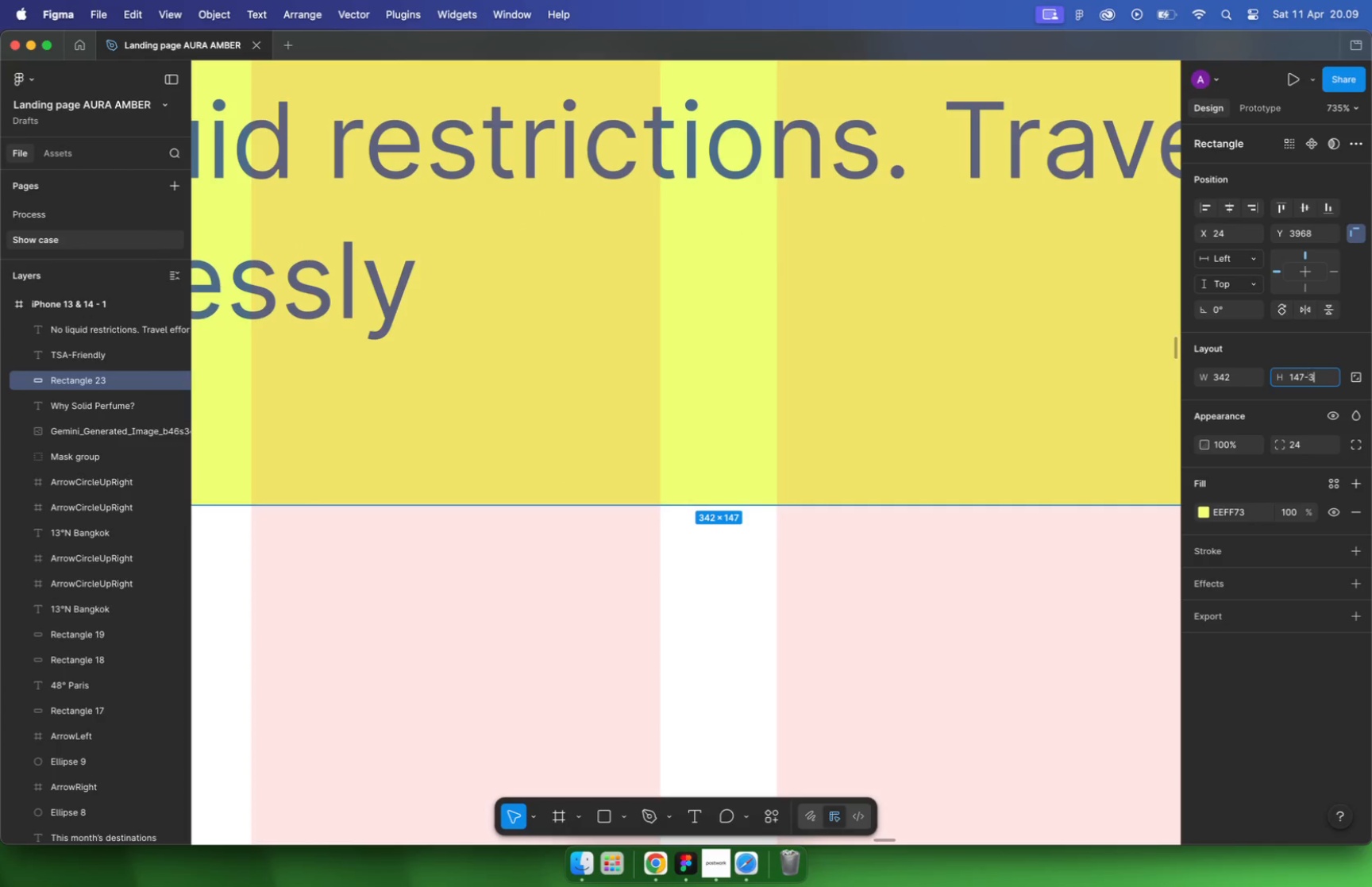 
key(Enter)
 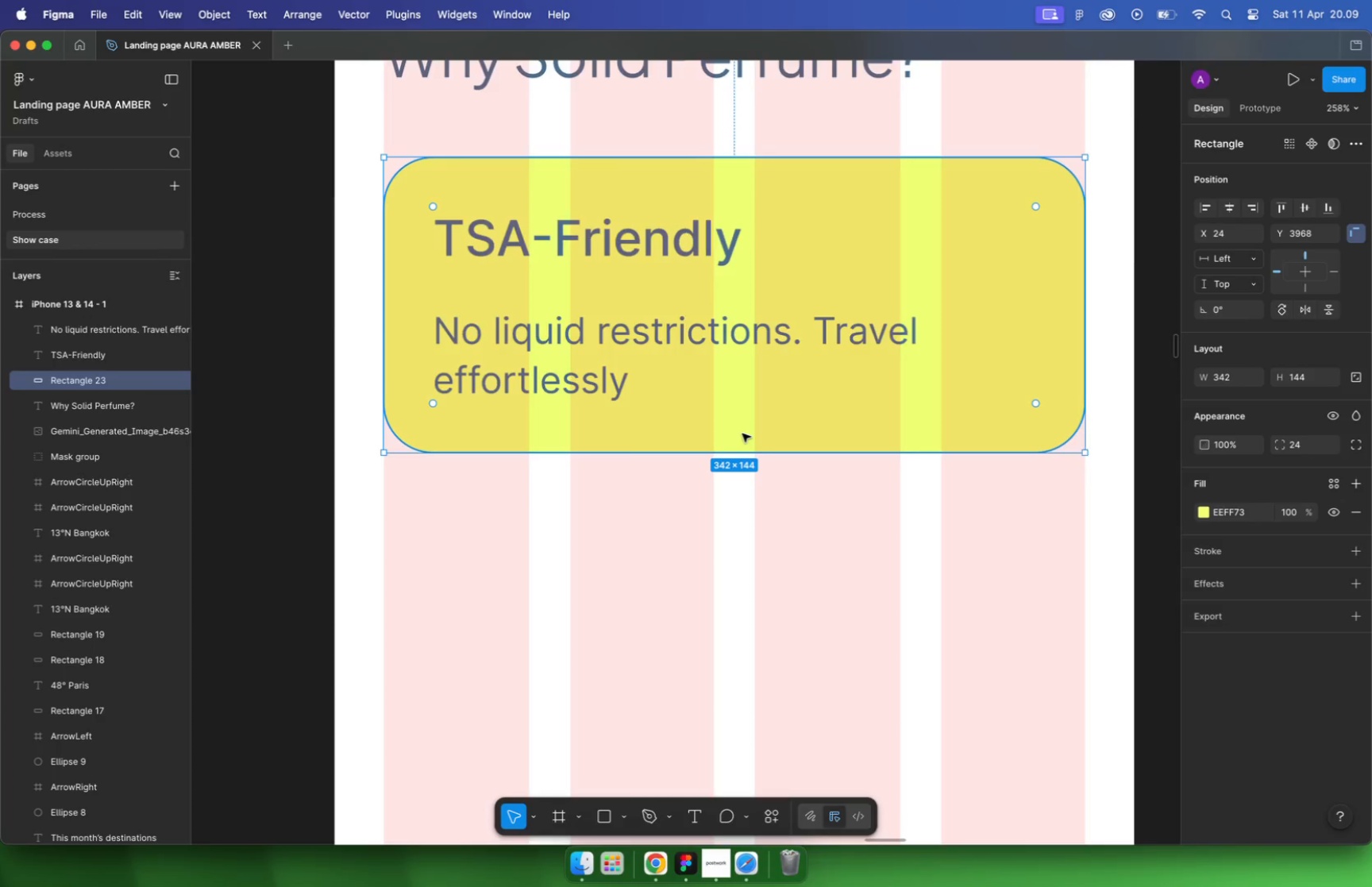 
hold_key(key=CommandLeft, duration=2.08)
scroll: coordinate [781, 423], scroll_direction: down, amount: 21.0
 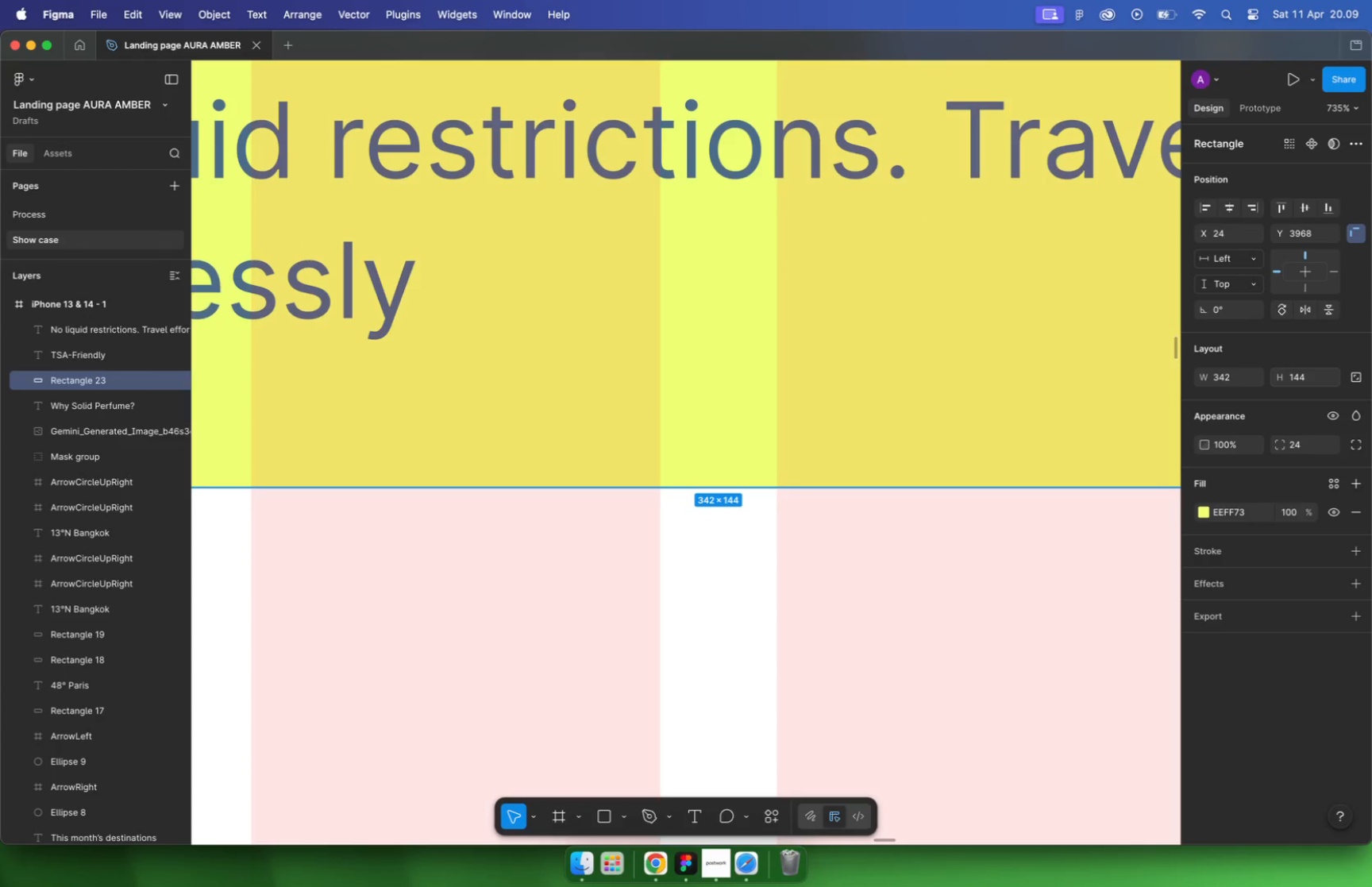 
left_click([587, 542])
 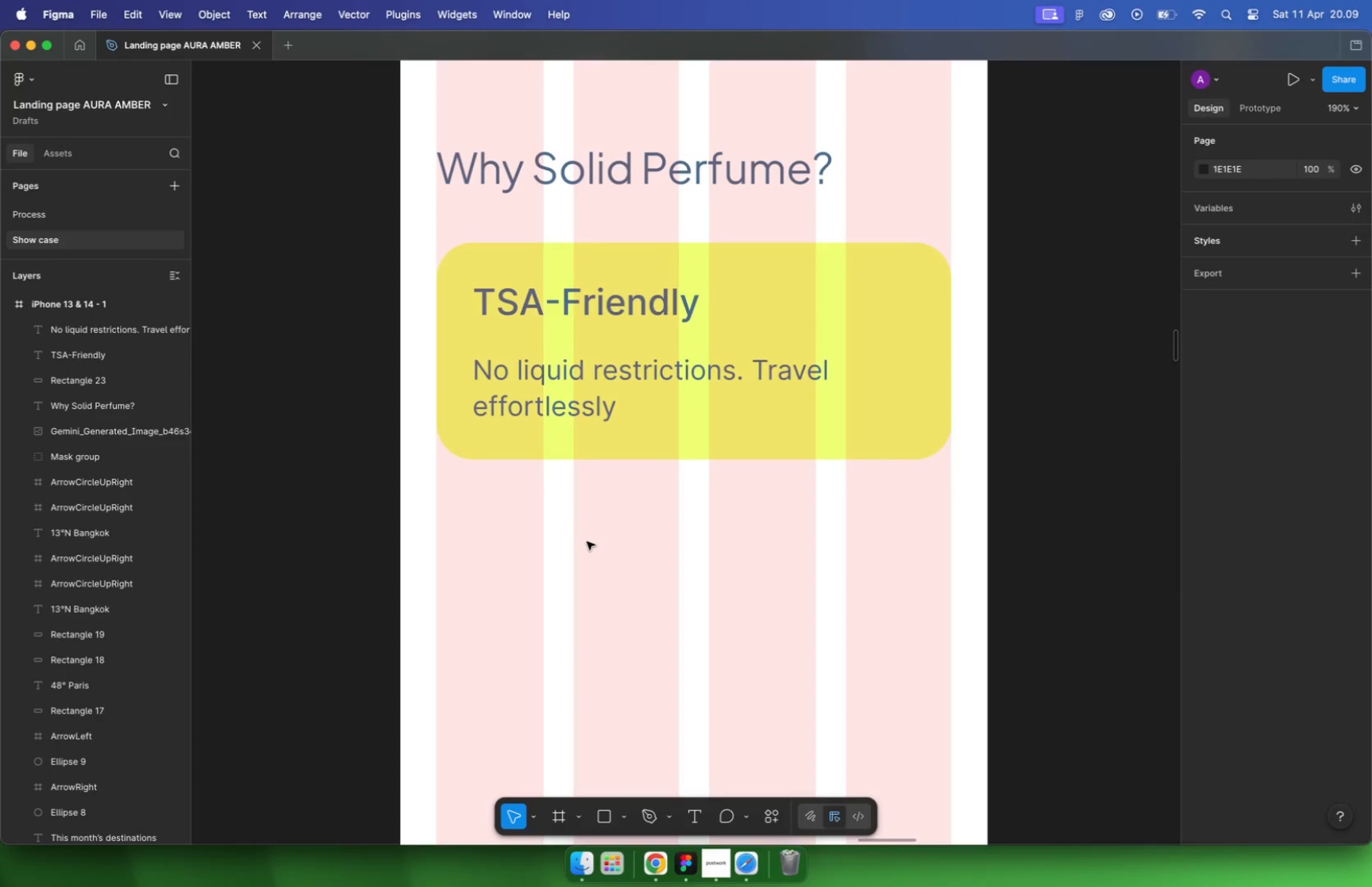 
hold_key(key=CommandLeft, duration=2.24)
scroll: coordinate [753, 442], scroll_direction: down, amount: 37.0
 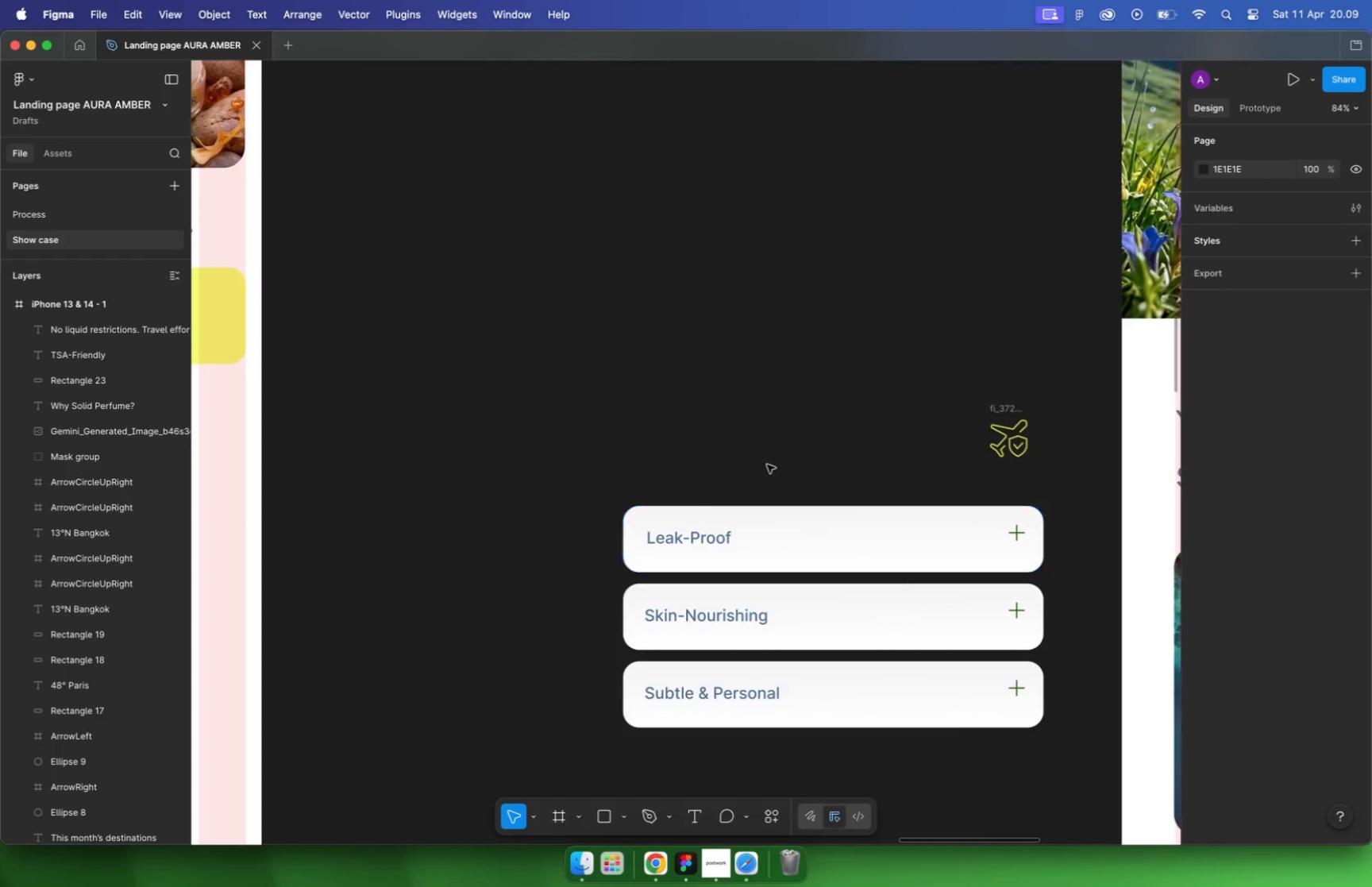 
key(Meta+CommandLeft)
 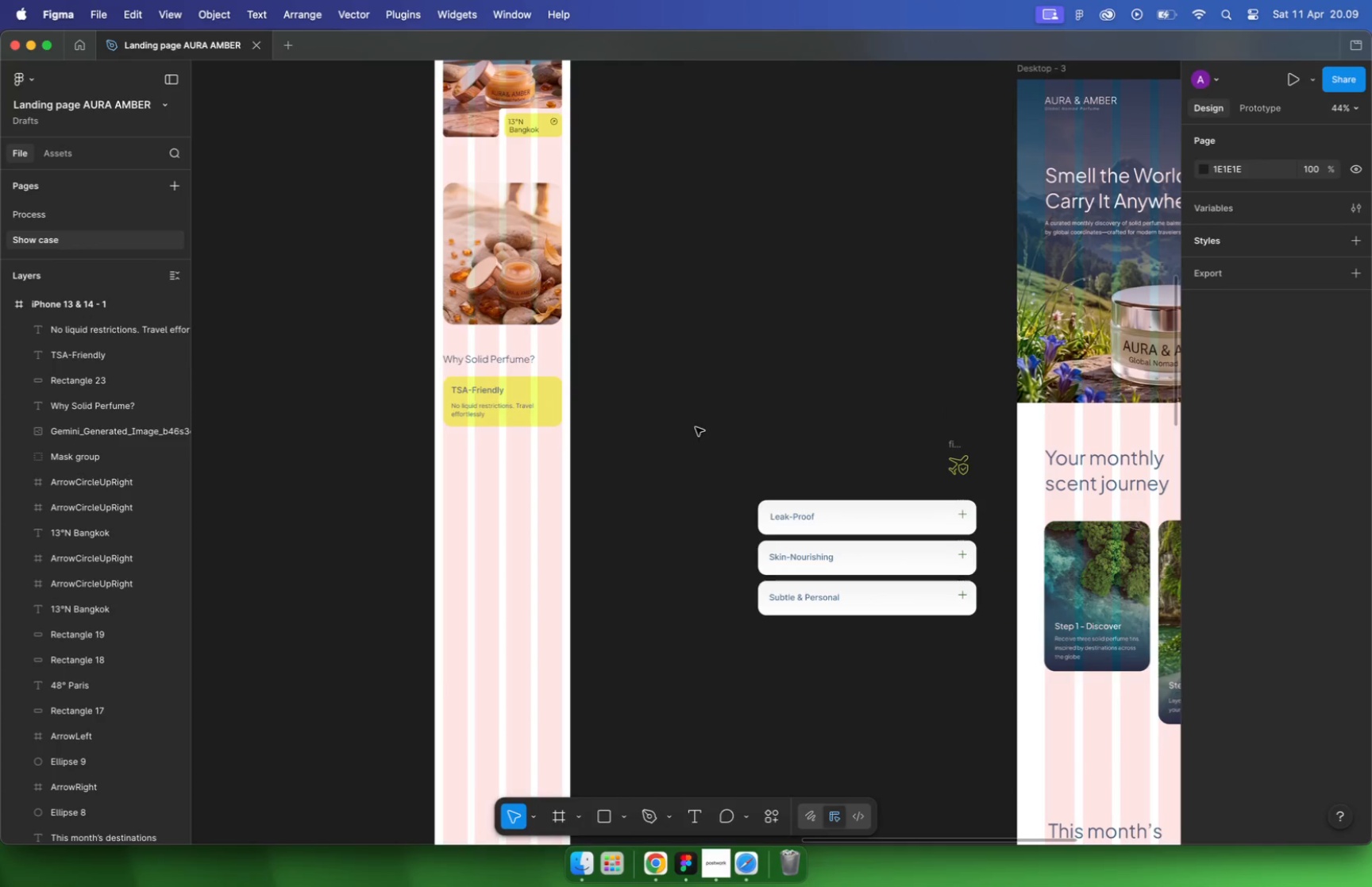 
key(Meta+CommandLeft)
 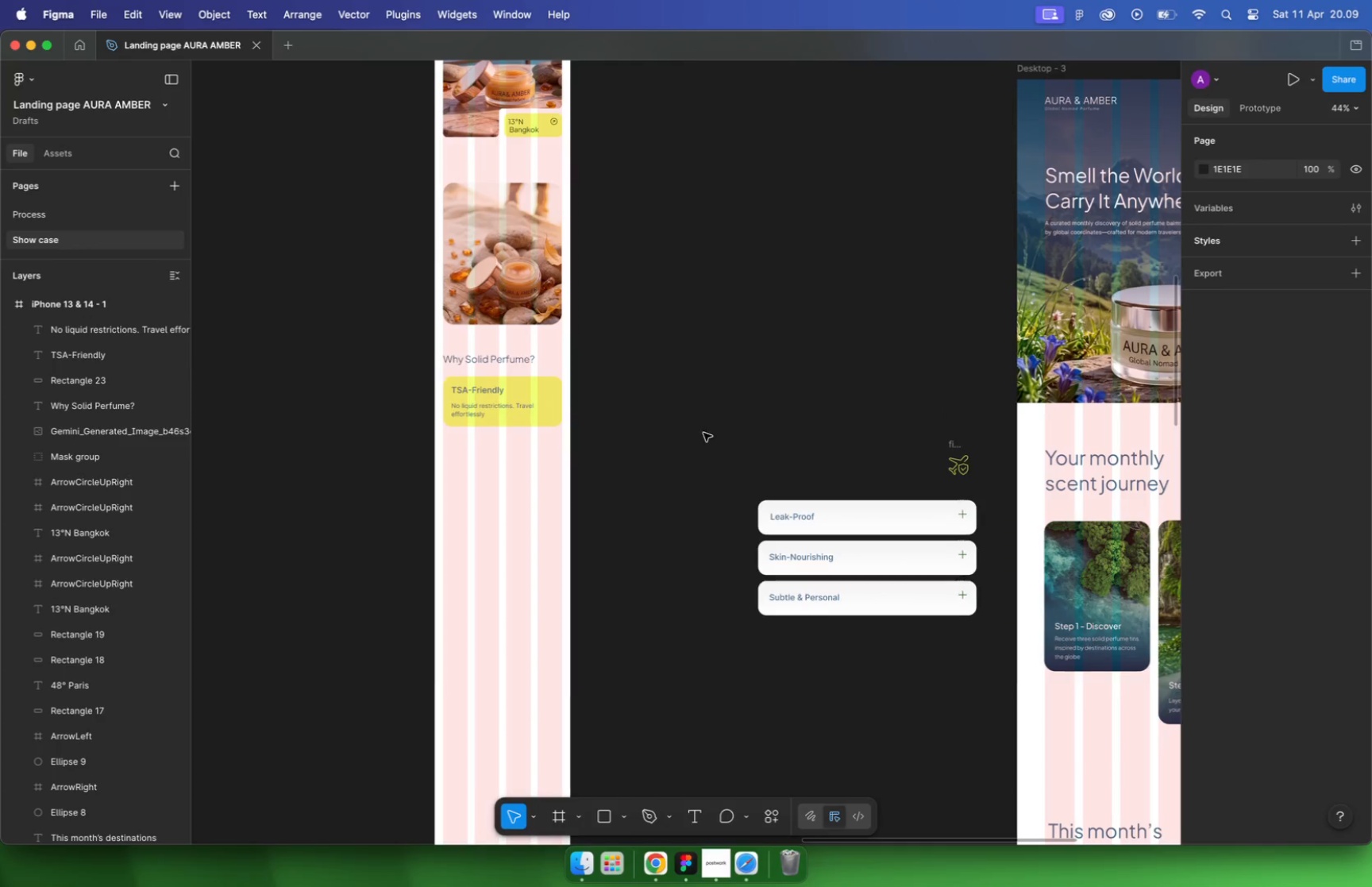 
scroll: coordinate [684, 419], scroll_direction: up, amount: 10.0
 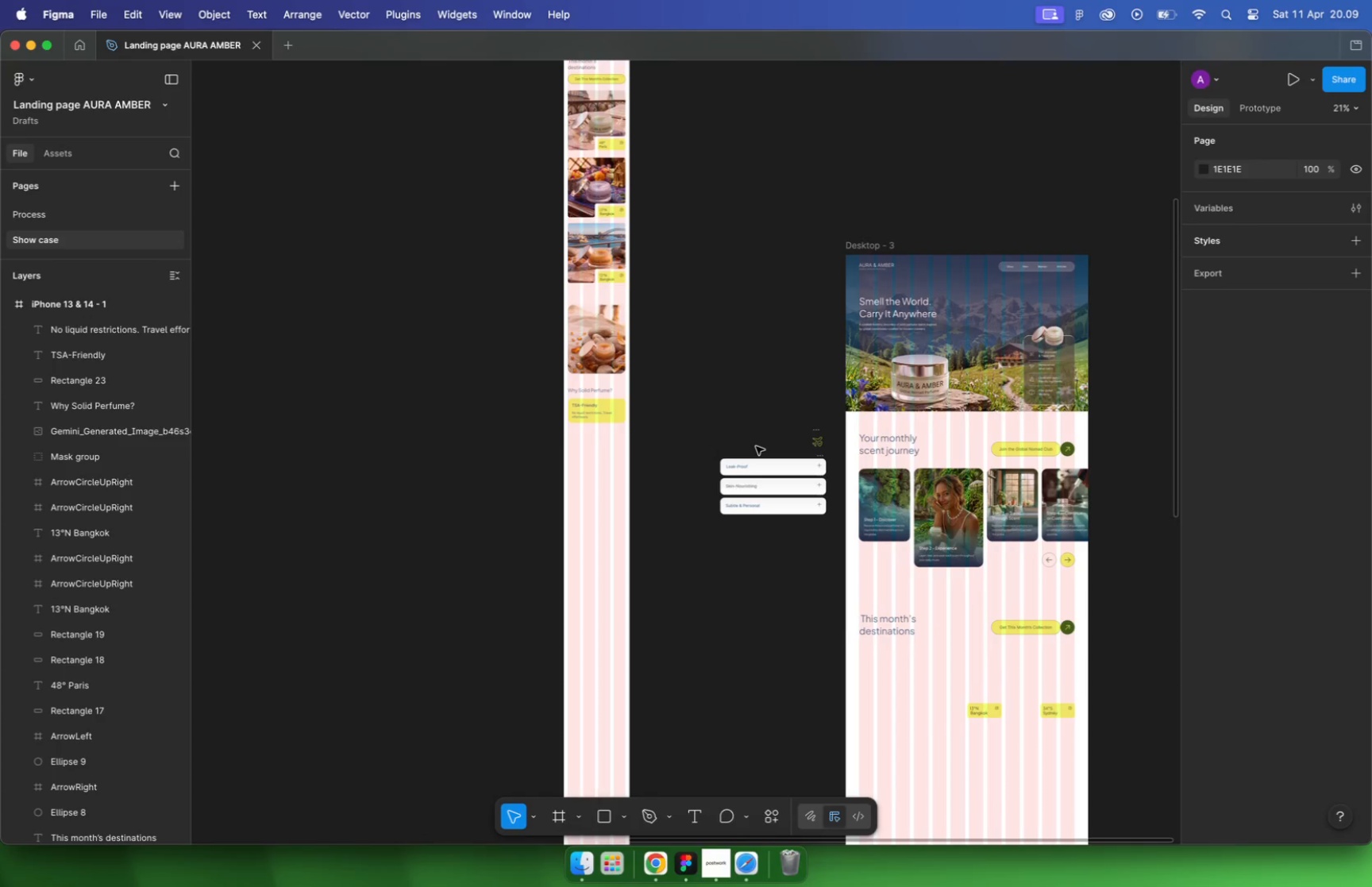 
scroll: coordinate [576, 388], scroll_direction: down, amount: 5.0
 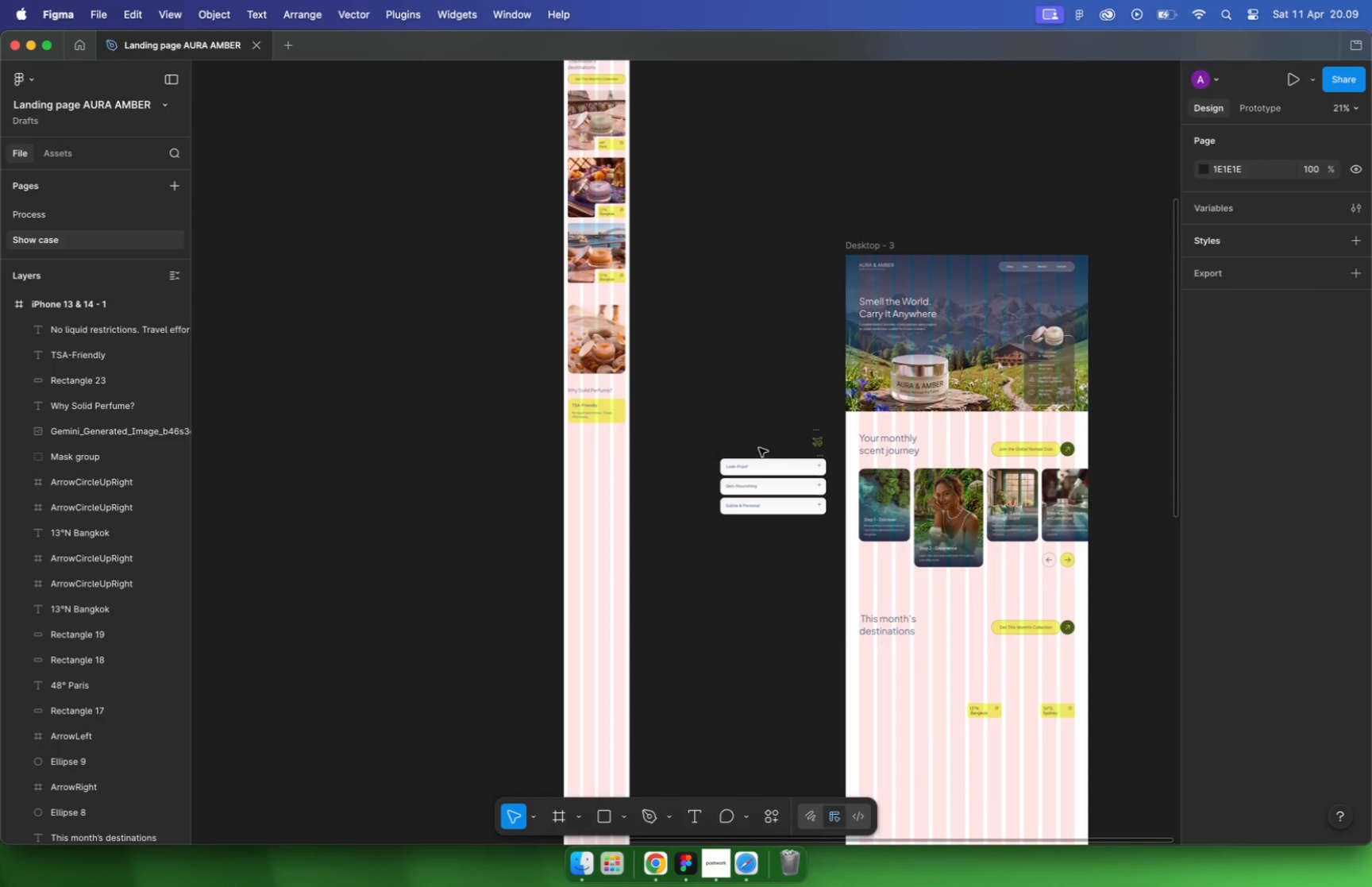 
left_click_drag(start_coordinate=[815, 422], to_coordinate=[556, 376])
 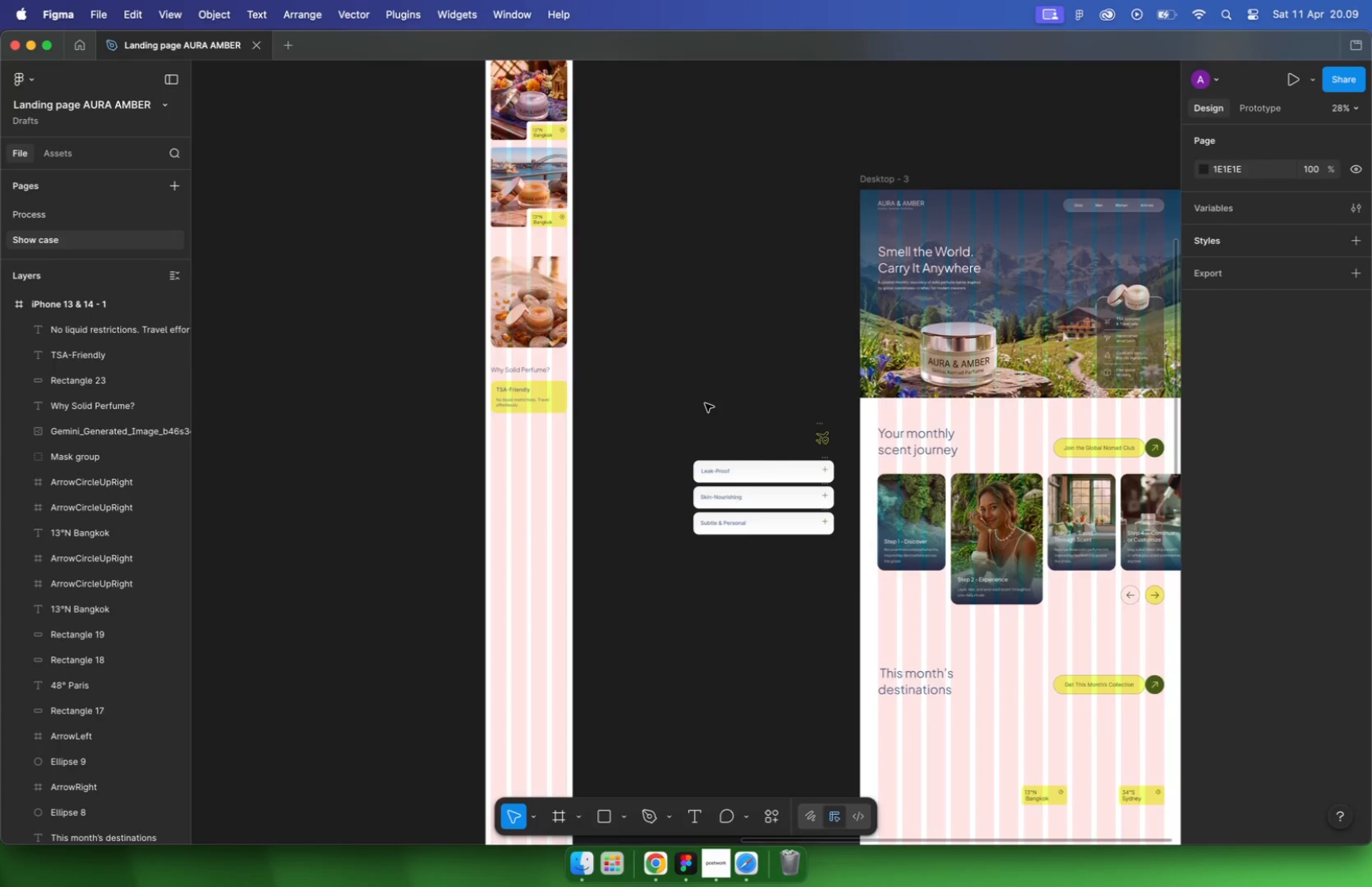 
hold_key(key=CommandLeft, duration=0.93)
scroll: coordinate [565, 387], scroll_direction: up, amount: 34.0
 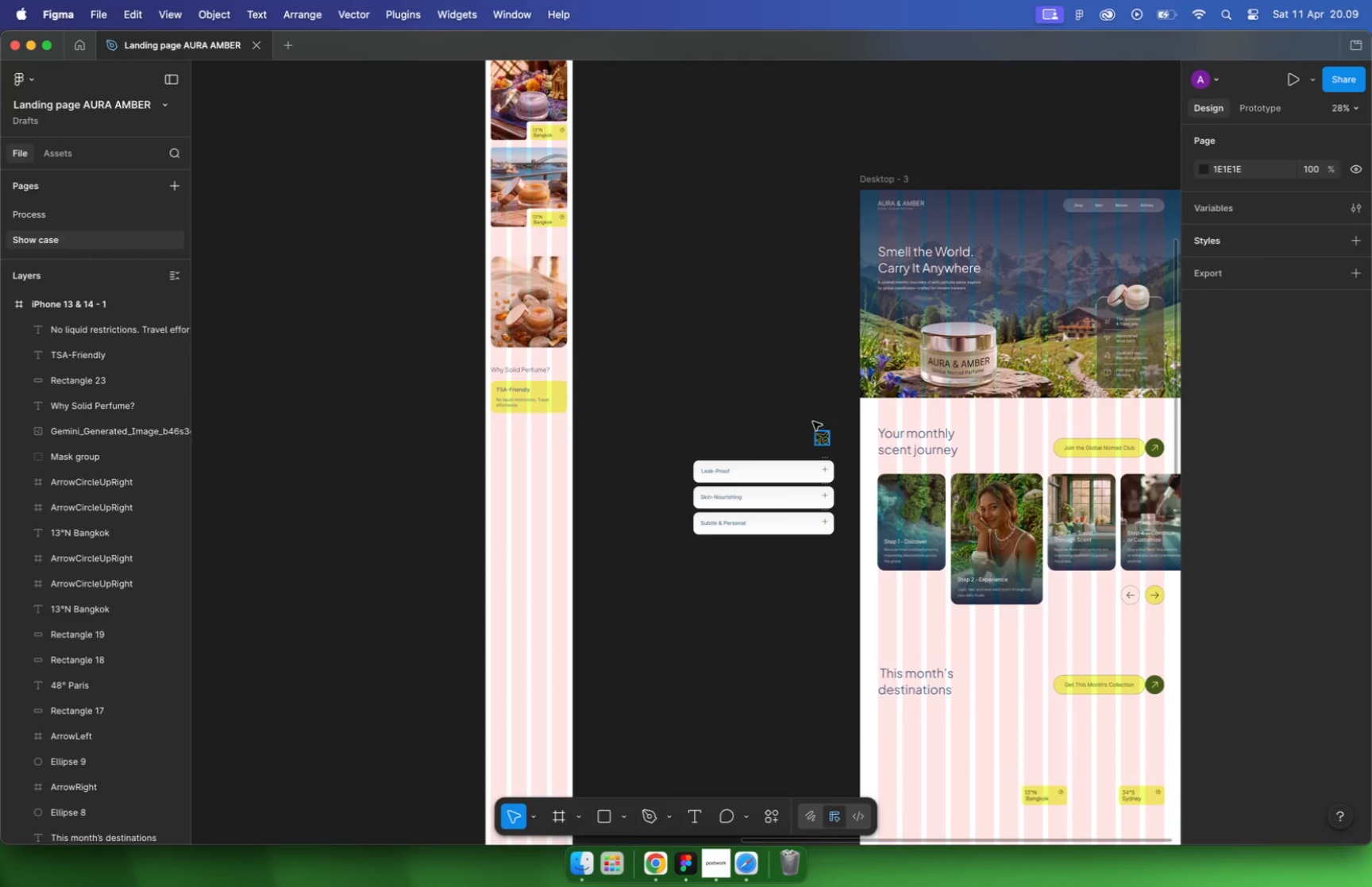 
left_click_drag(start_coordinate=[719, 399], to_coordinate=[688, 387])
 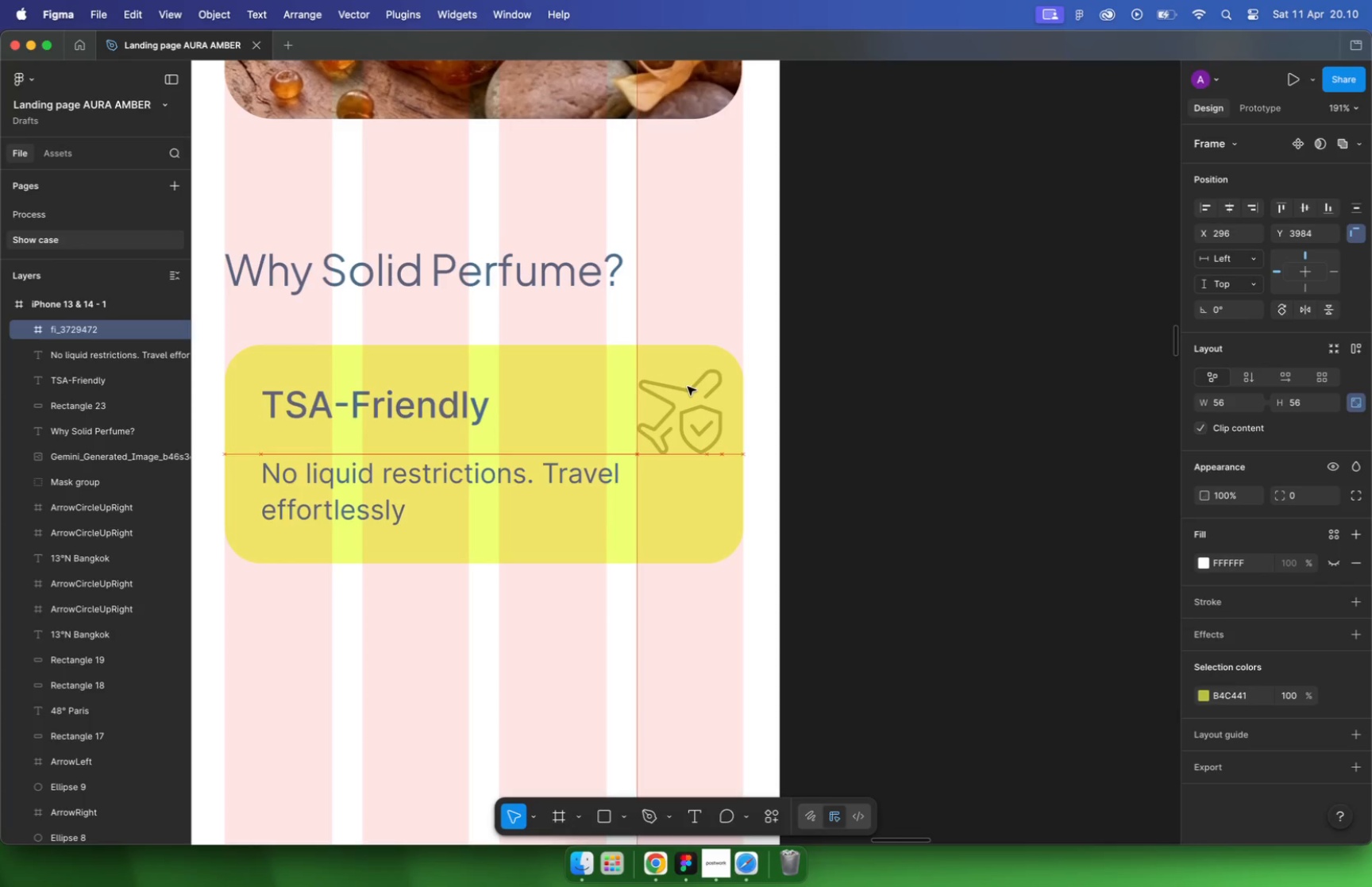 
type(32)
 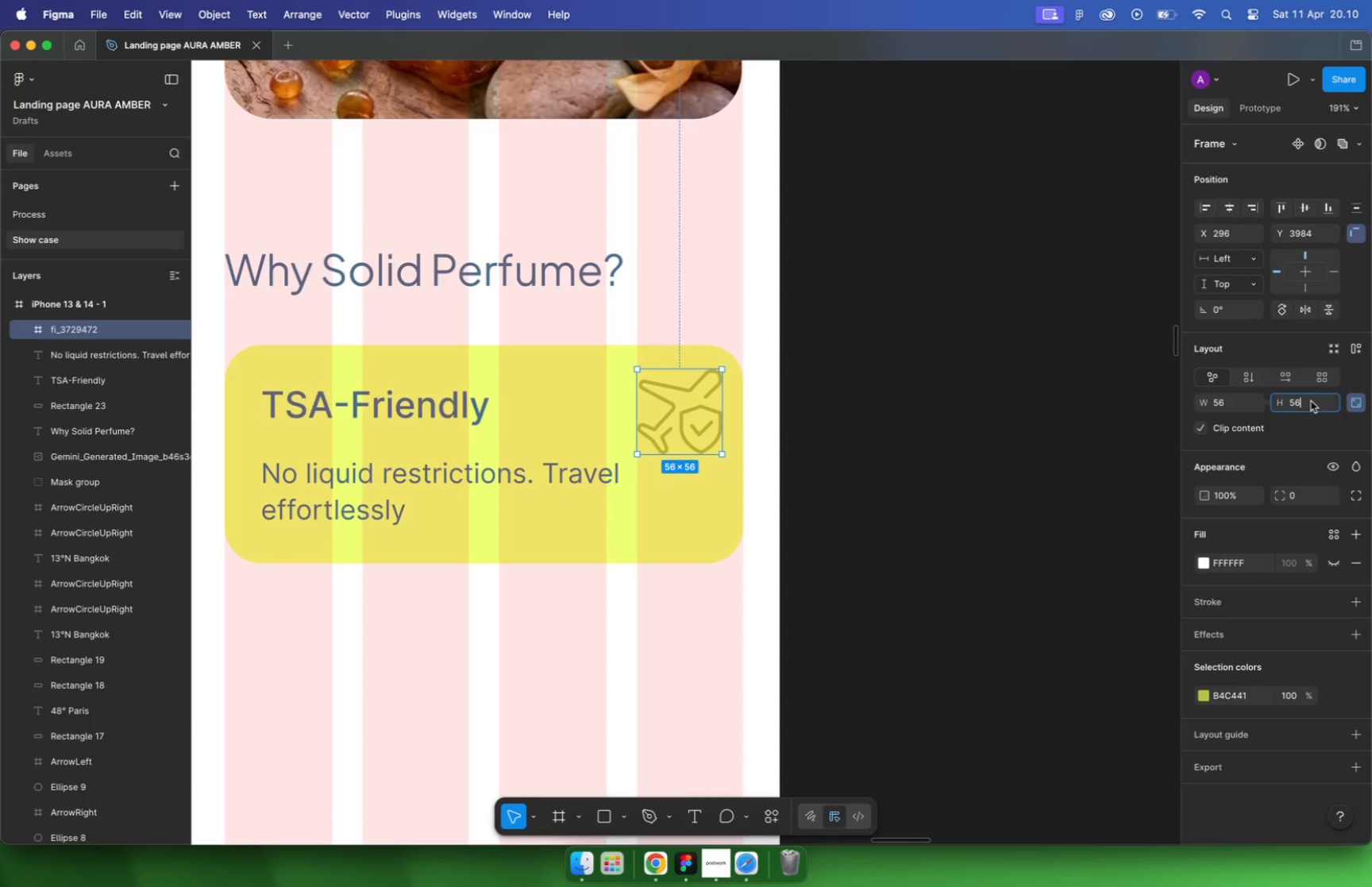 
key(Enter)
 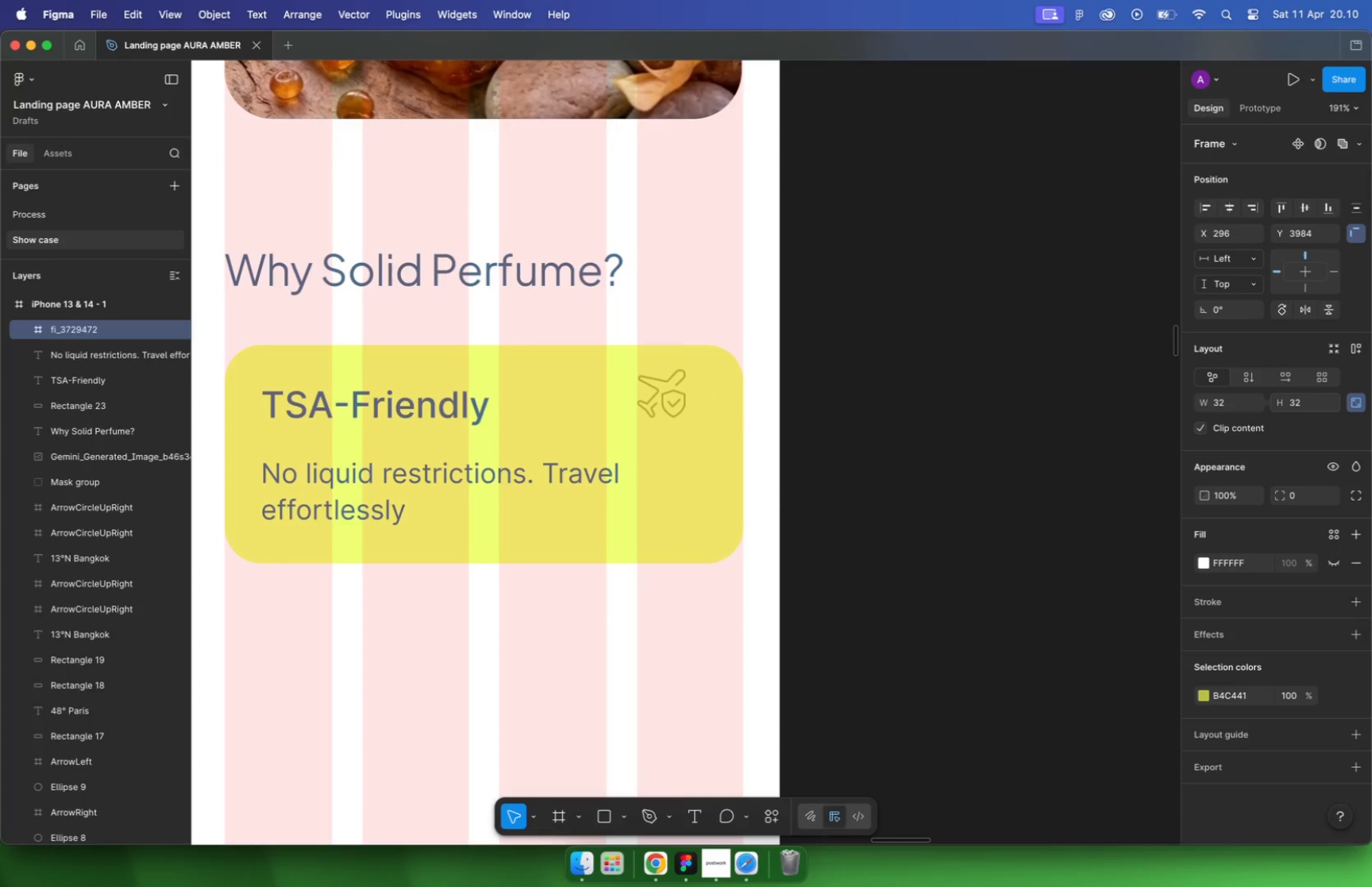 
key(Shift+ShiftLeft)
 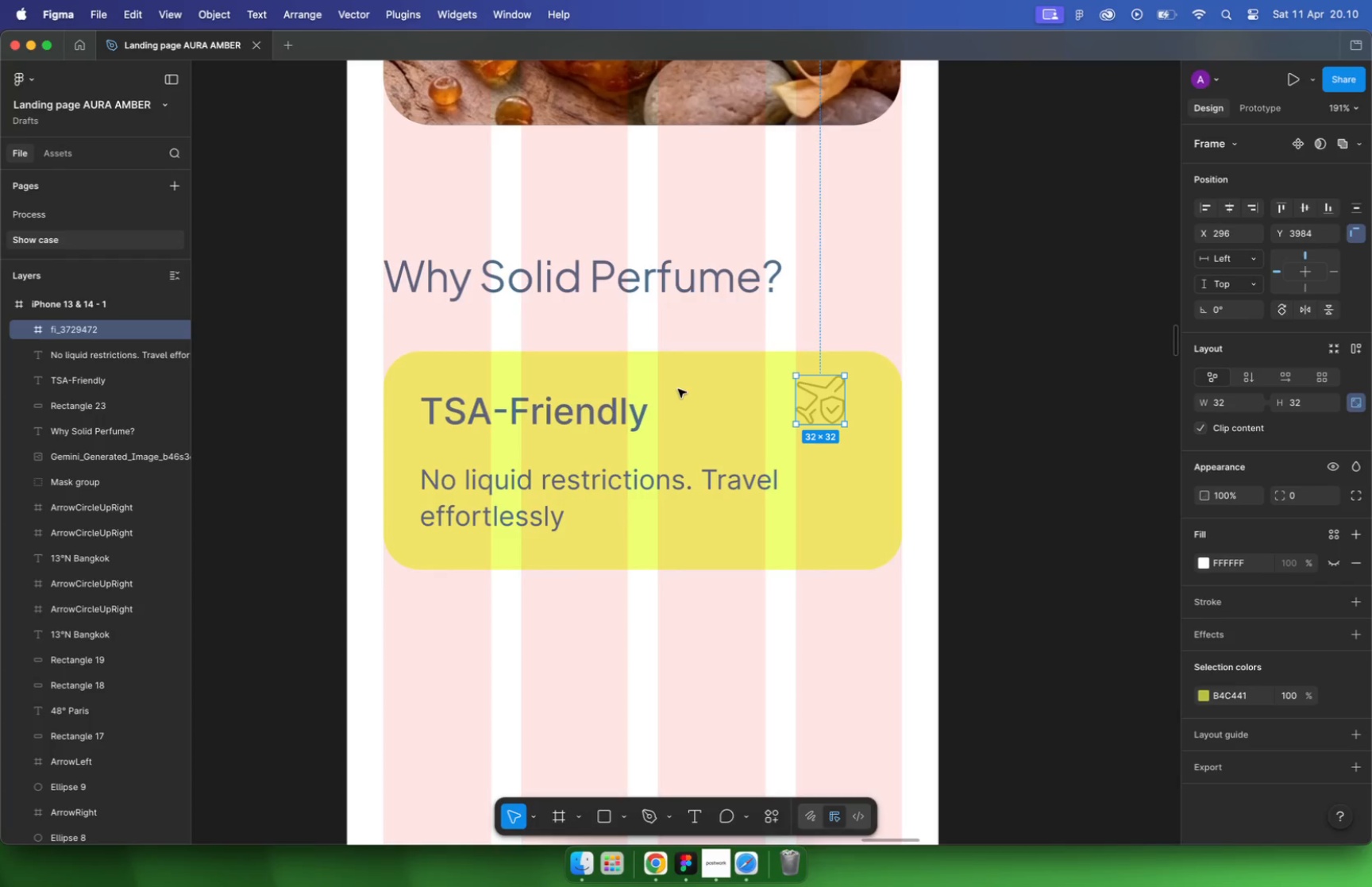 
scroll: coordinate [678, 389], scroll_direction: up, amount: 5.0
 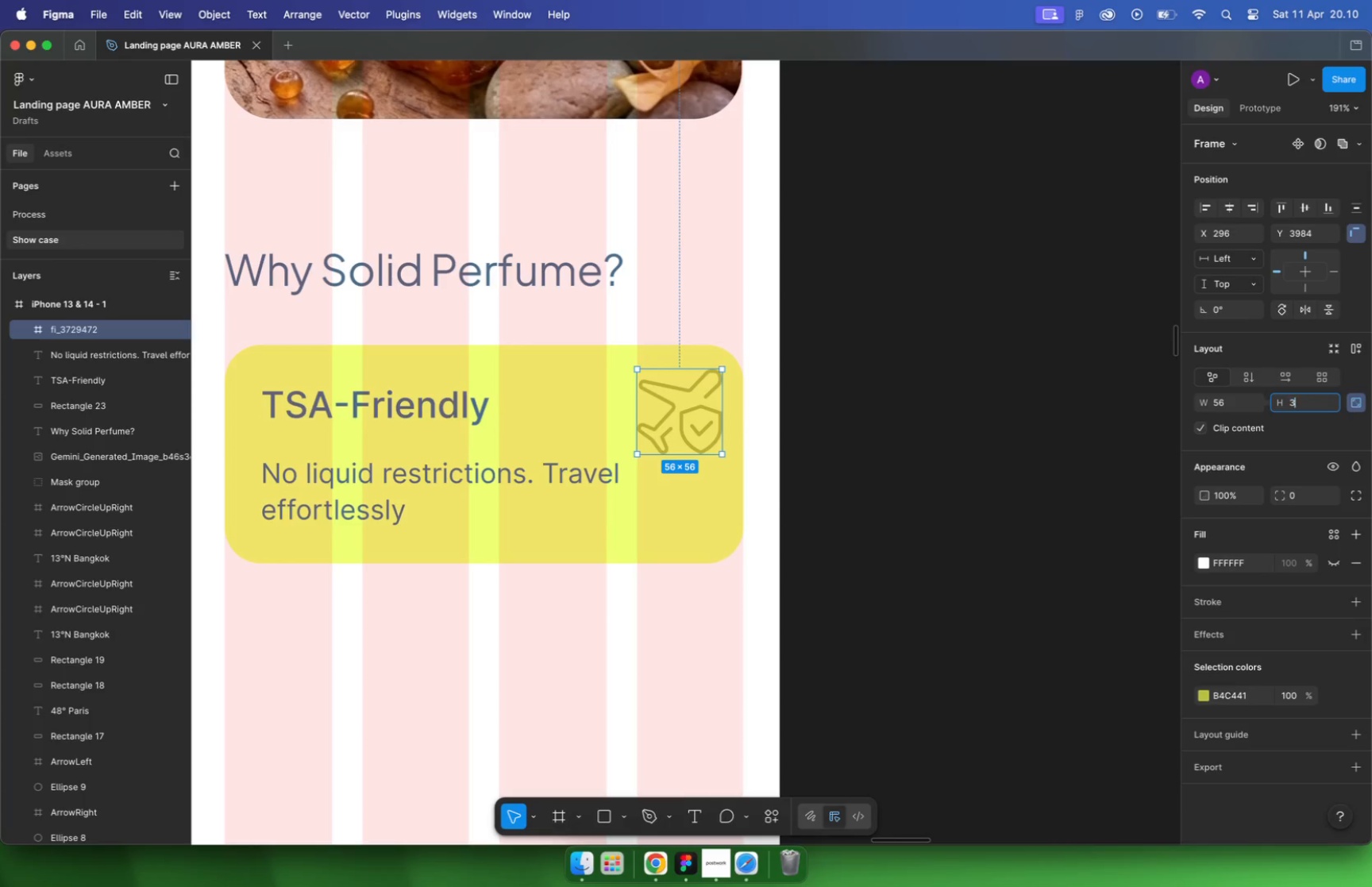 
hold_key(key=CommandLeft, duration=0.79)
scroll: coordinate [839, 405], scroll_direction: up, amount: 13.0
 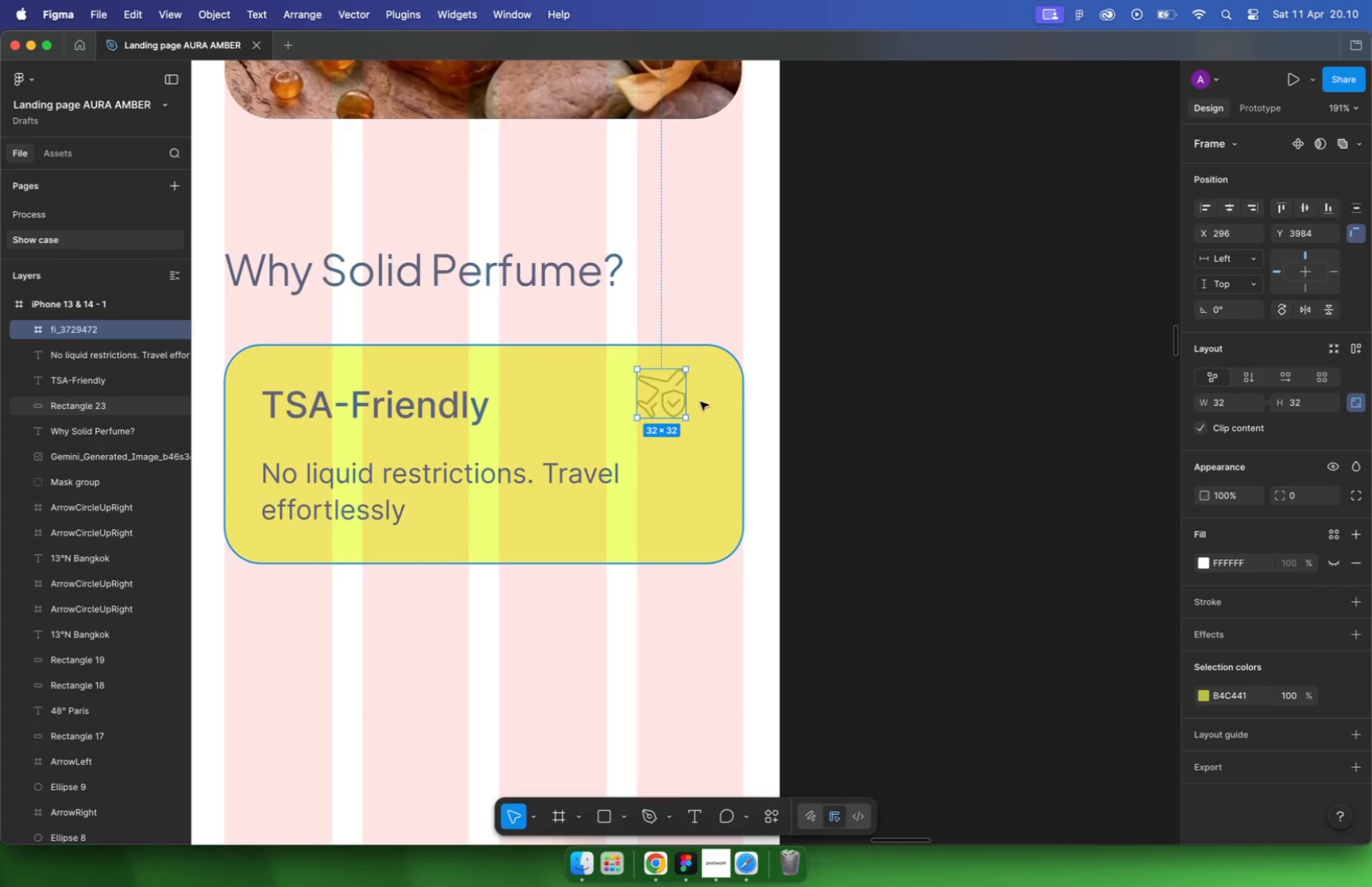 
left_click_drag(start_coordinate=[818, 385], to_coordinate=[872, 383])
 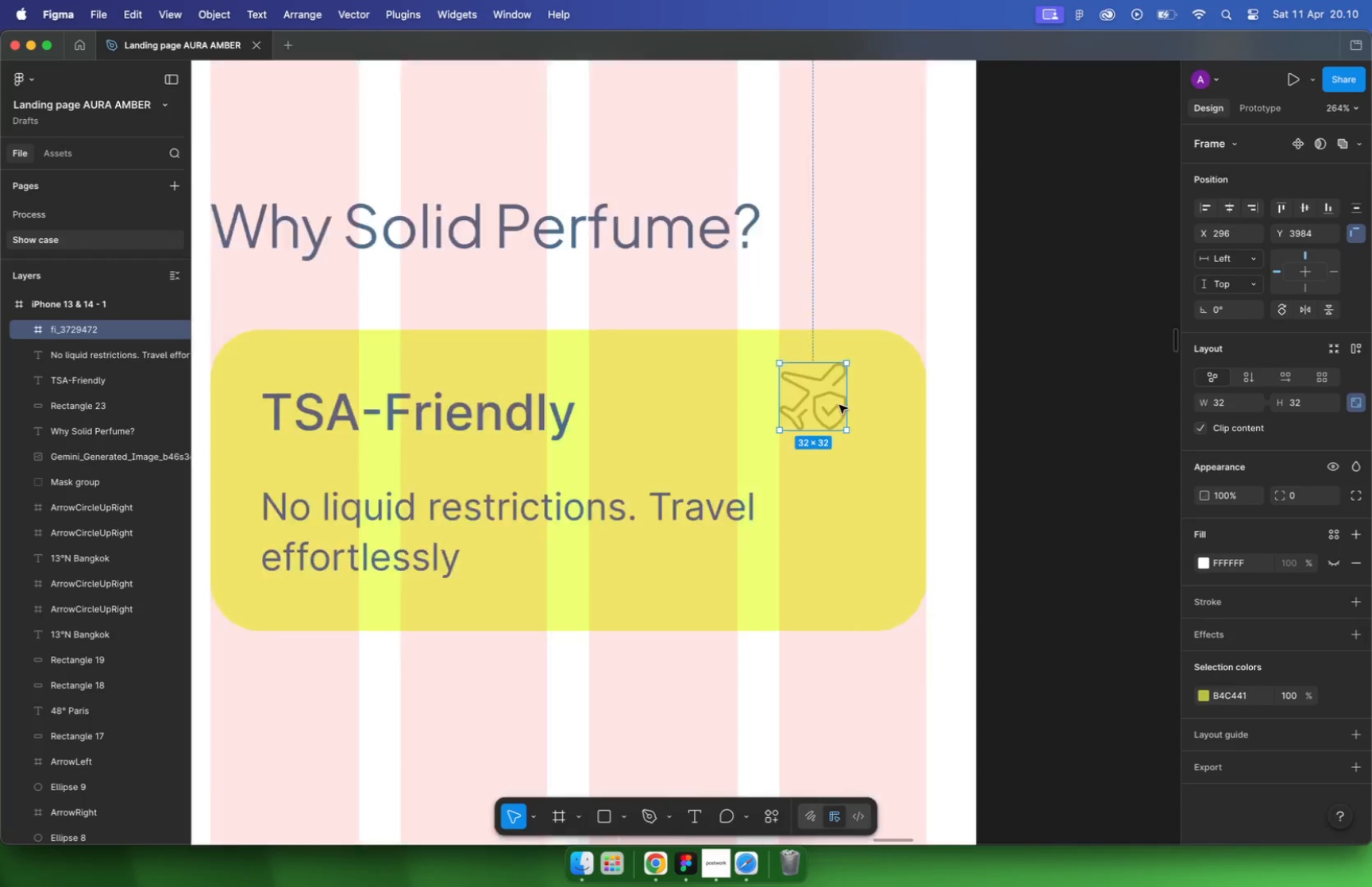 
hold_key(key=ShiftLeft, duration=0.58)
 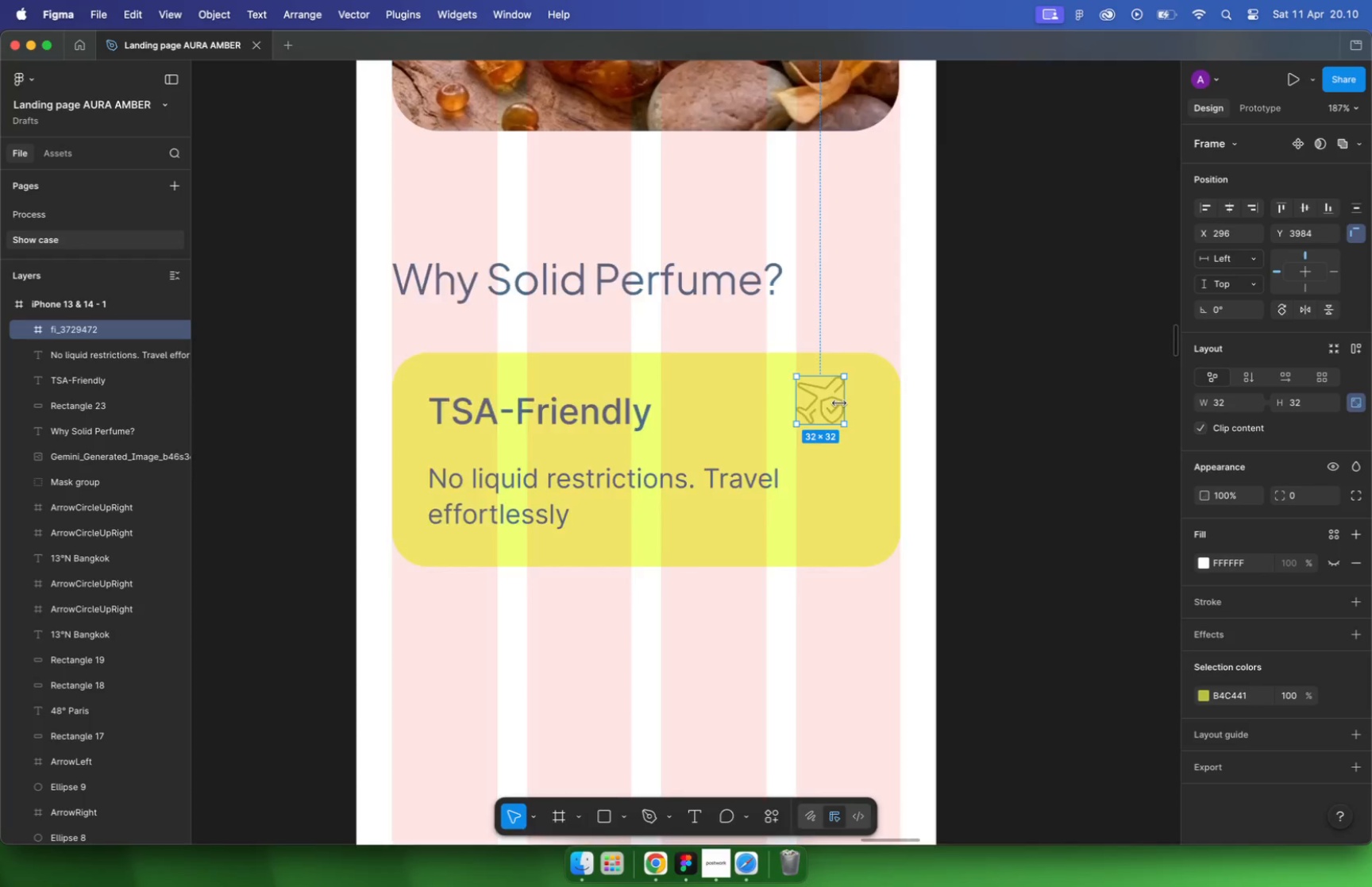 
key(Alt+ArrowRight)
 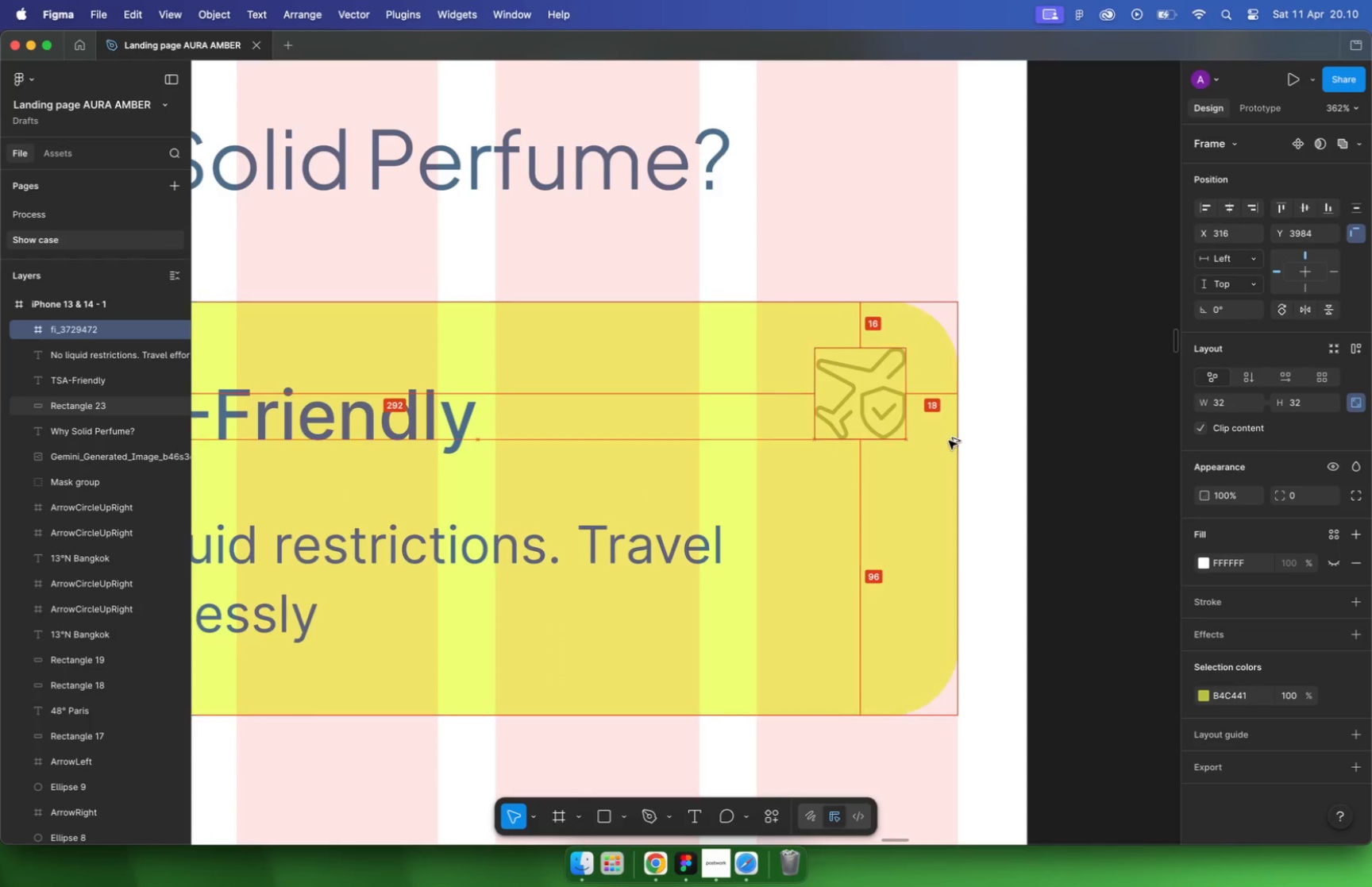 
key(Alt+ArrowRight)
 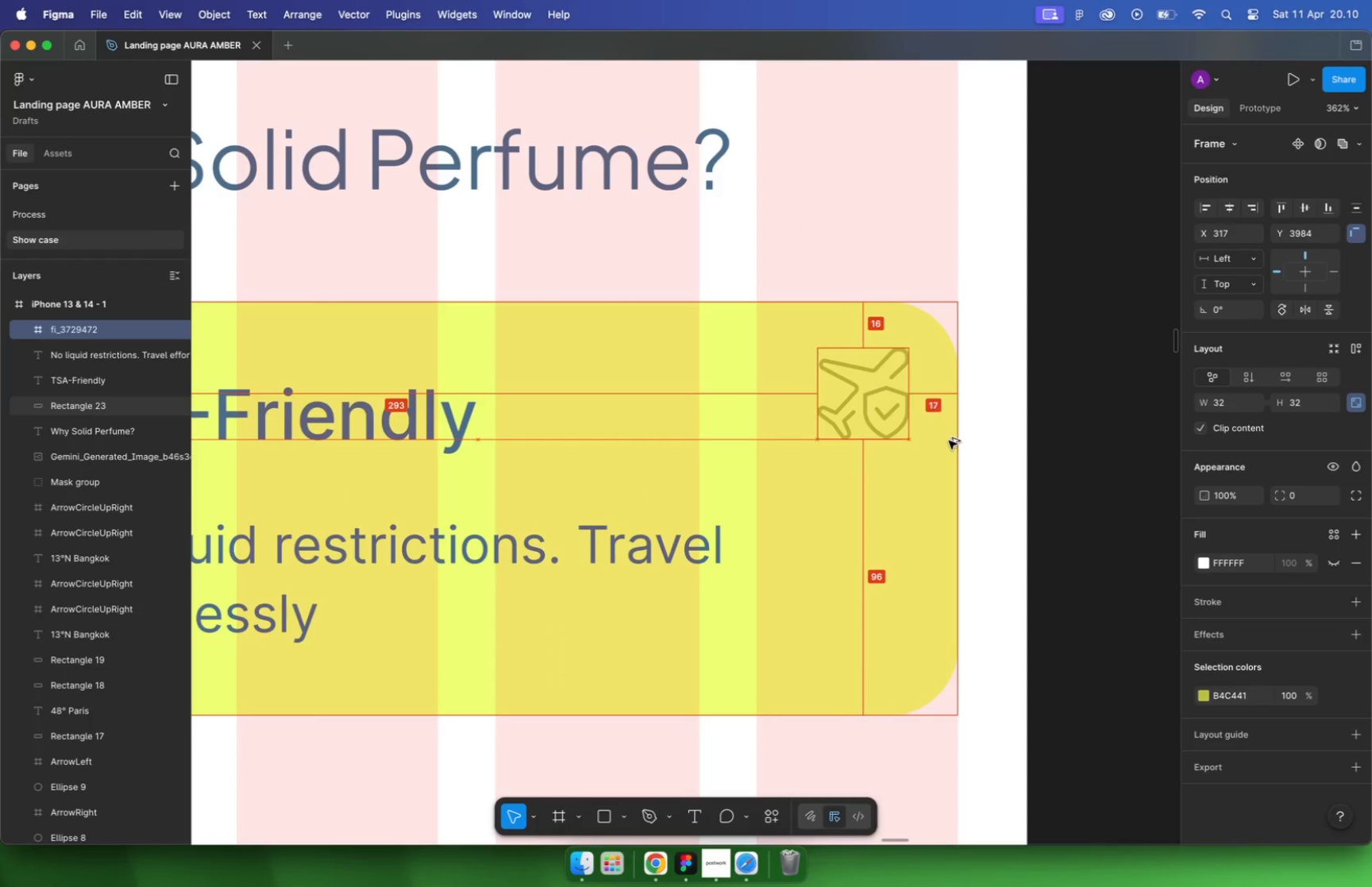 
key(Alt+ArrowRight)
 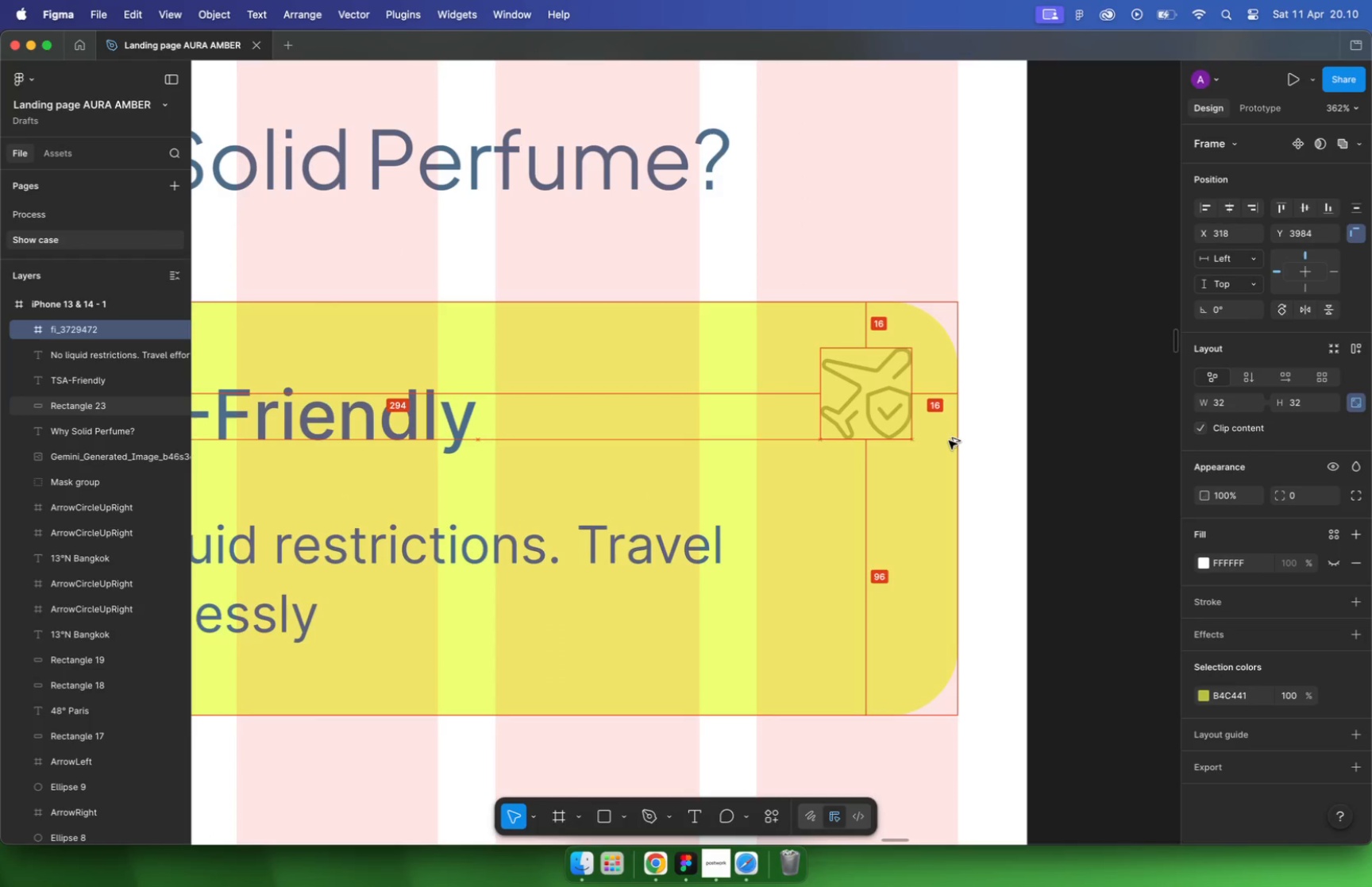 
hold_key(key=CommandLeft, duration=2.12)
scroll: coordinate [805, 438], scroll_direction: down, amount: 42.0
 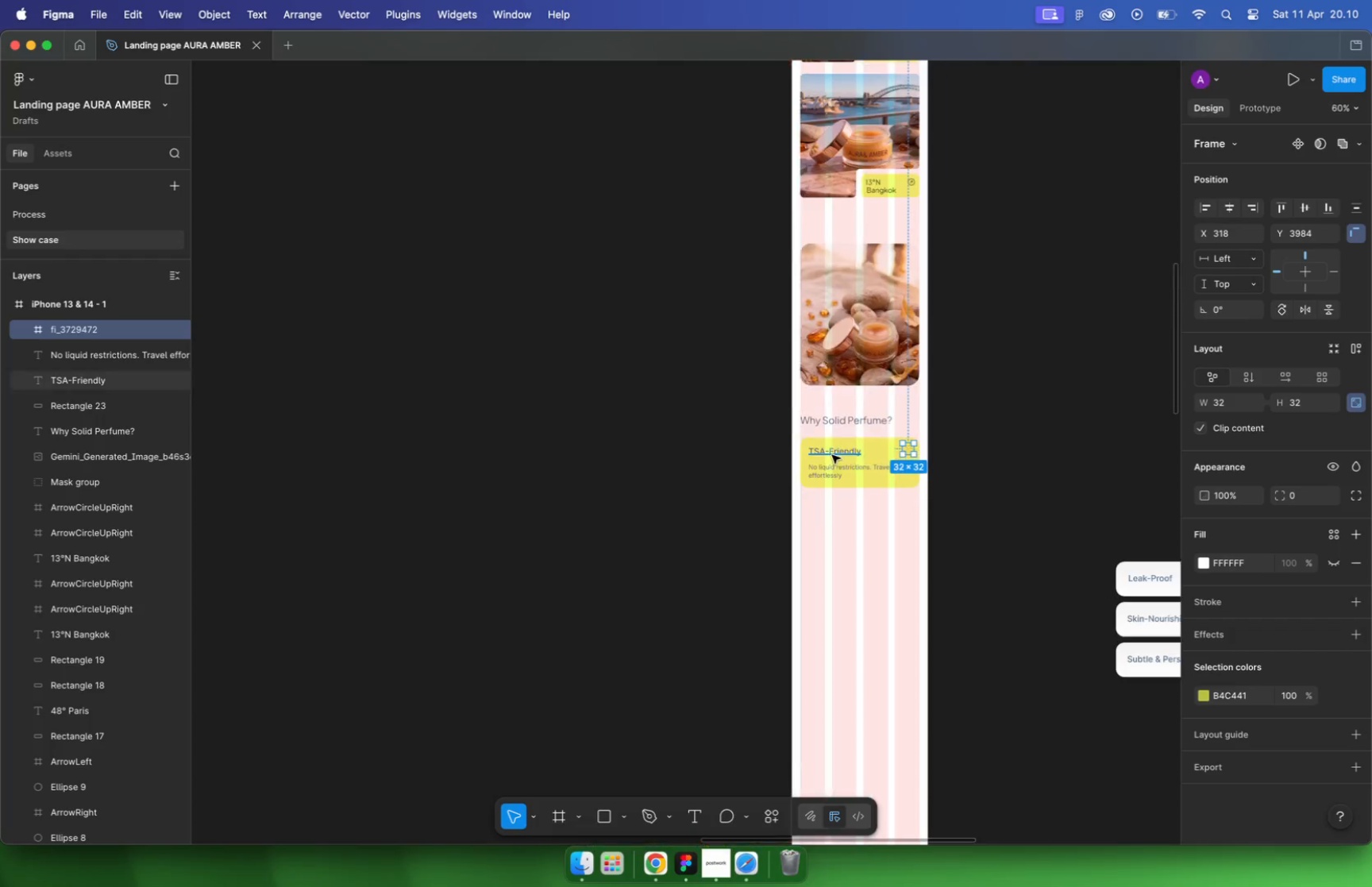 
left_click([862, 485])
 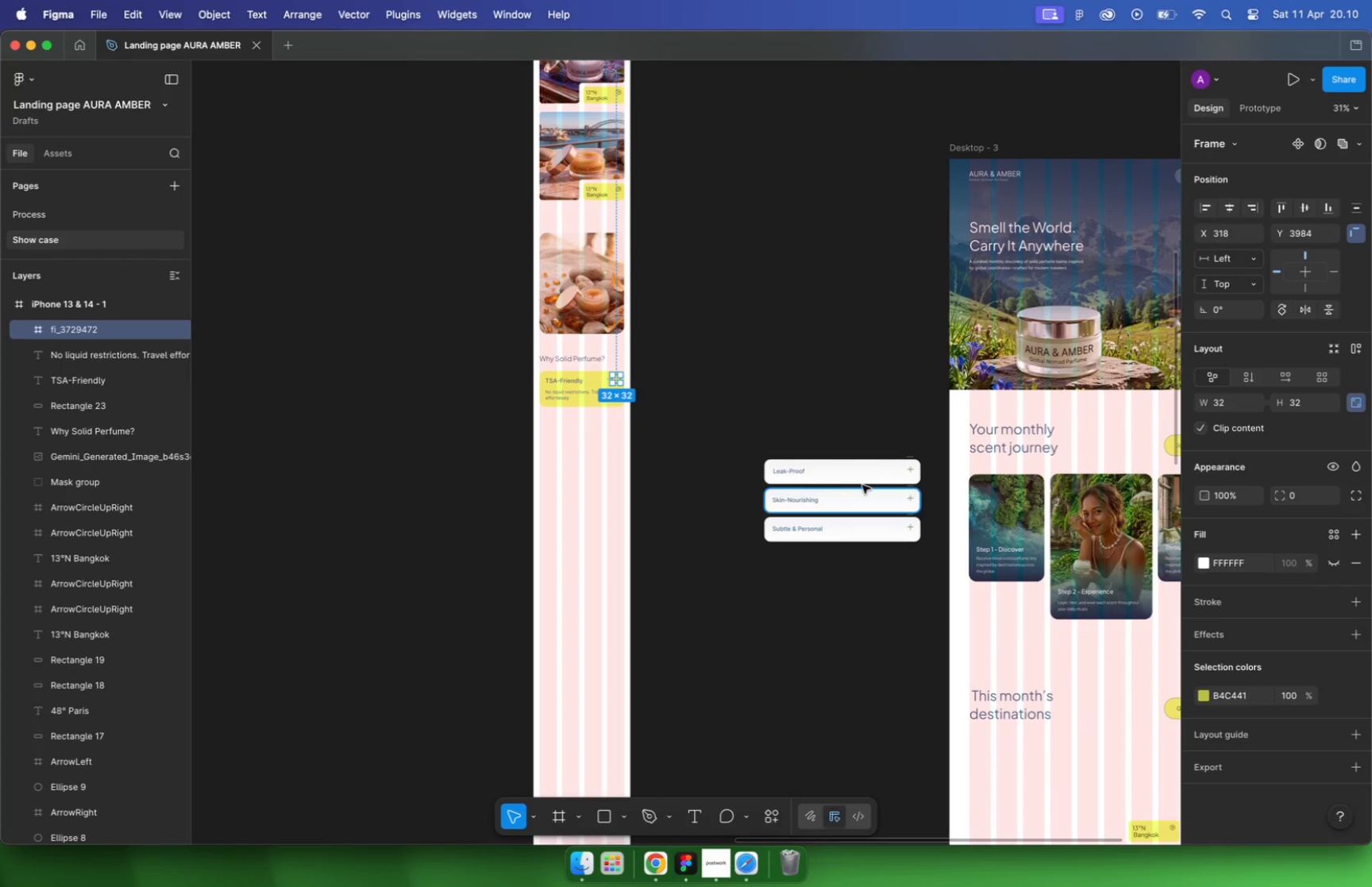 
key(Meta+CommandLeft)
 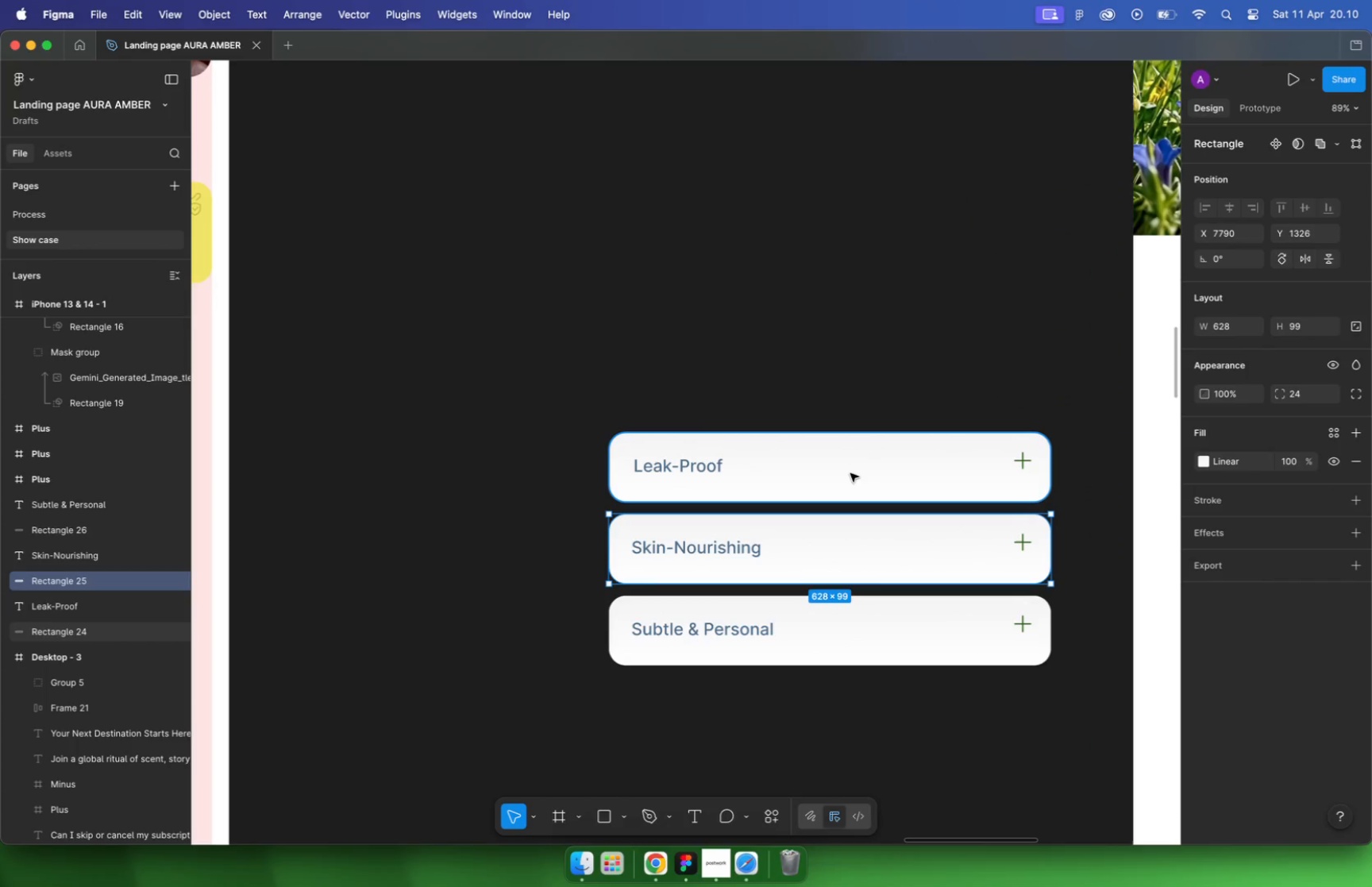 
left_click([850, 469])
 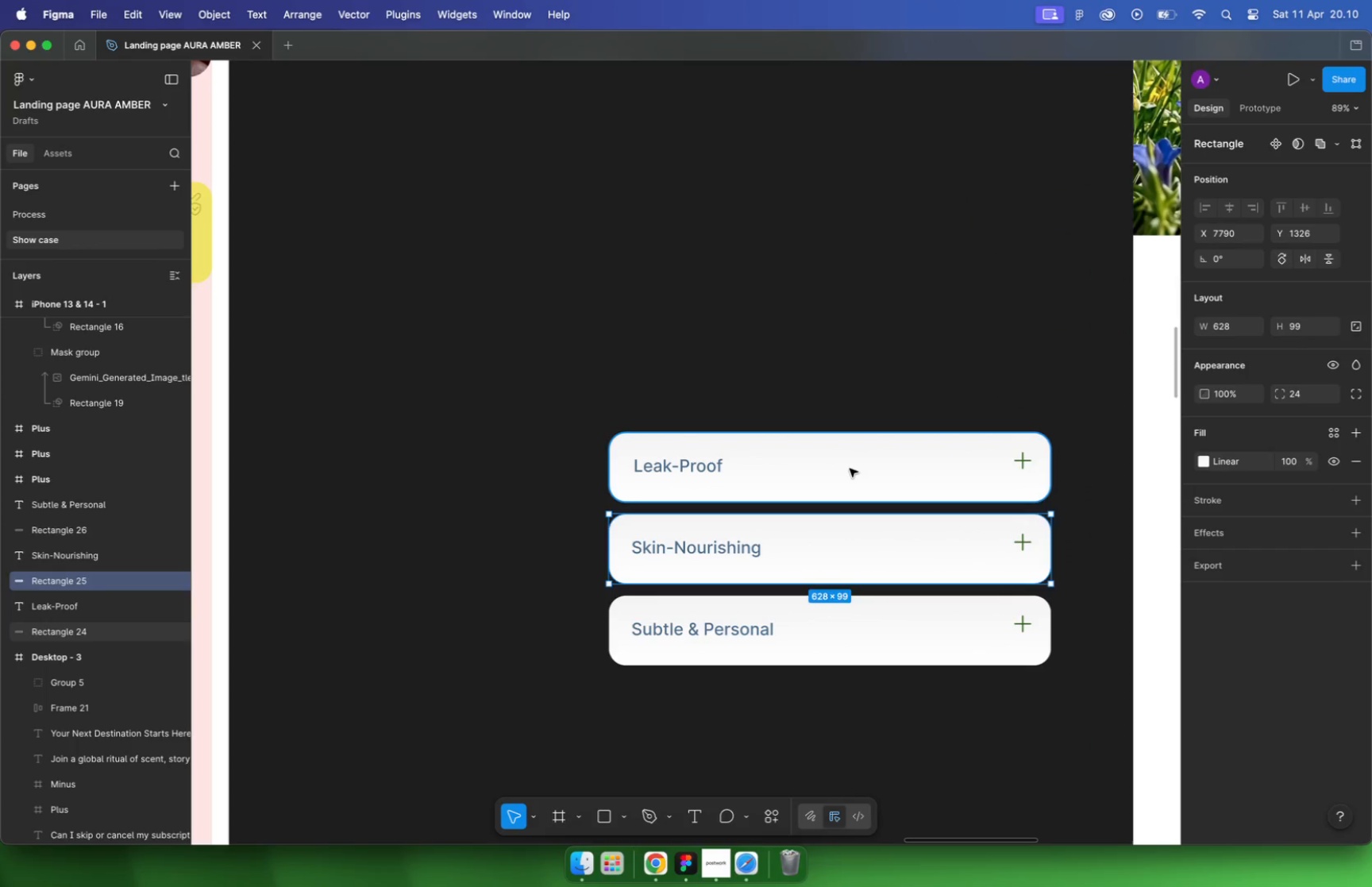 
key(Meta+CommandLeft)
 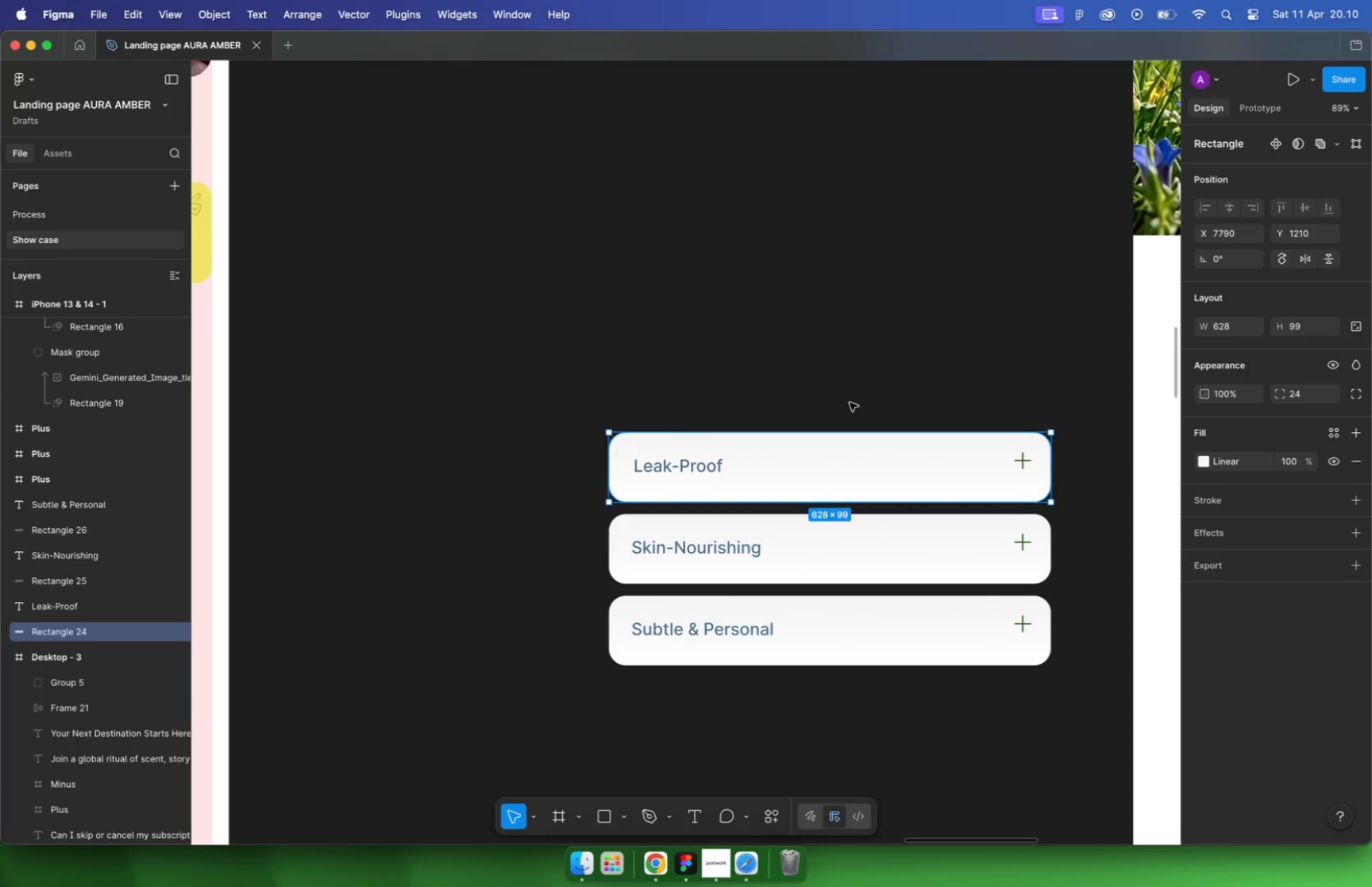 
scroll: coordinate [849, 474], scroll_direction: up, amount: 16.0
 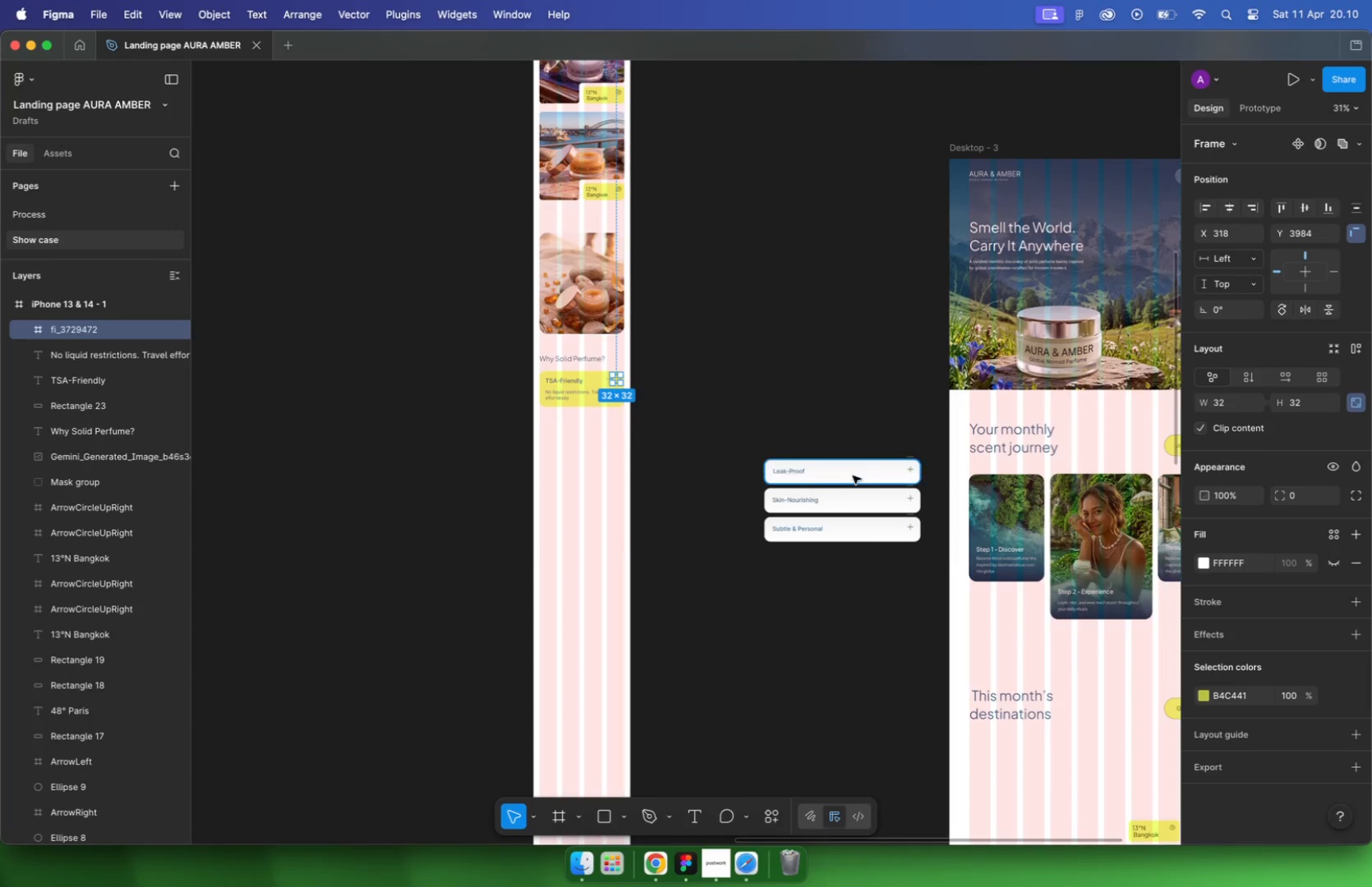 
left_click_drag(start_coordinate=[616, 388], to_coordinate=[977, 484])
 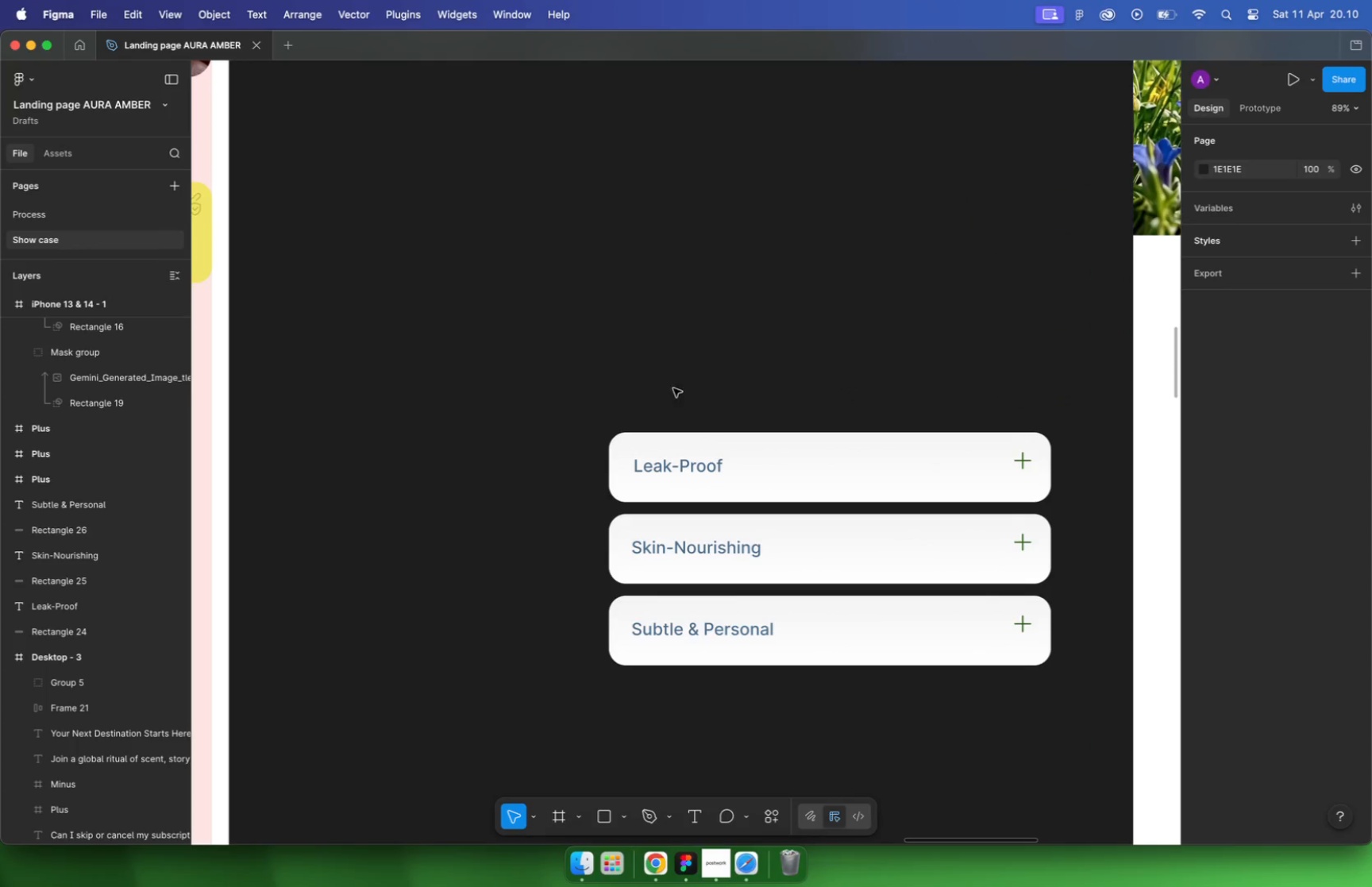 
hold_key(key=ShiftLeft, duration=0.35)
 